 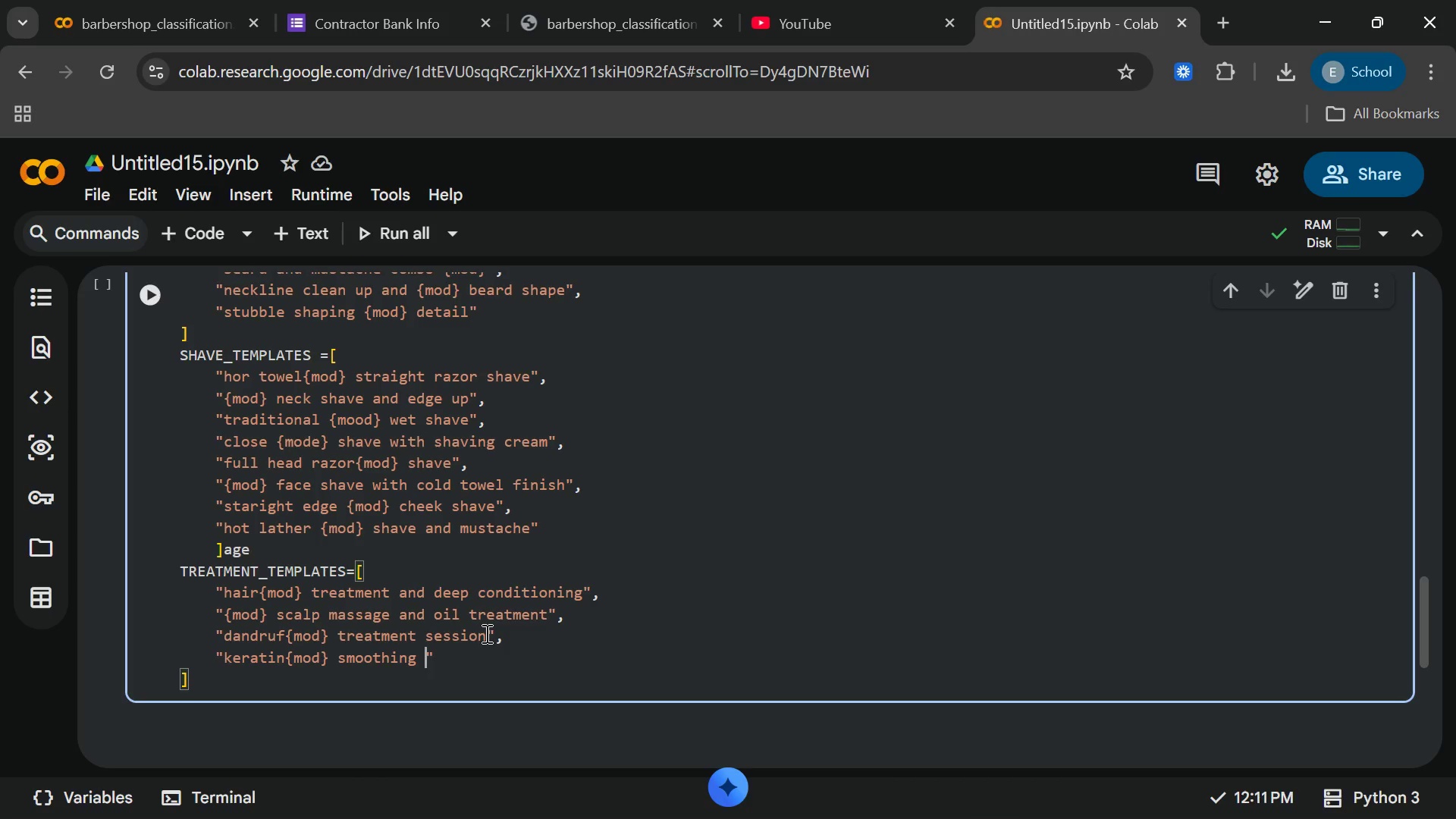 
left_click([767, 0])
 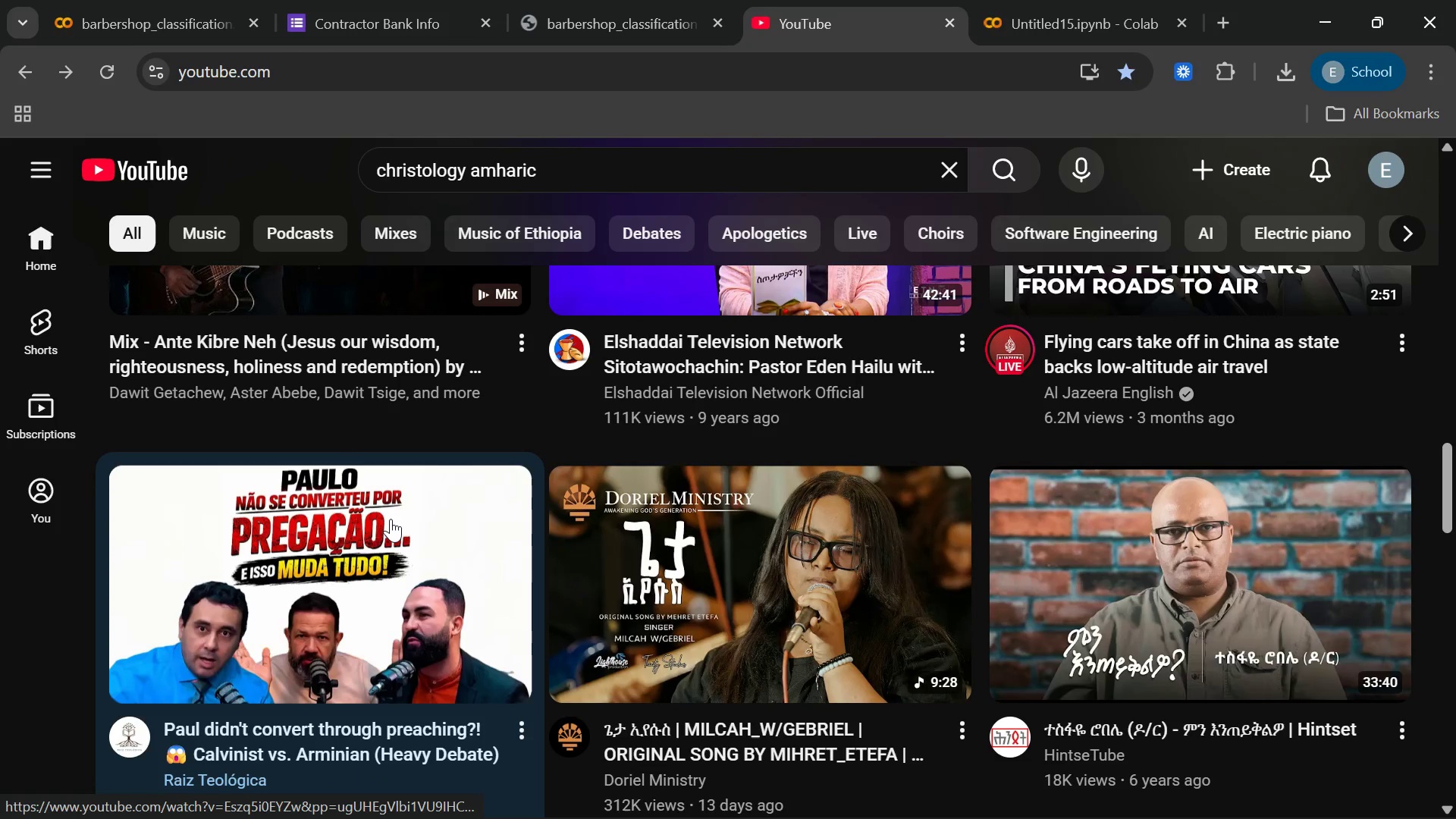 
wait(24.41)
 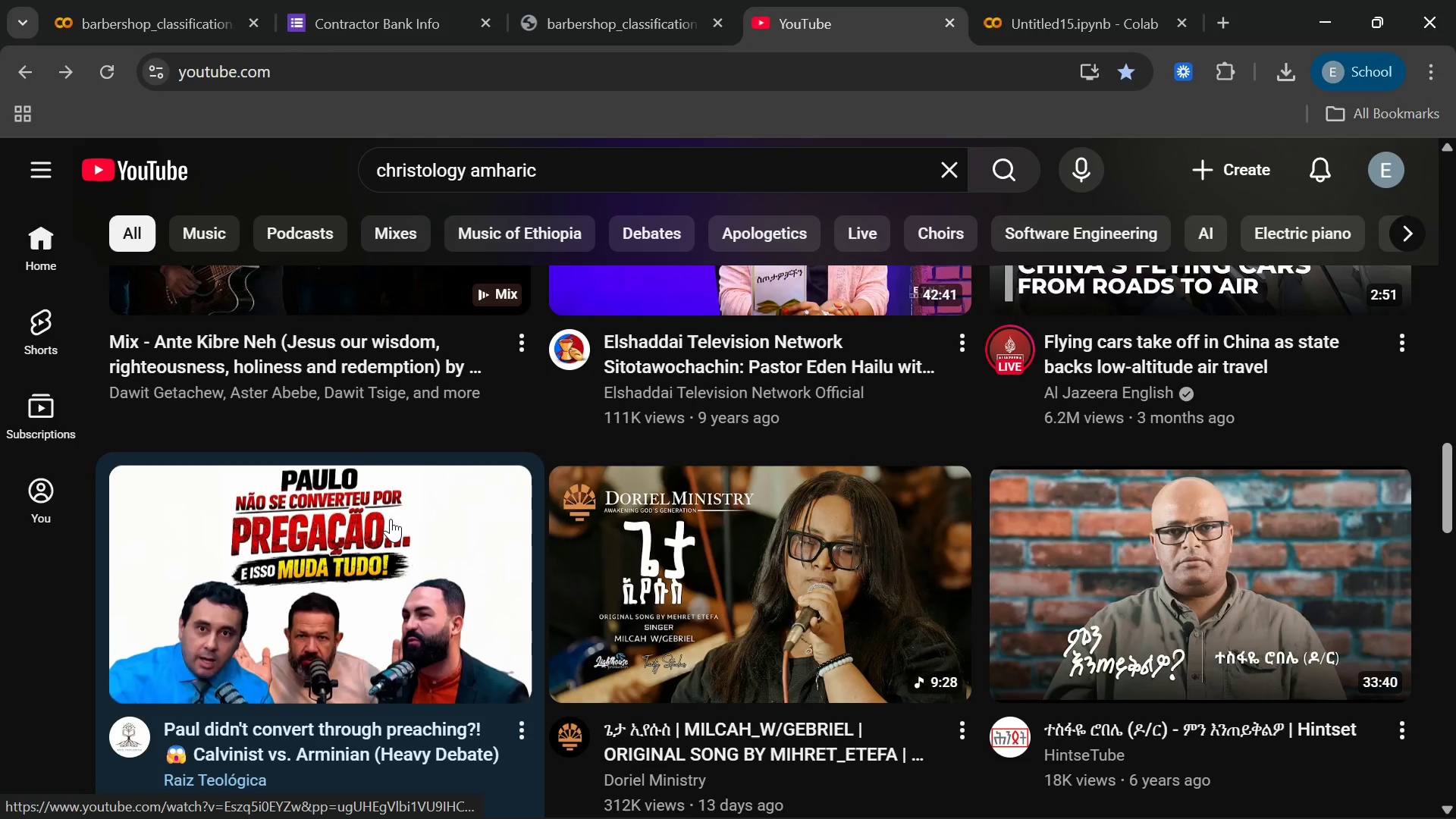 
left_click([41, 187])
 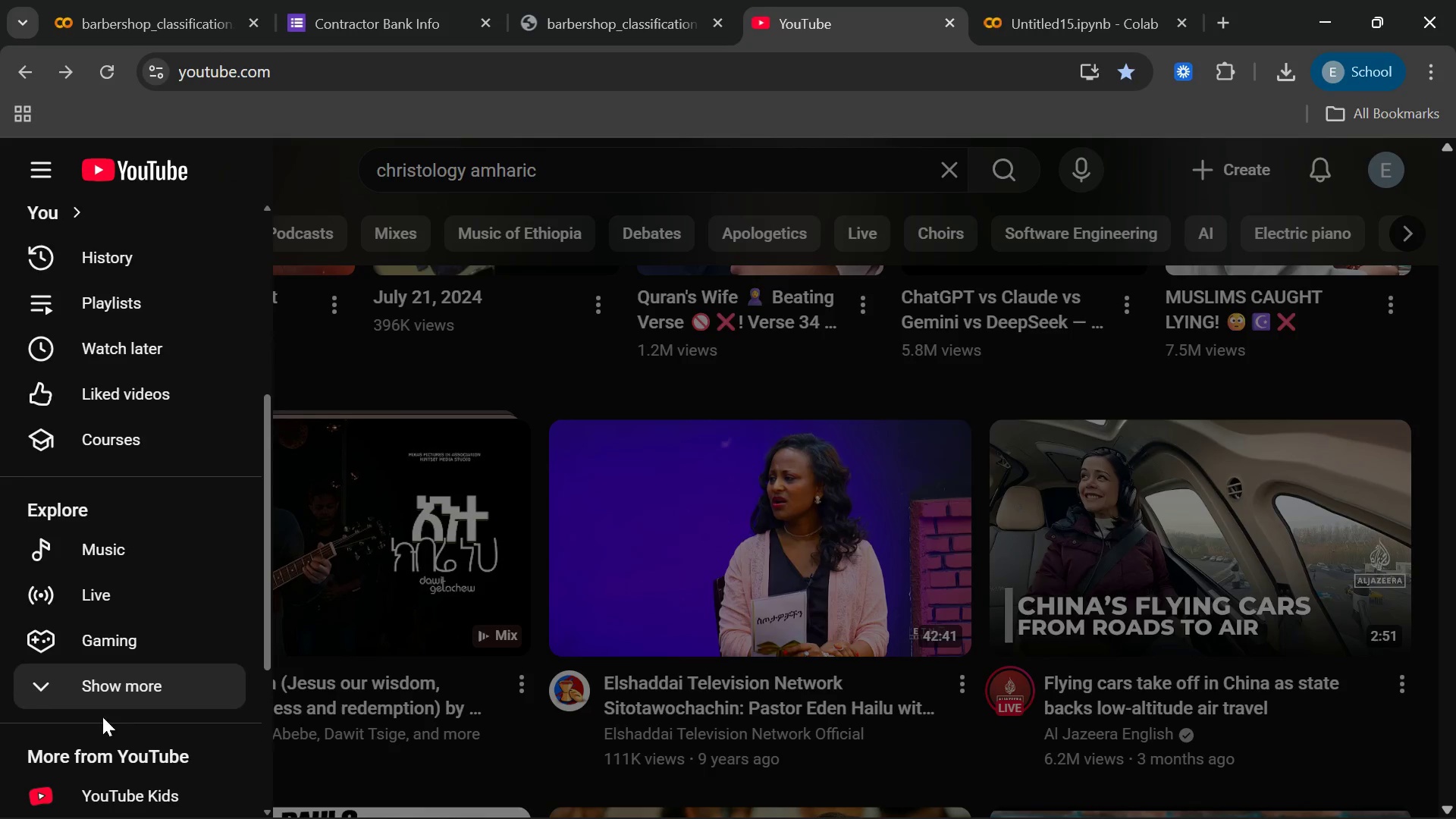 
left_click([112, 347])
 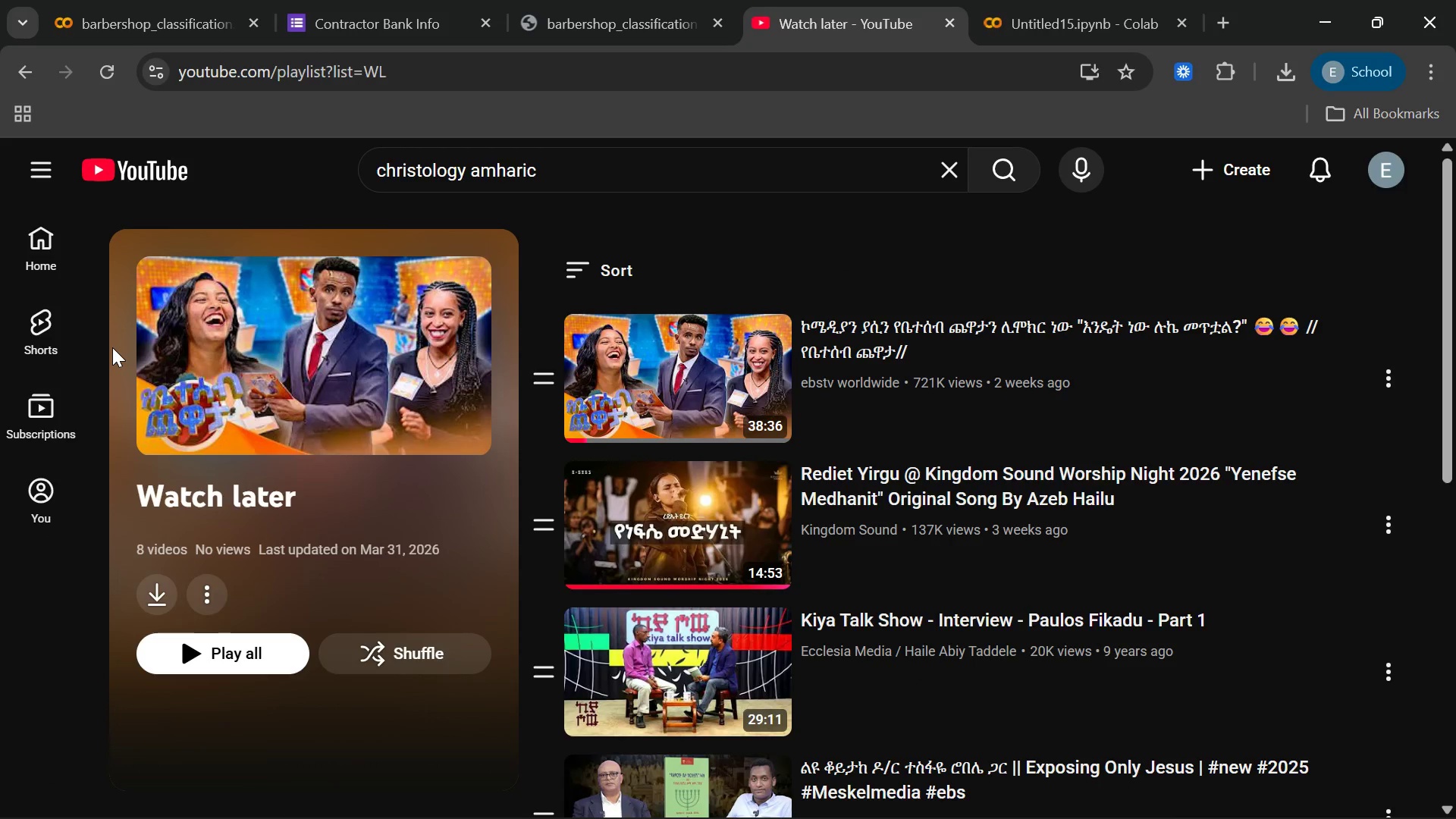 
wait(8.28)
 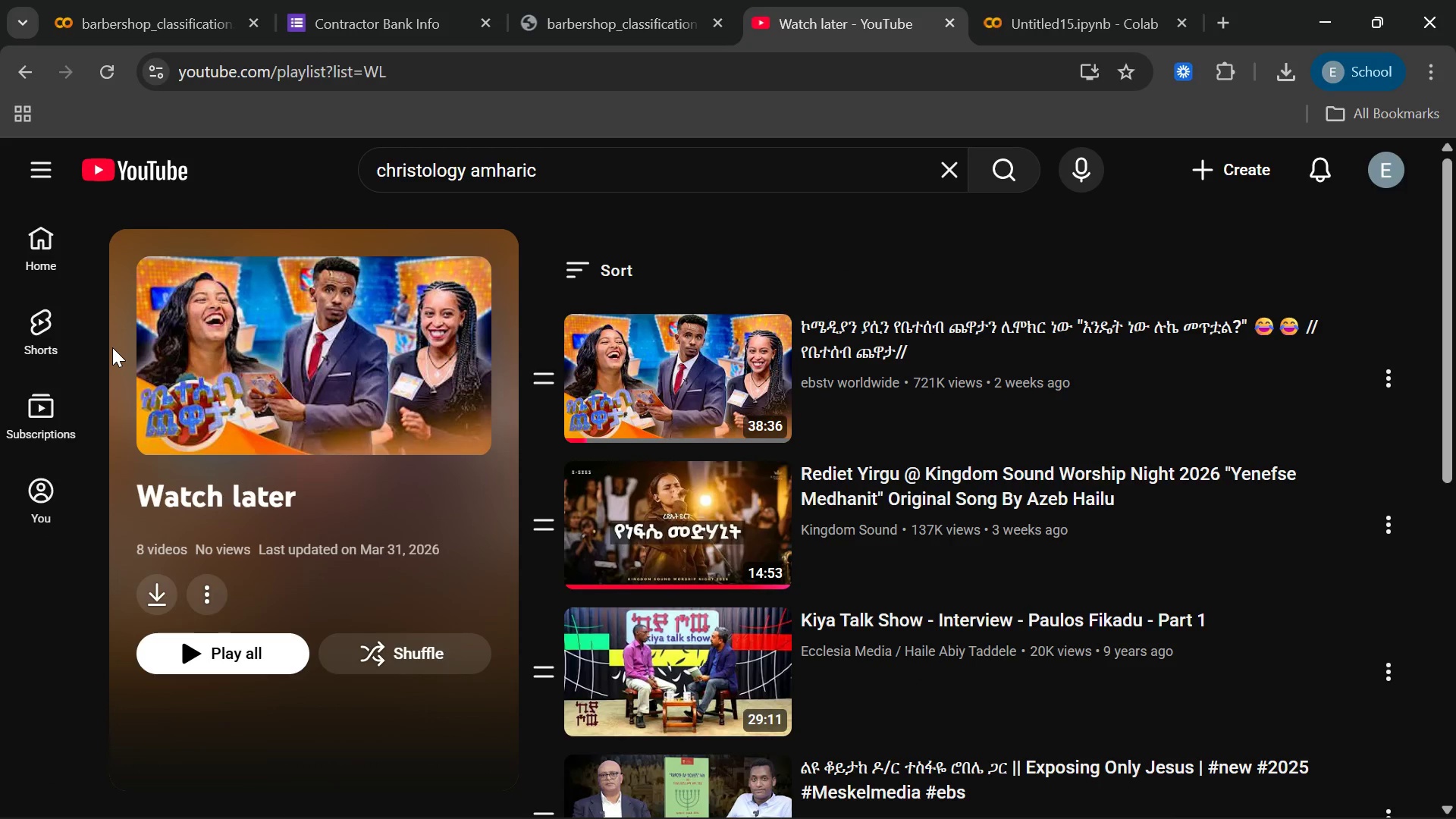 
left_click([43, 174])
 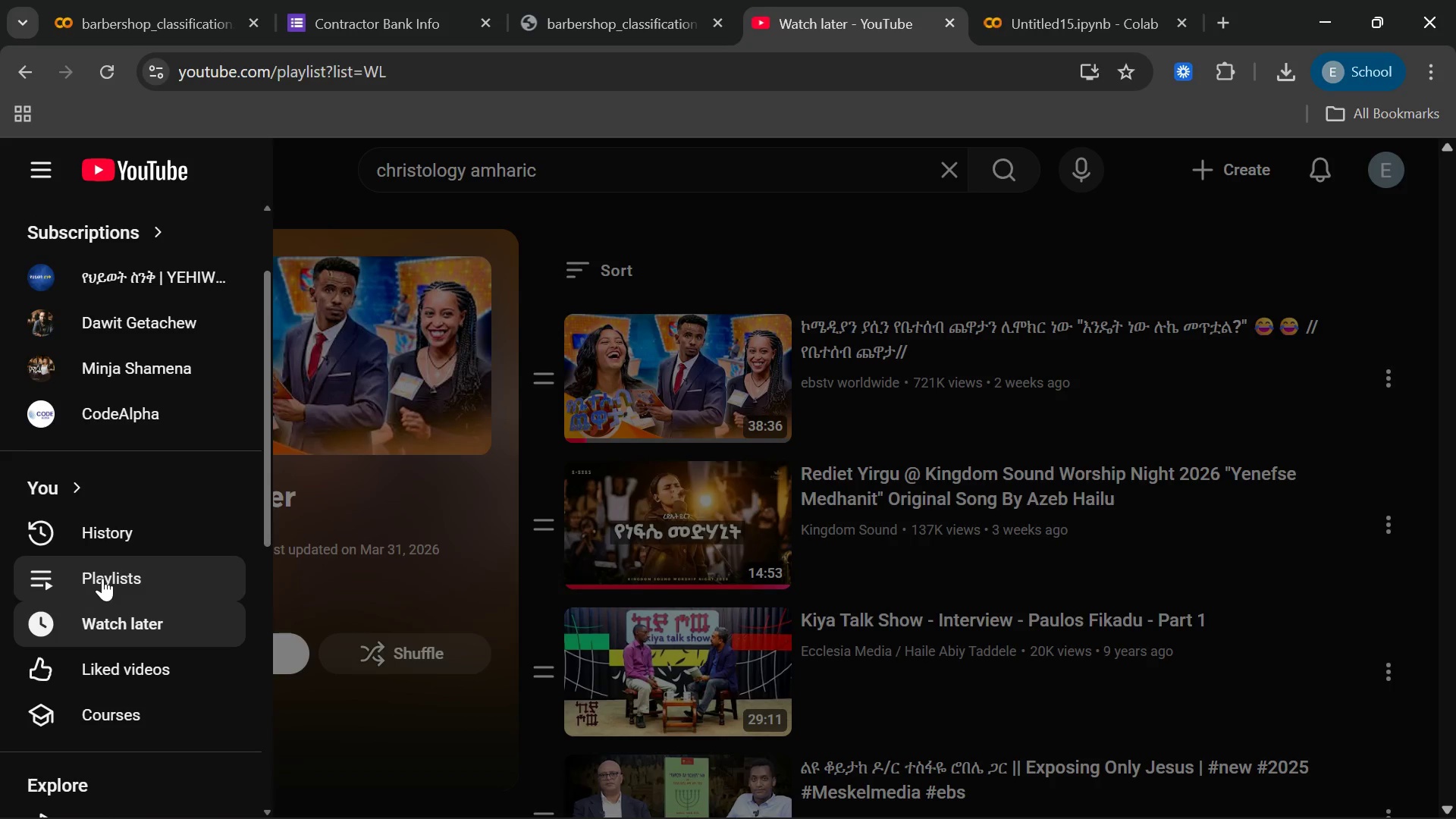 
left_click([106, 546])
 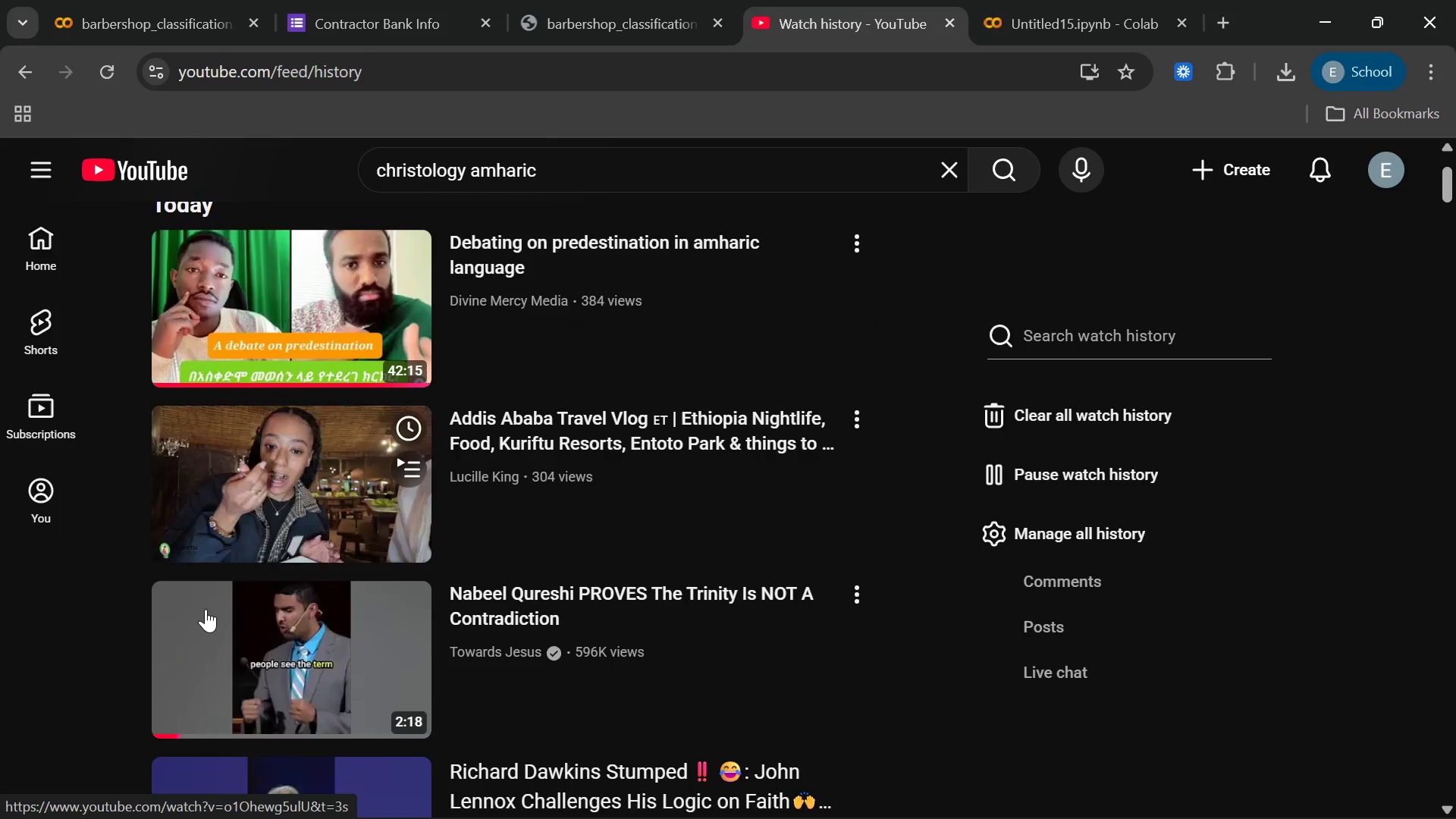 
wait(9.5)
 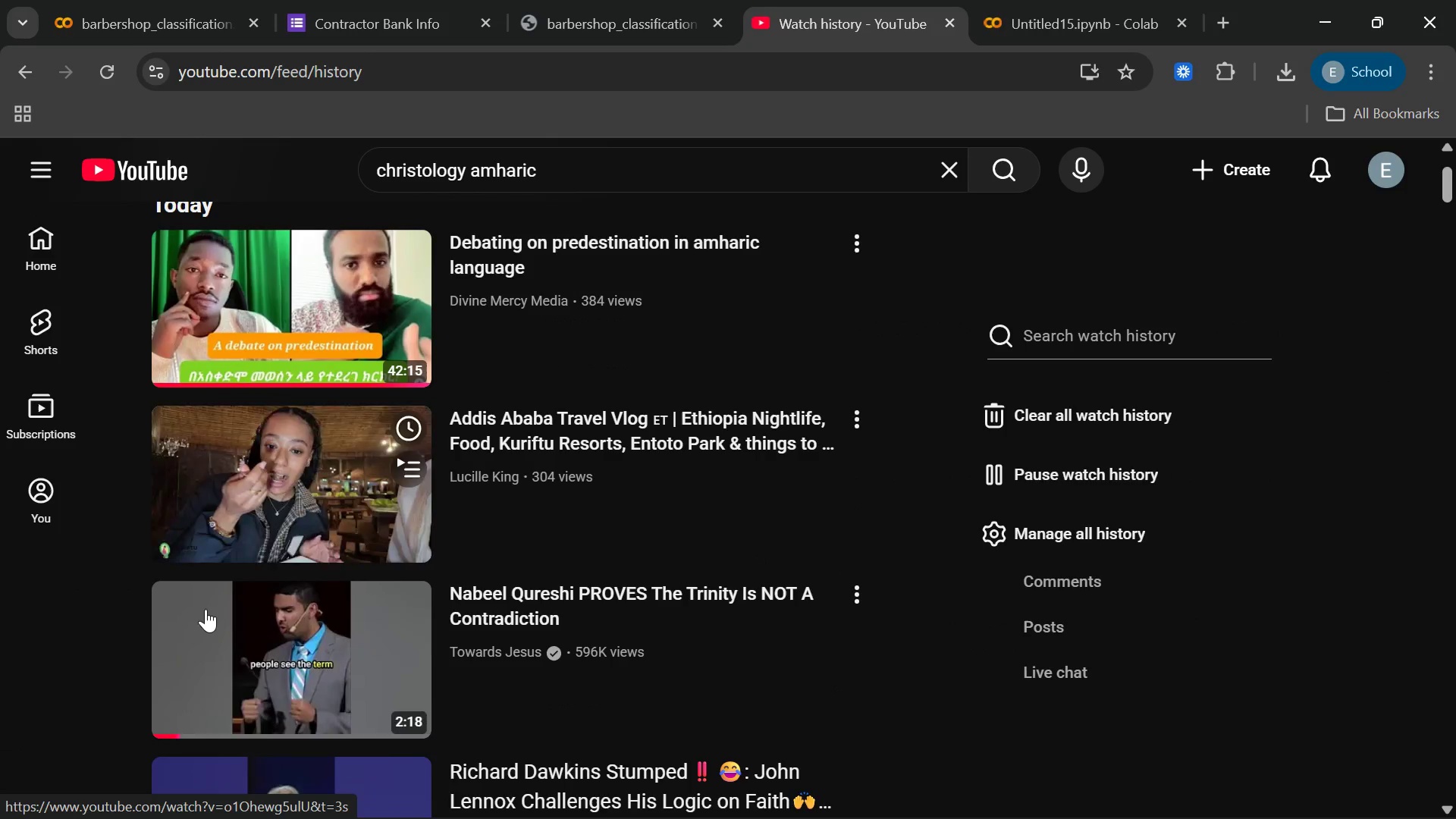 
left_click_drag(start_coordinate=[599, 165], to_coordinate=[325, 172])
 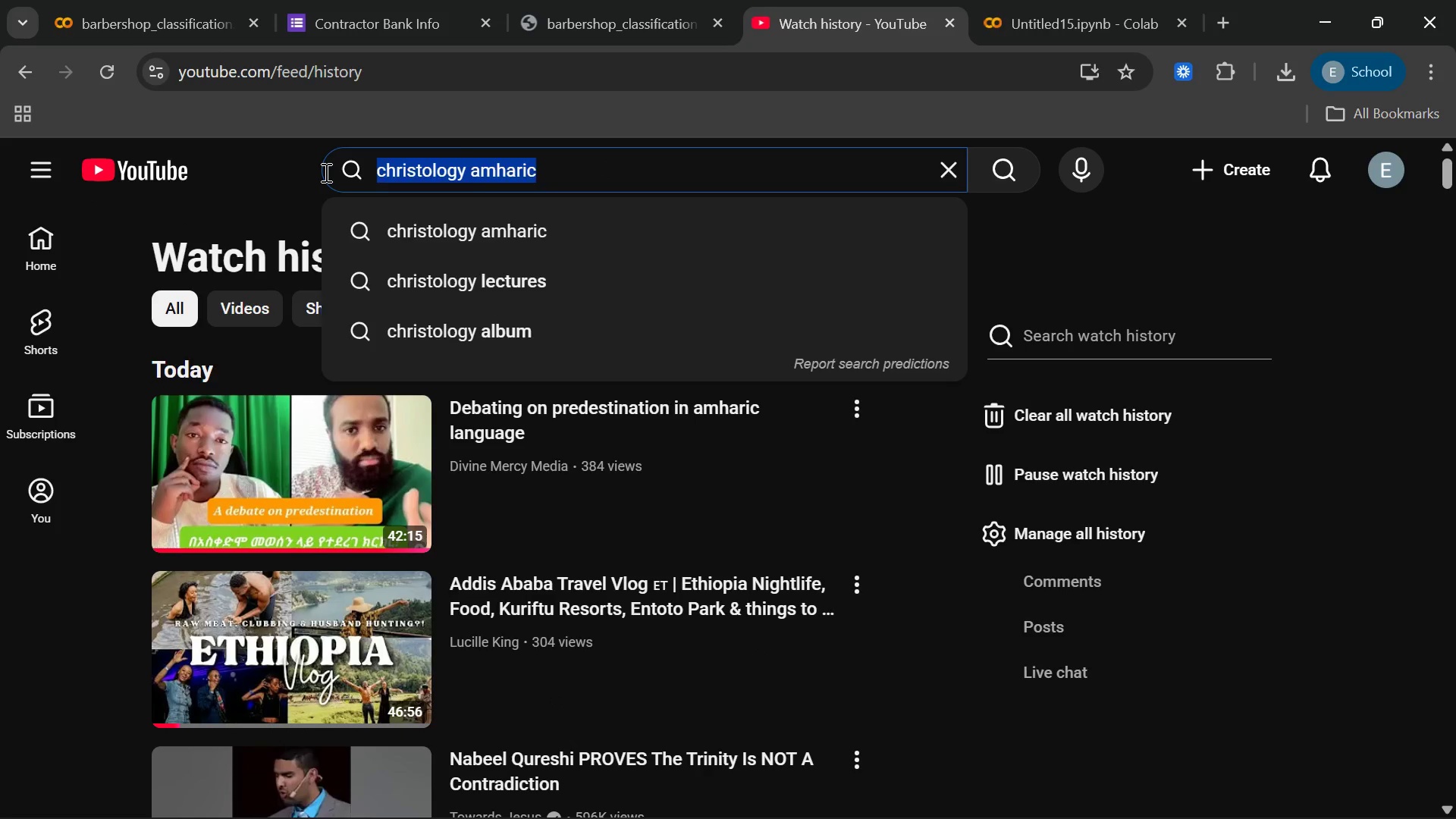 
key(Backspace)
 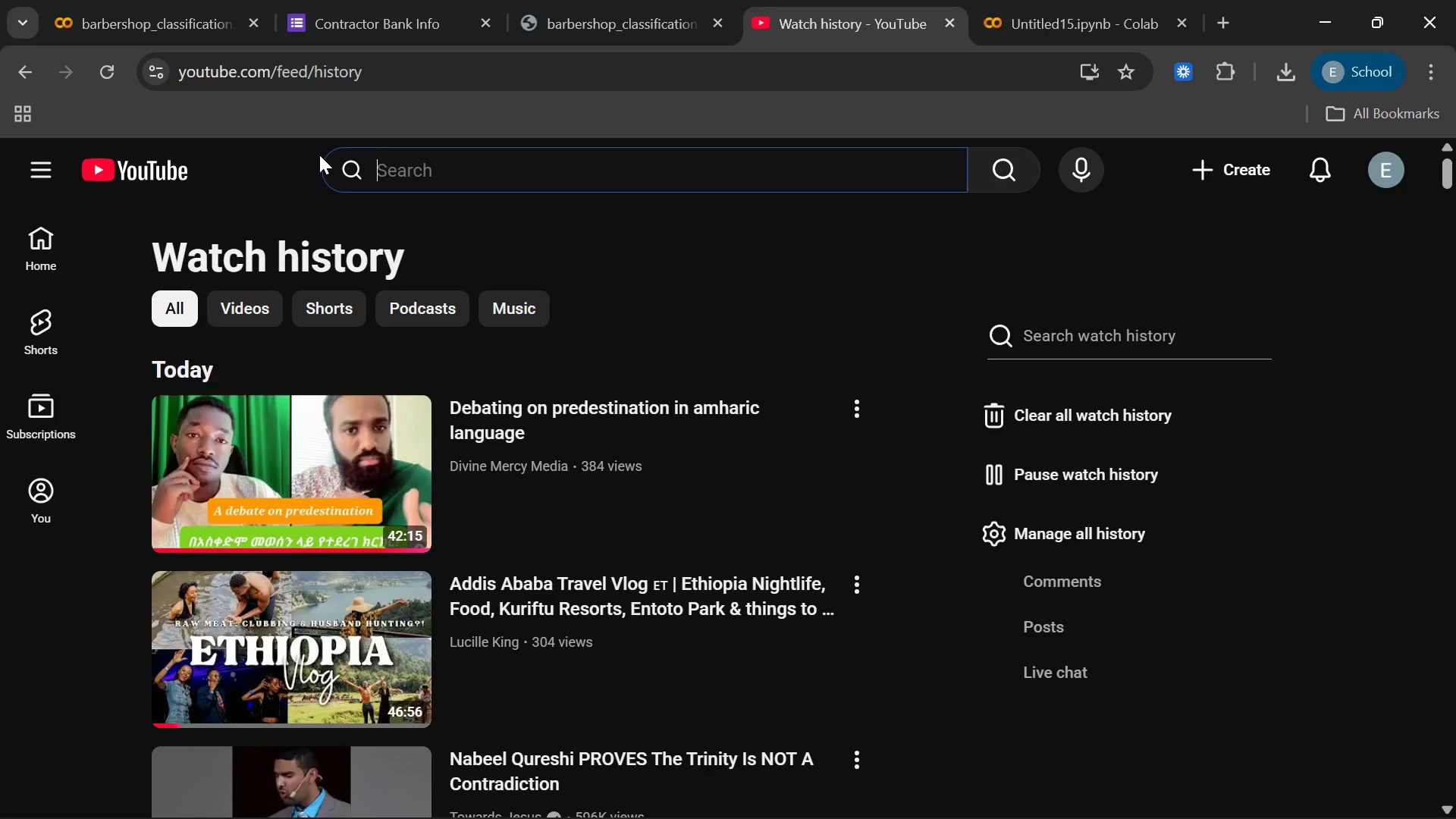 
type(gasj)
key(Backspace)
type(h nigu)
 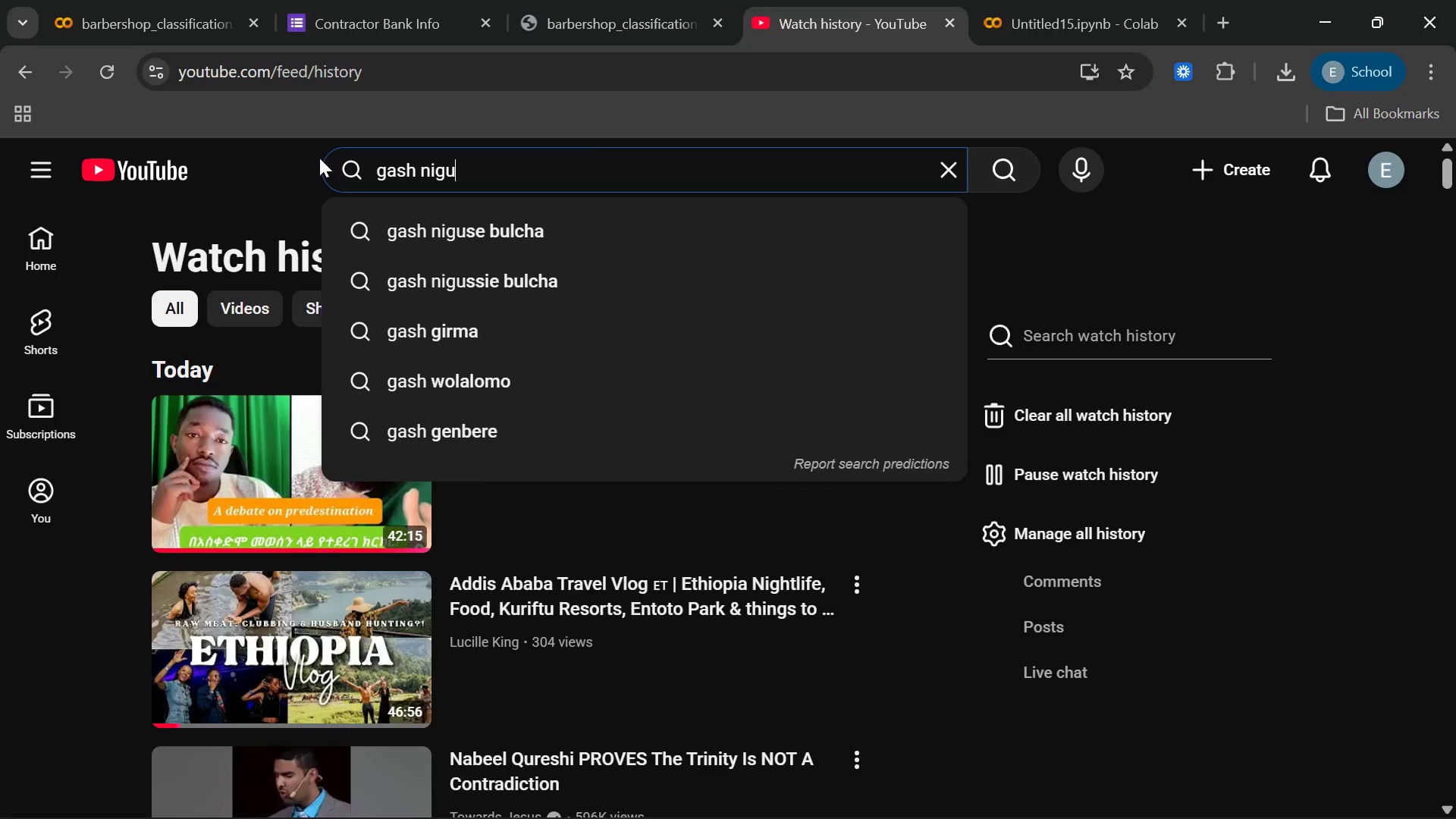 
key(Enter)
 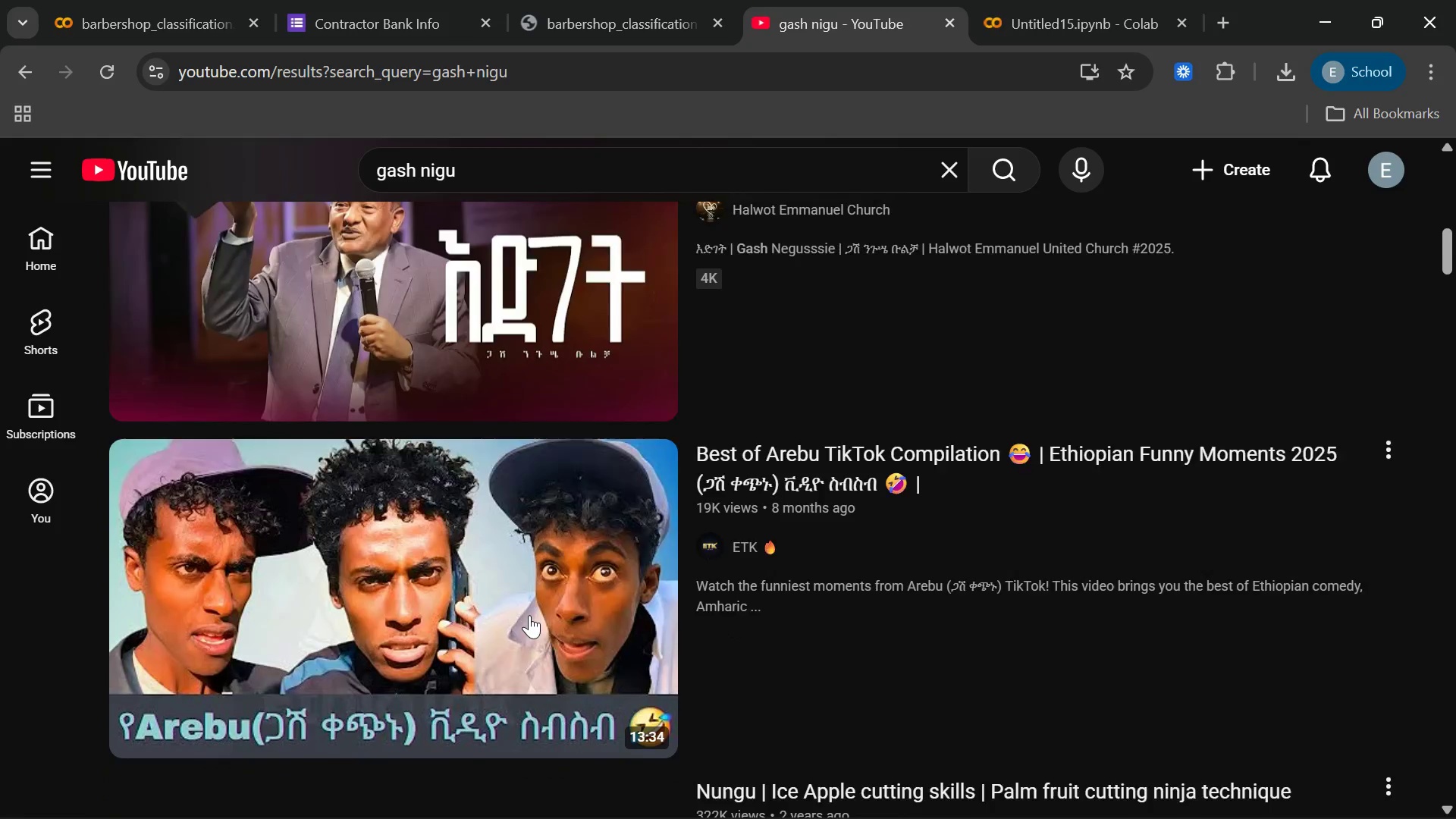 
wait(7.58)
 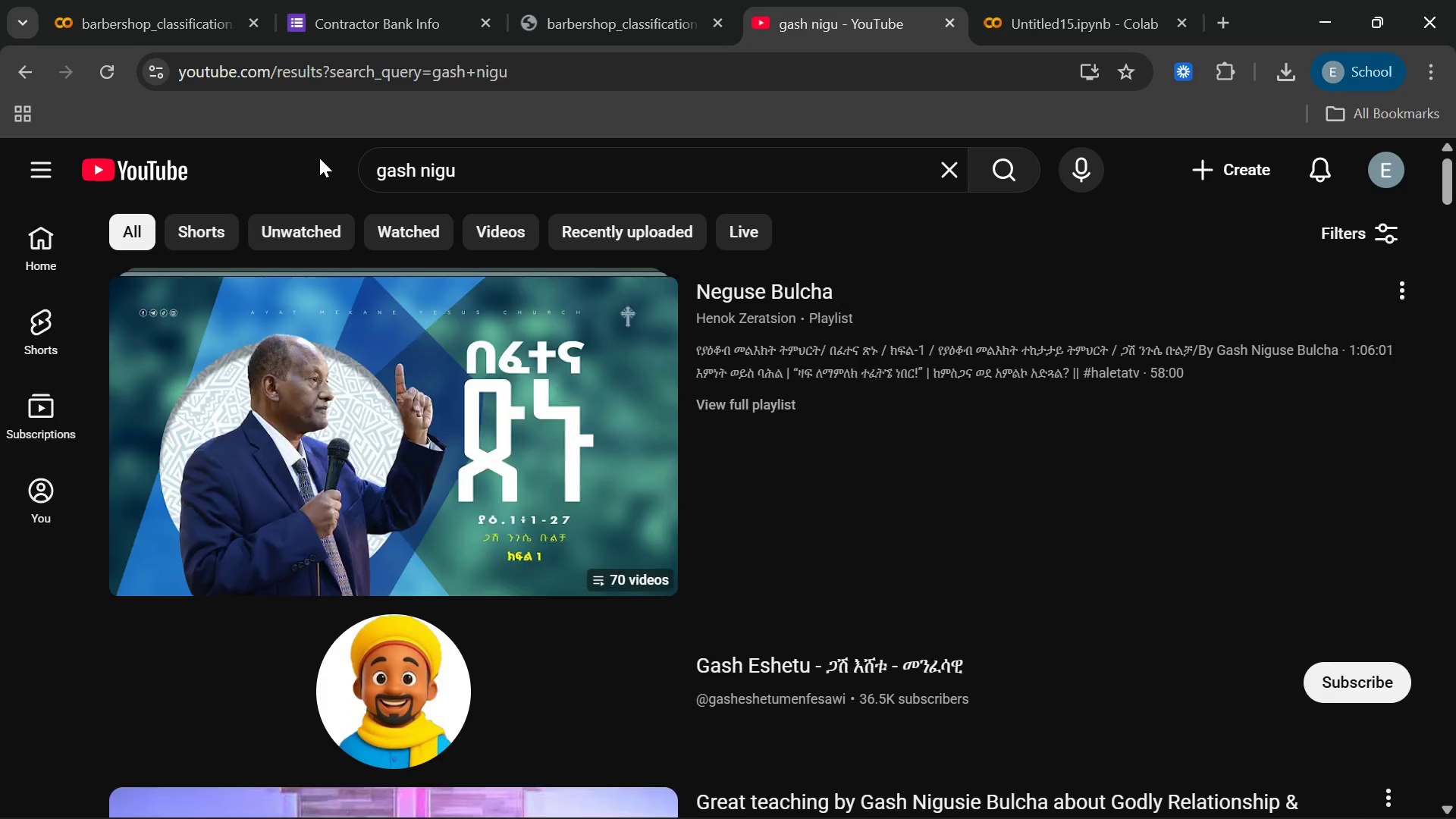 
left_click([569, 174])
 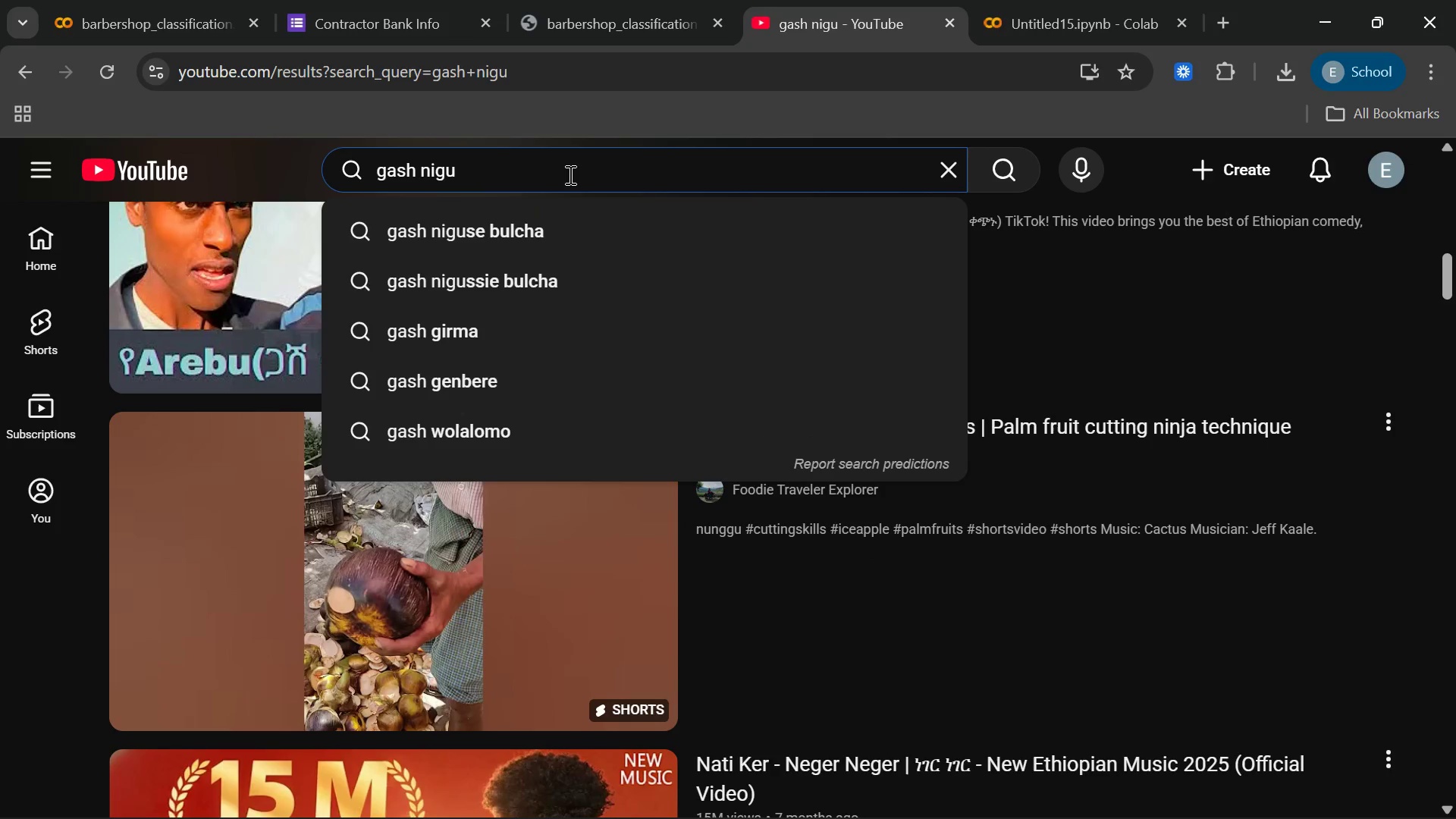 
type(se)
 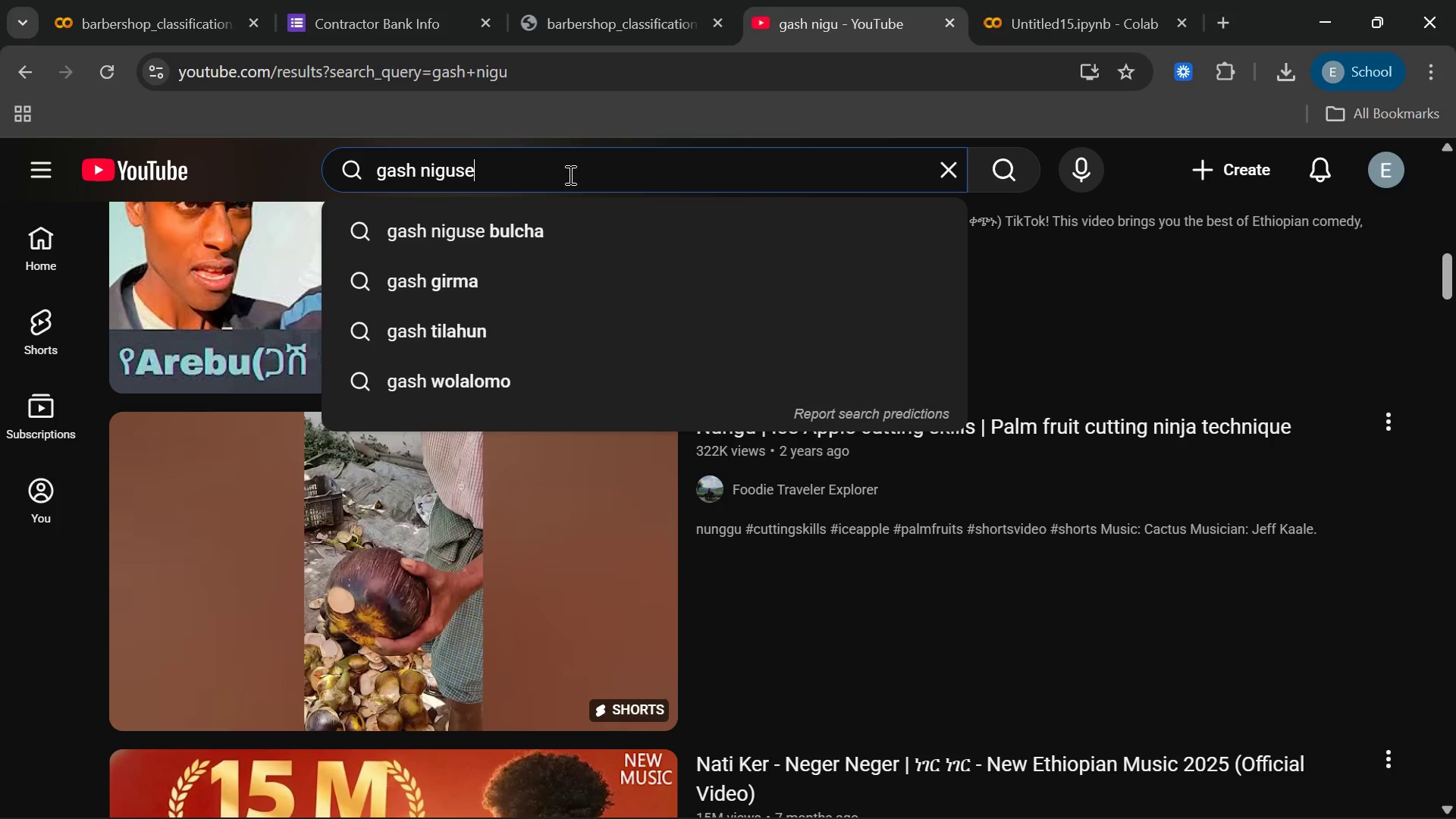 
type( lsan)
 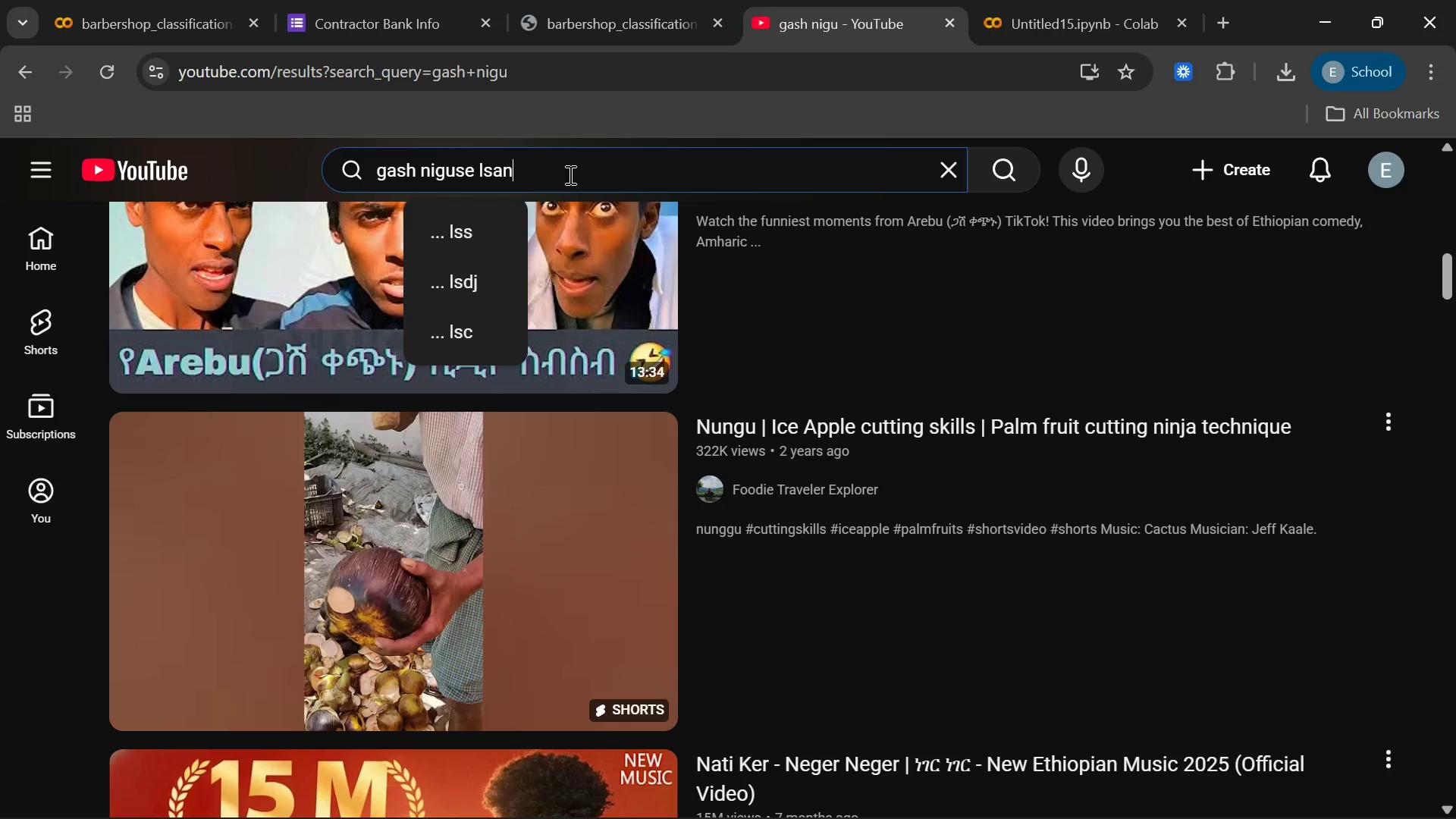 
key(Enter)
 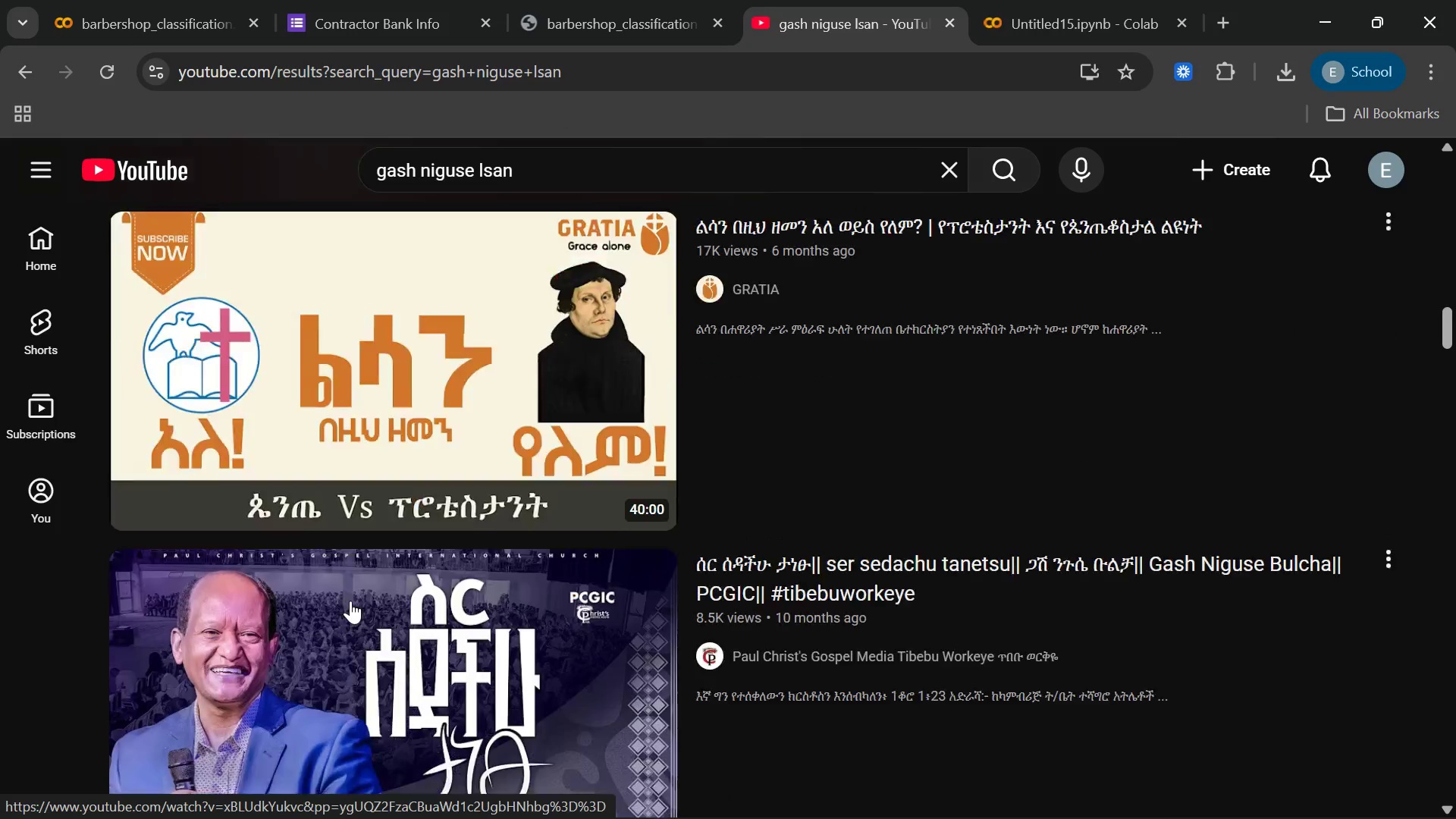 
wait(15.56)
 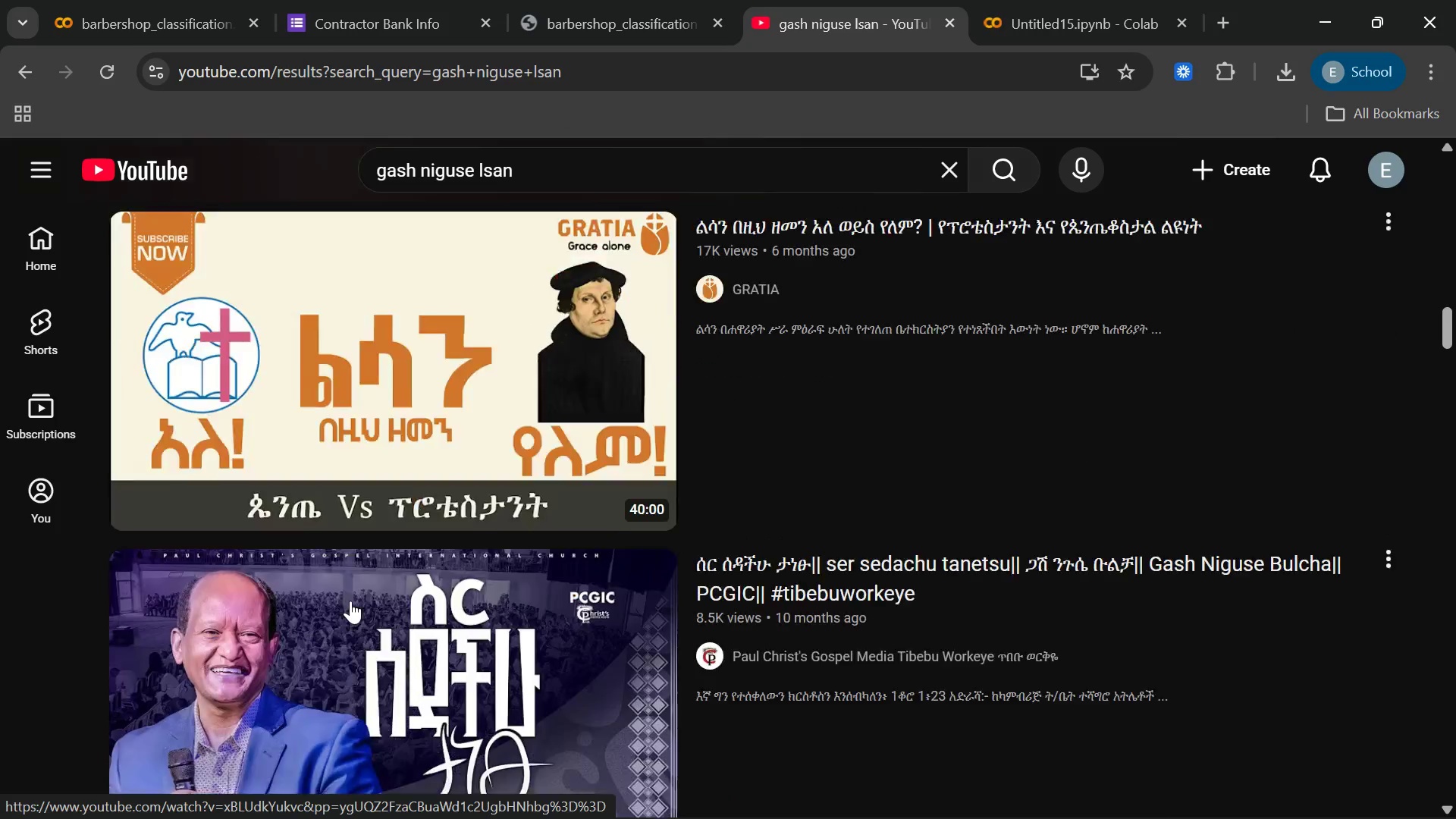 
left_click([31, 240])
 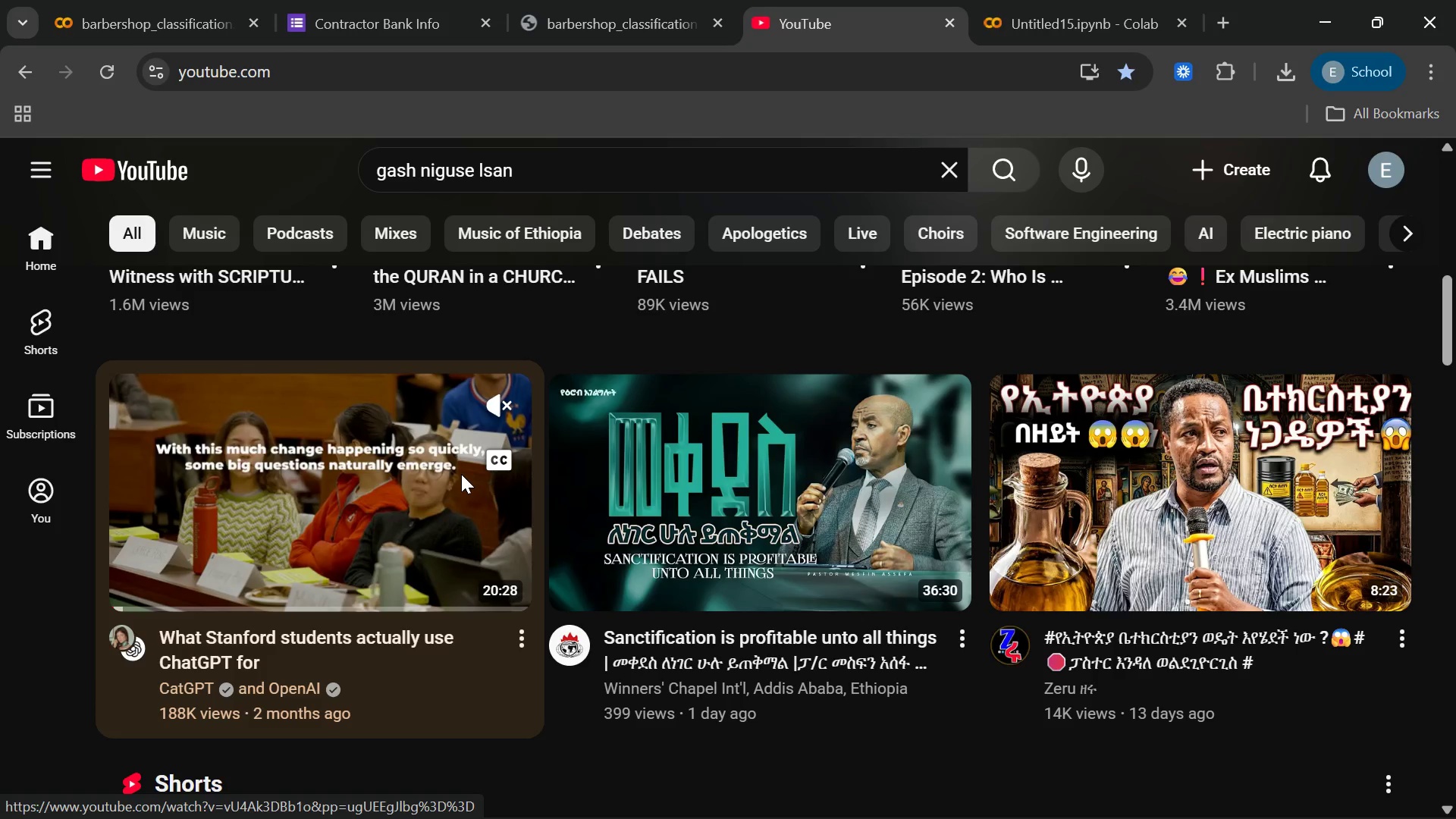 
wait(23.61)
 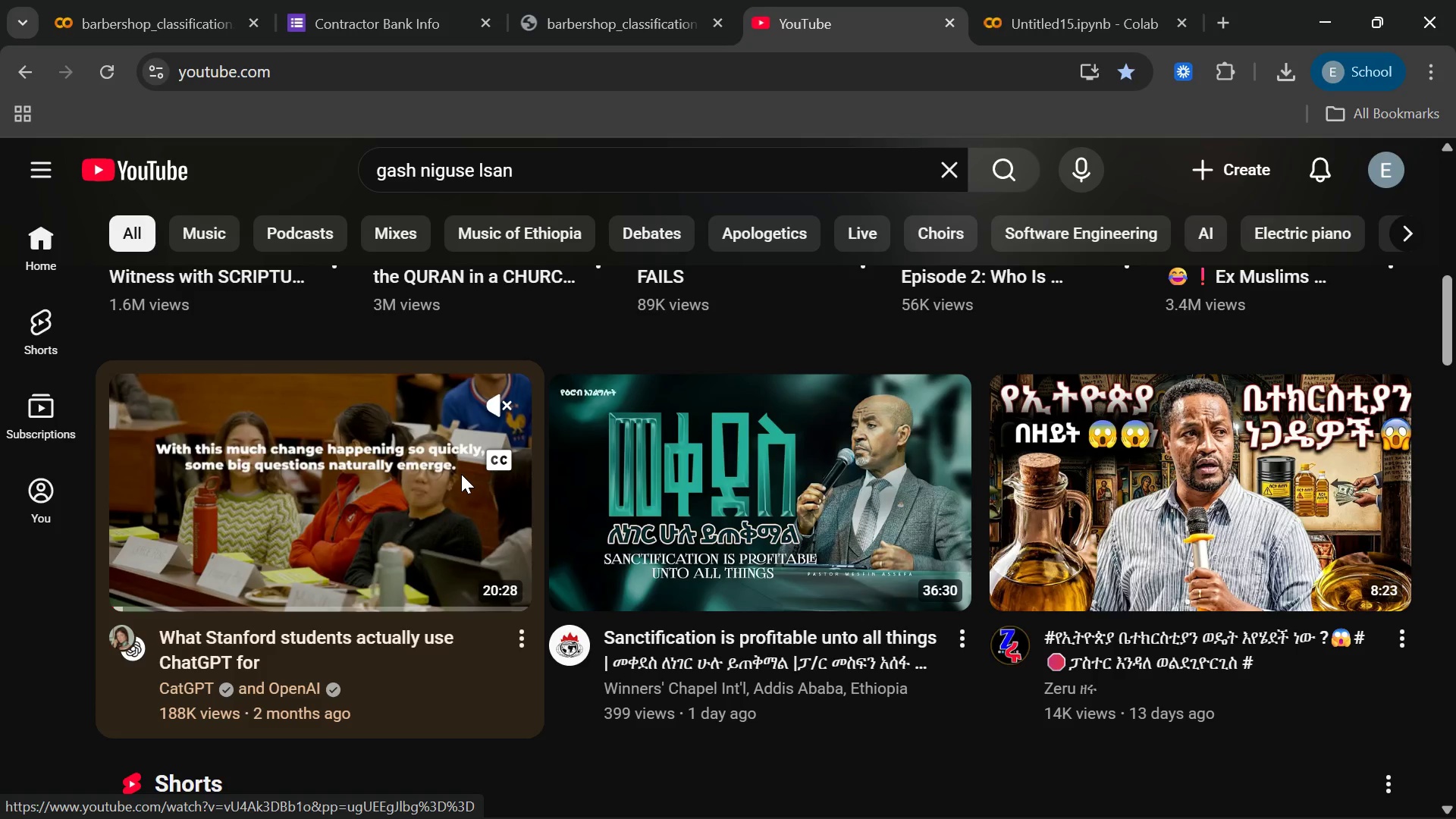 
left_click_drag(start_coordinate=[516, 185], to_coordinate=[270, 139])
 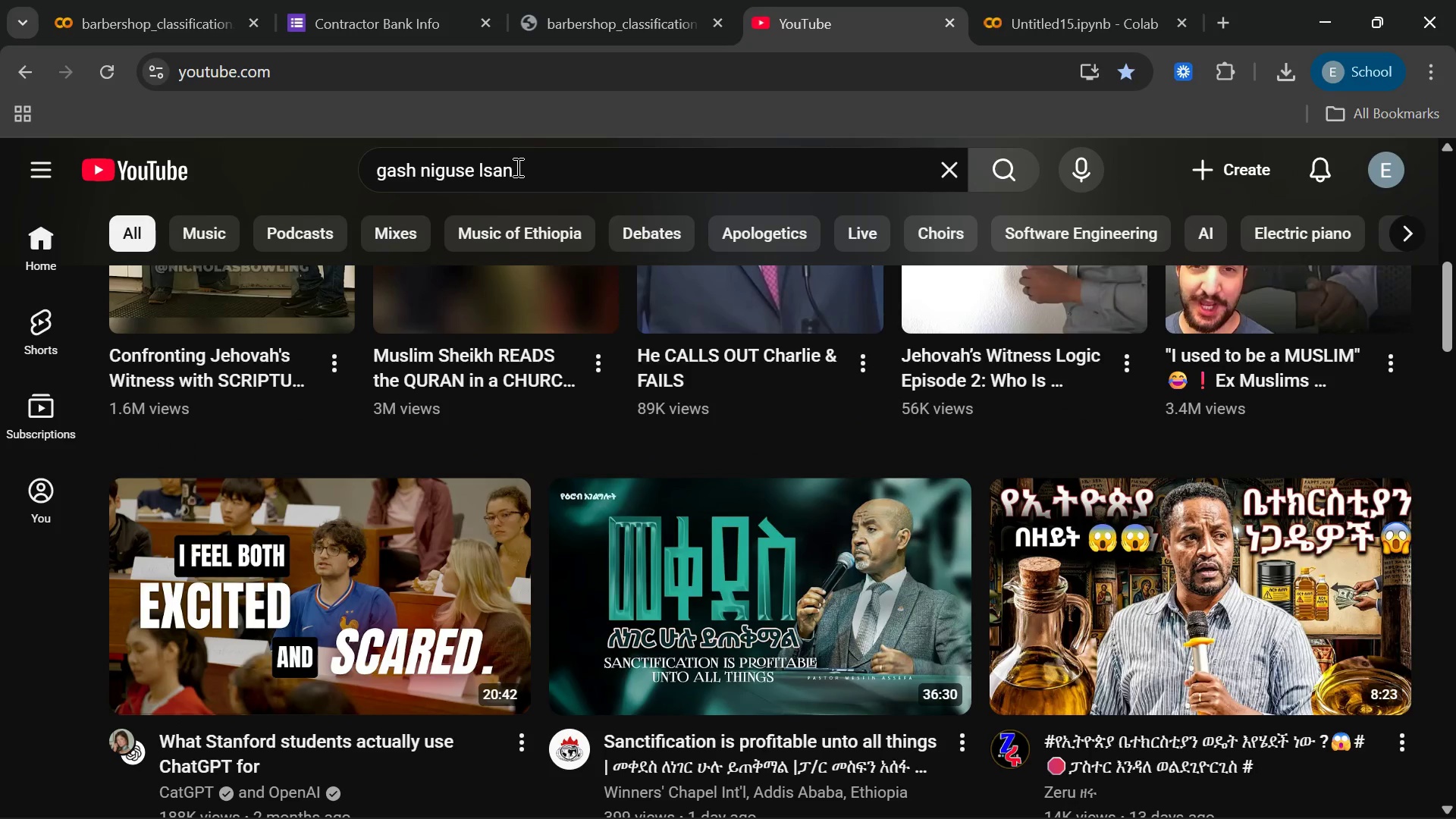 
left_click_drag(start_coordinate=[517, 168], to_coordinate=[335, 155])
 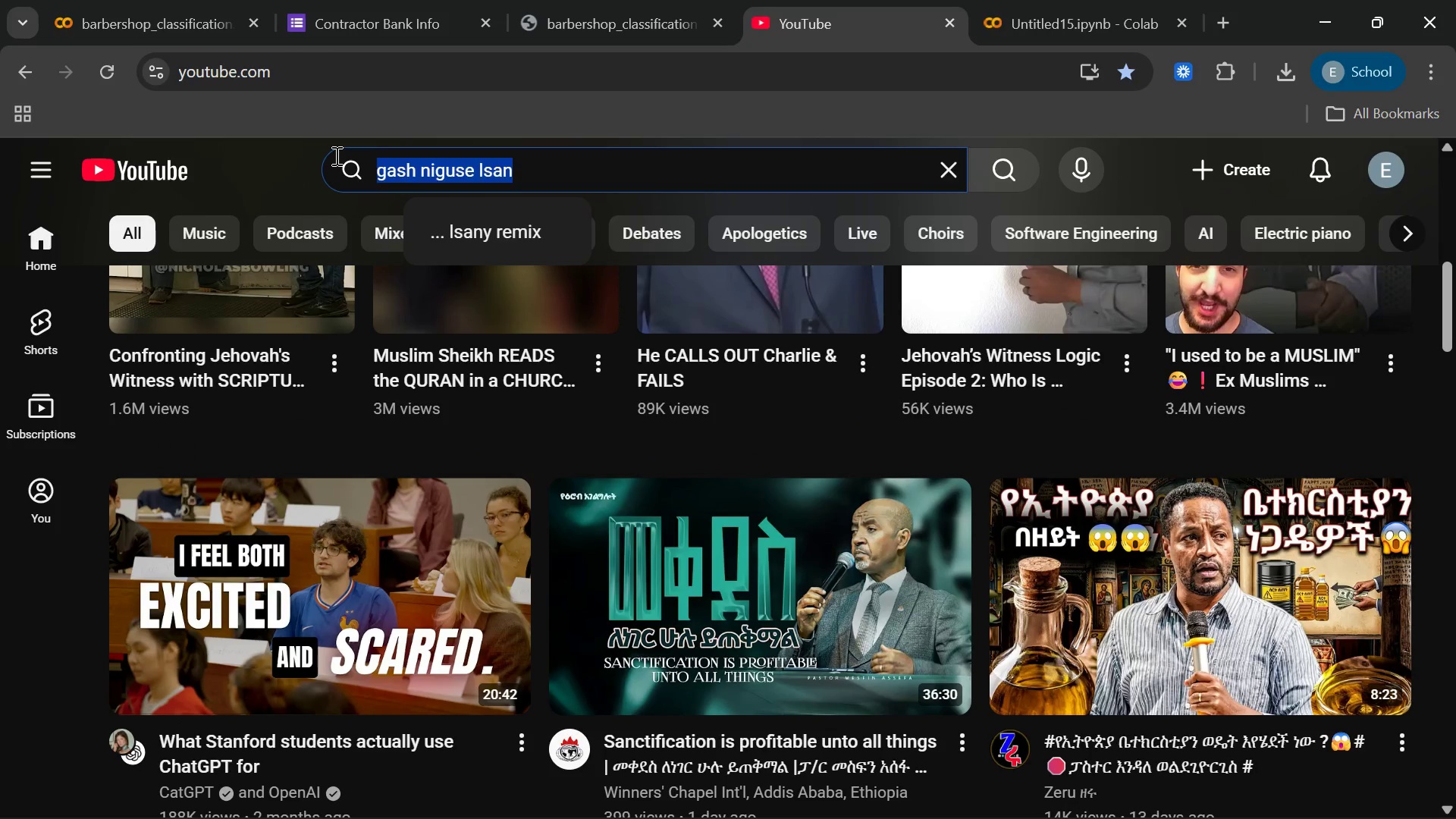 
key(Backspace)
type(tigist)
 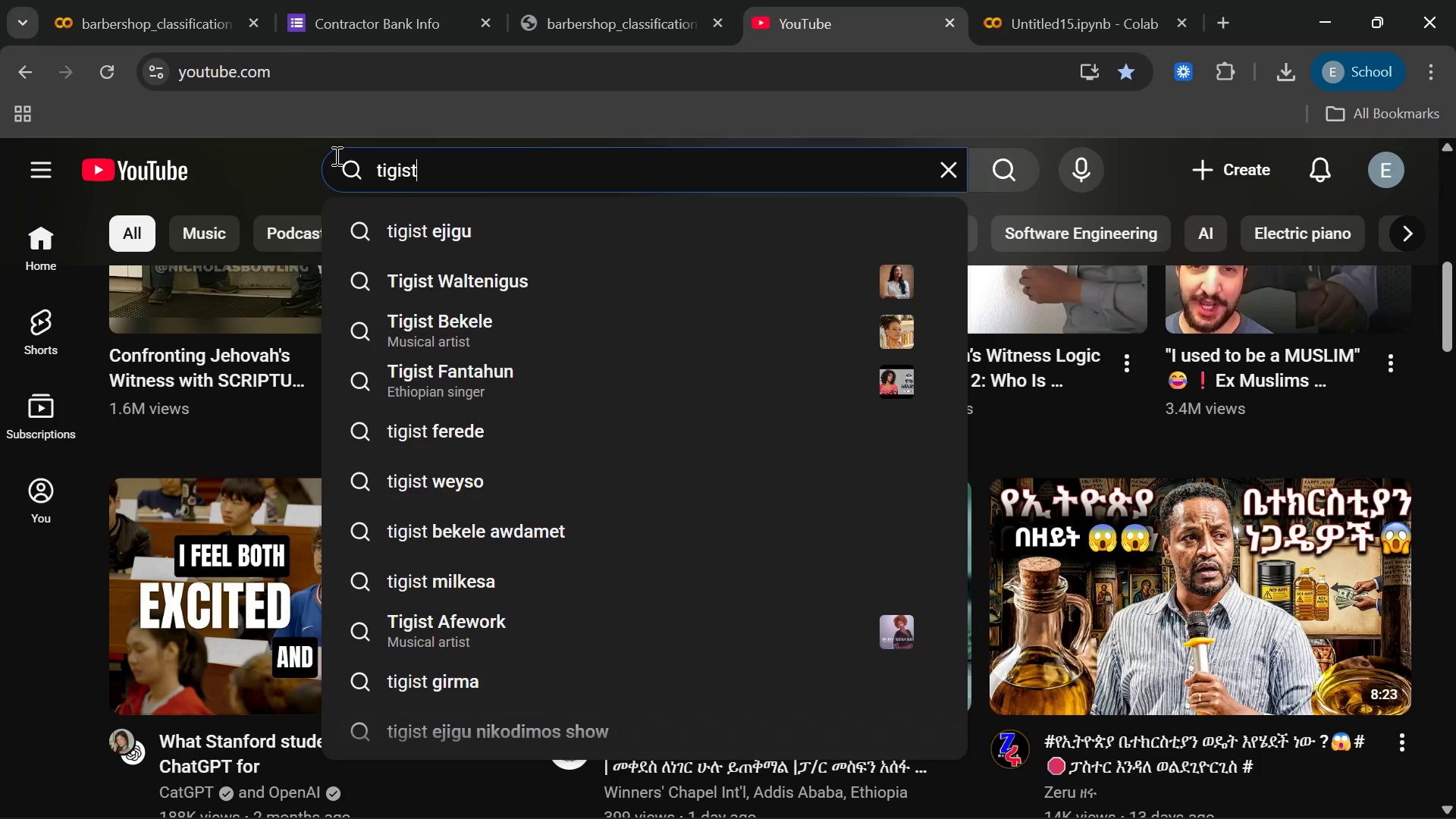 
wait(5.84)
 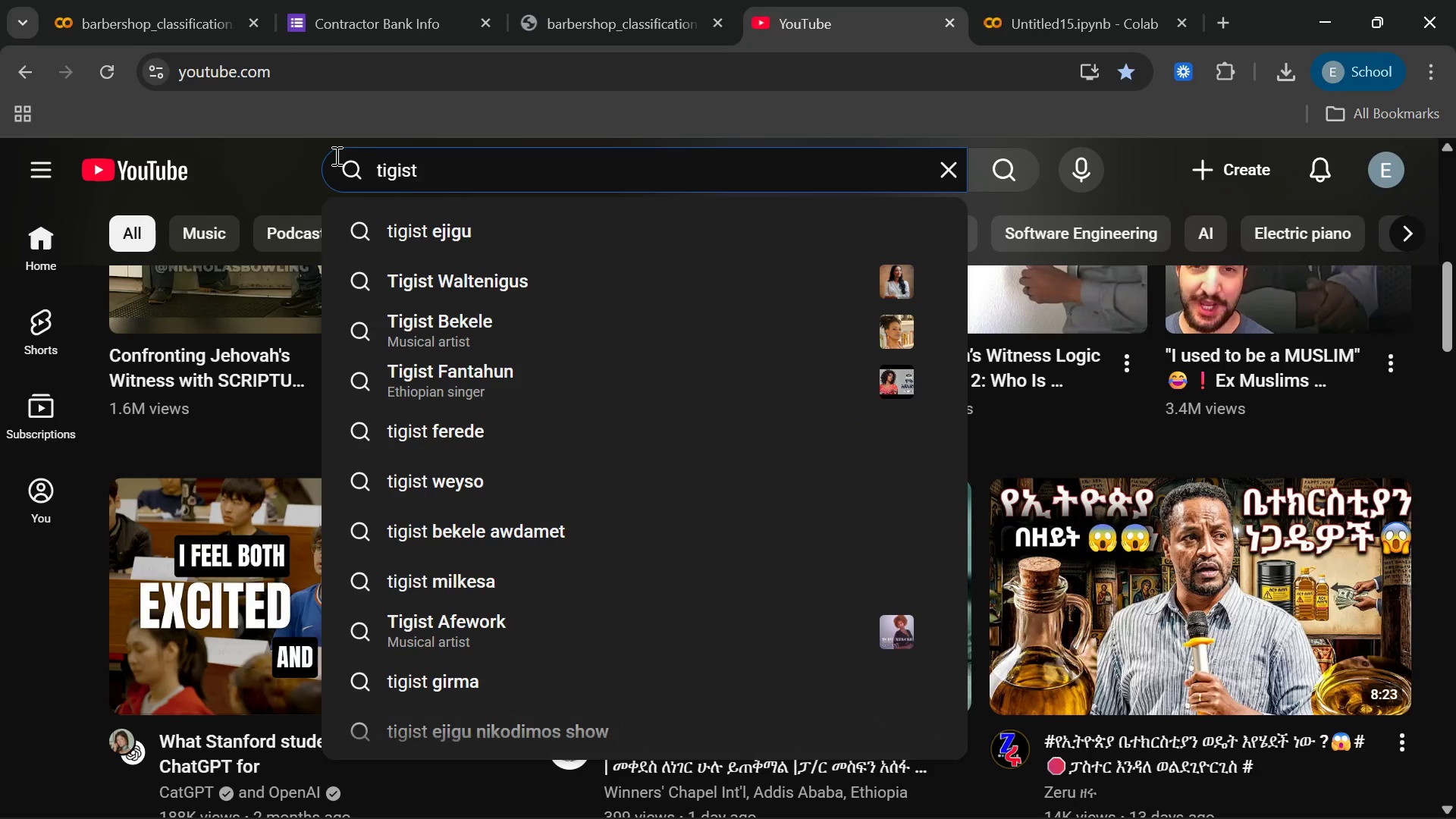 
left_click([469, 230])
 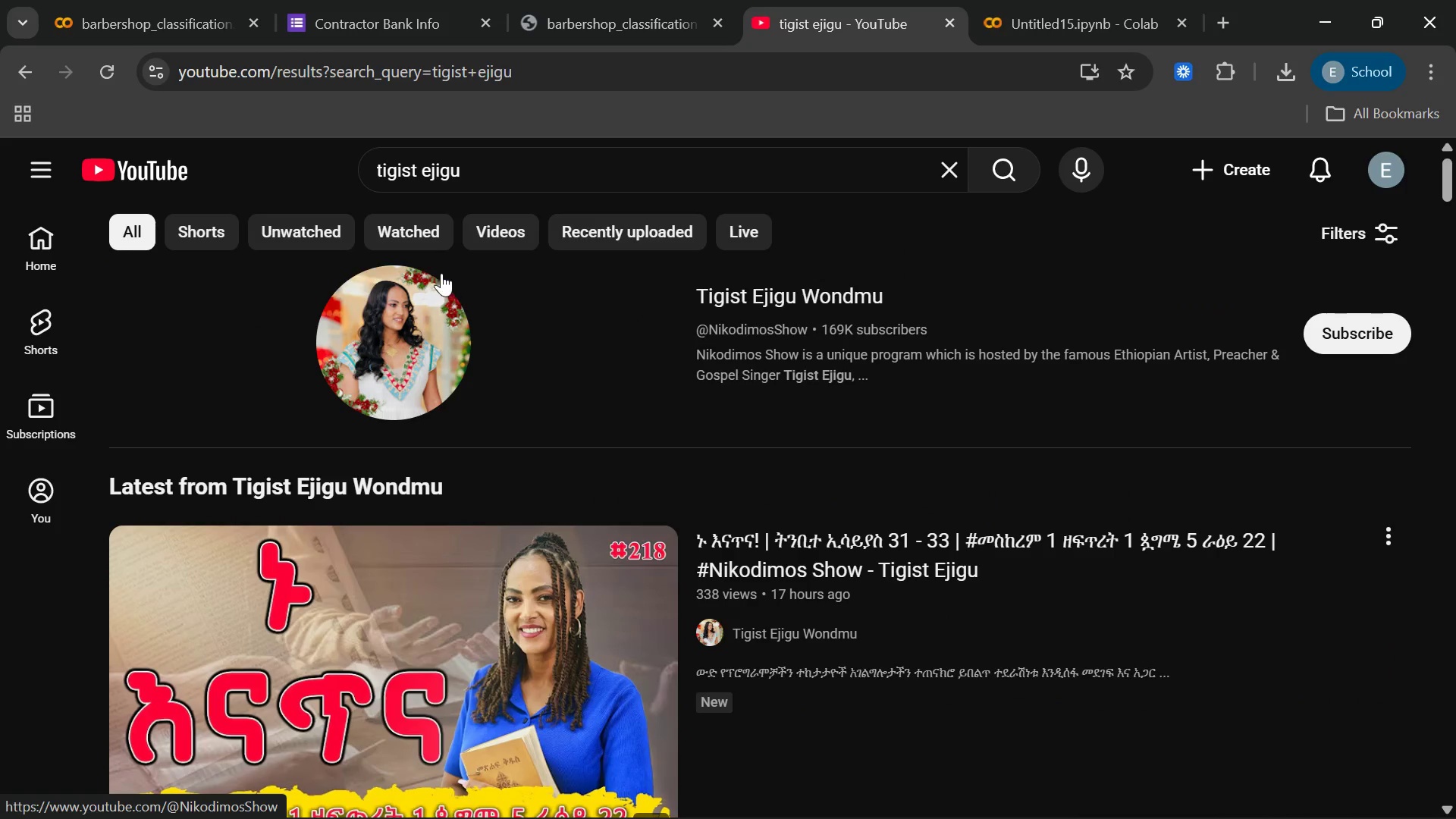 
left_click([429, 297])
 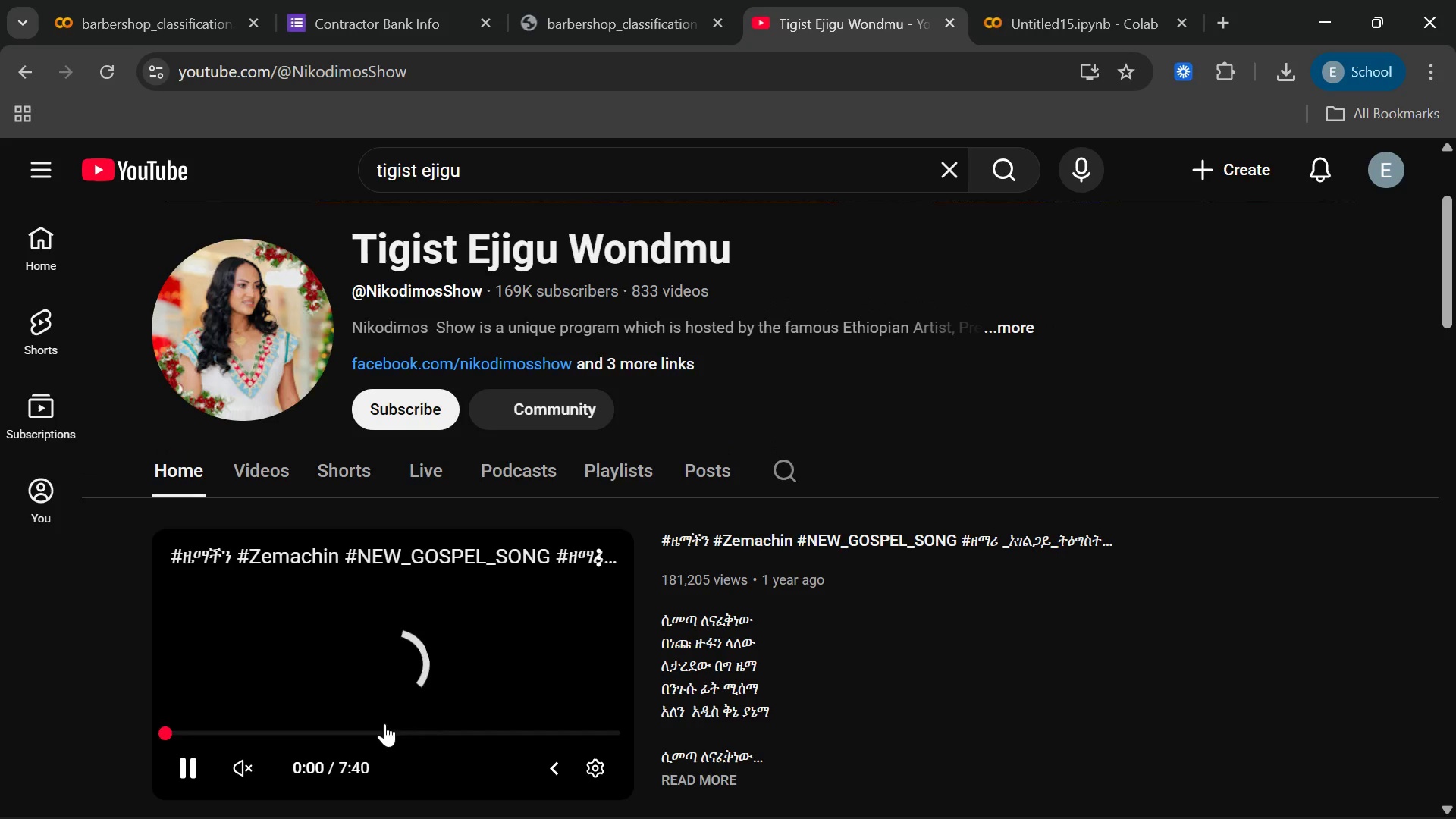 
wait(5.2)
 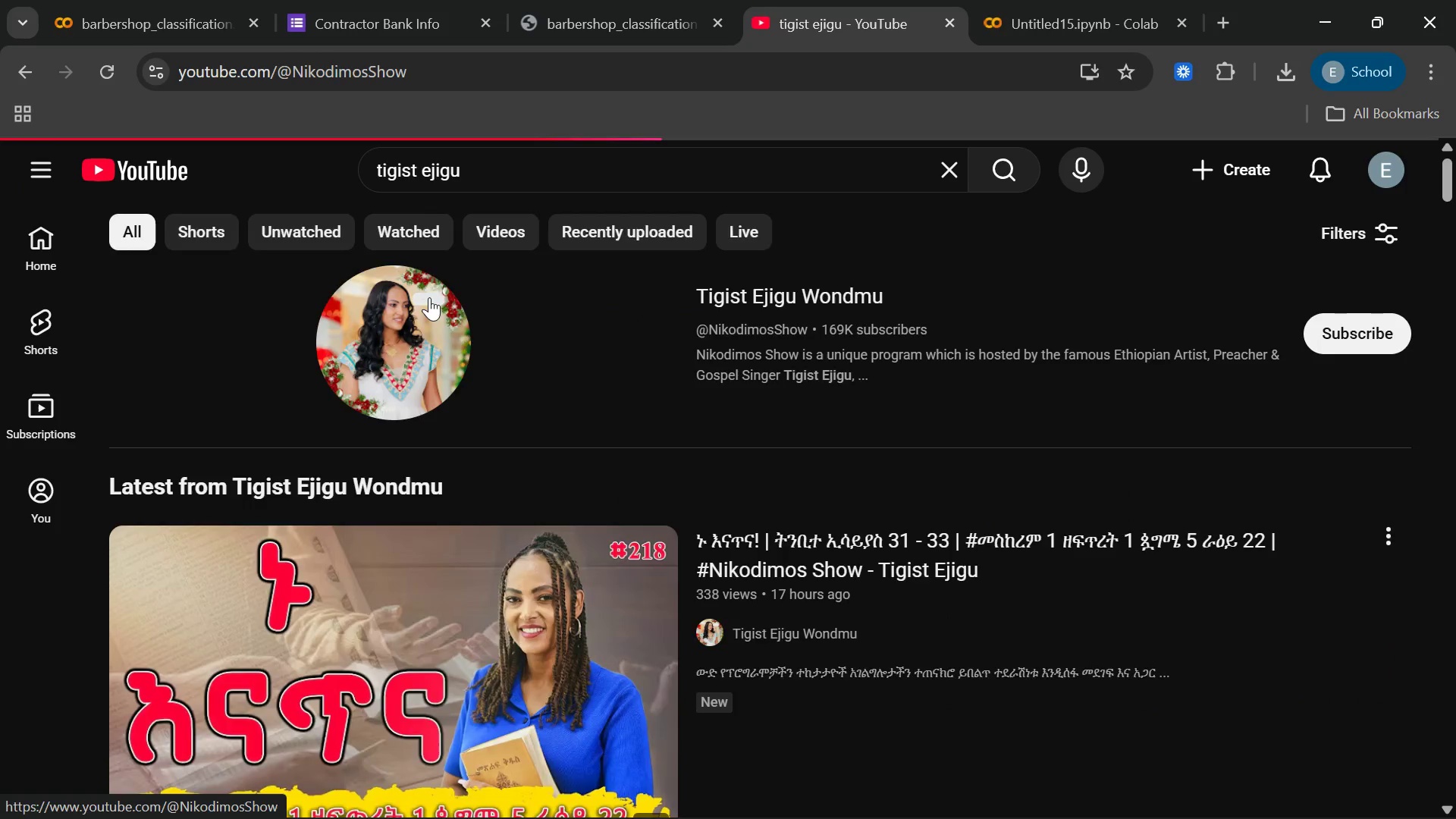 
left_click([267, 475])
 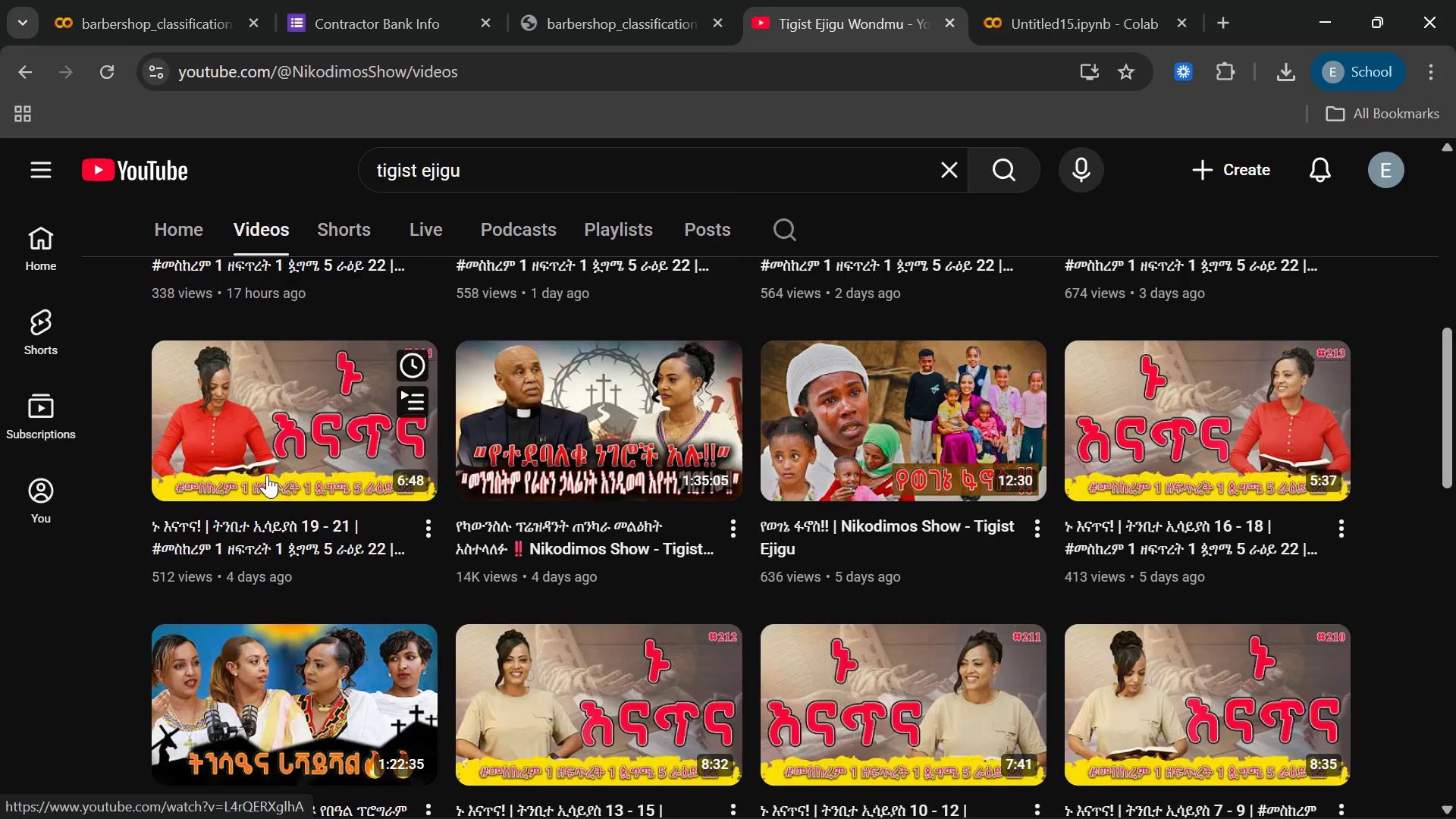 
wait(19.28)
 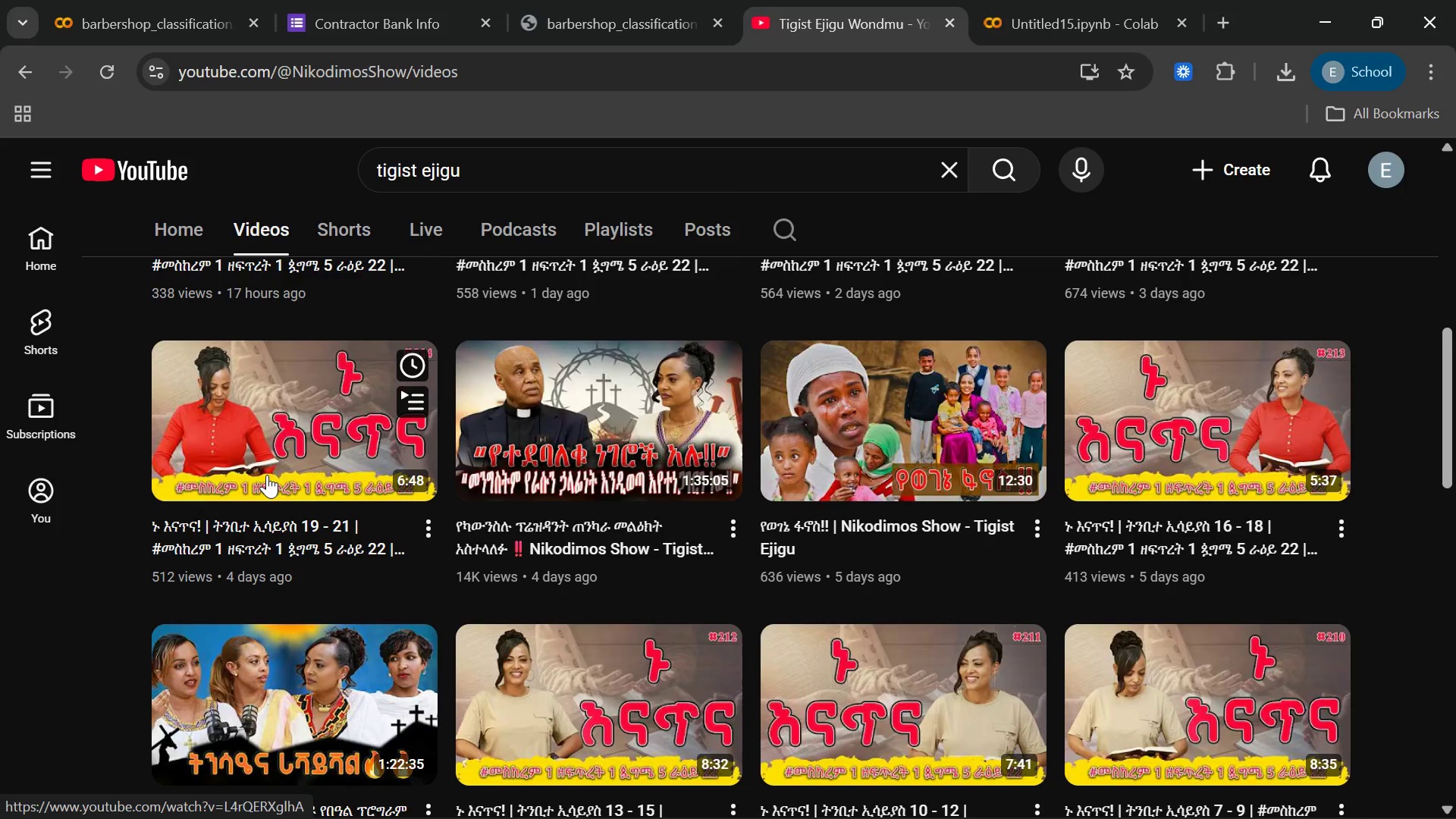 
left_click([799, 474])
 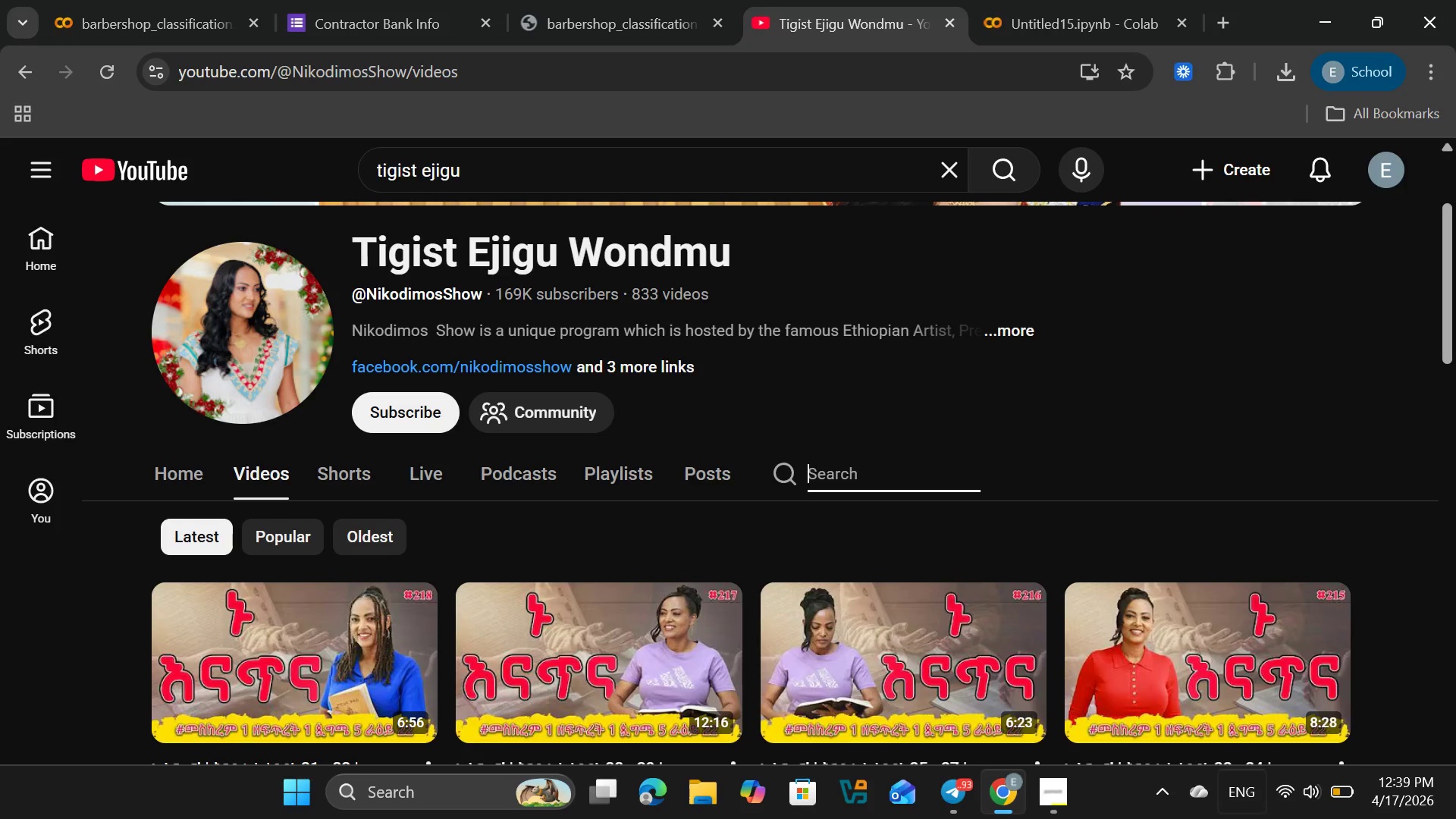 
wait(5.23)
 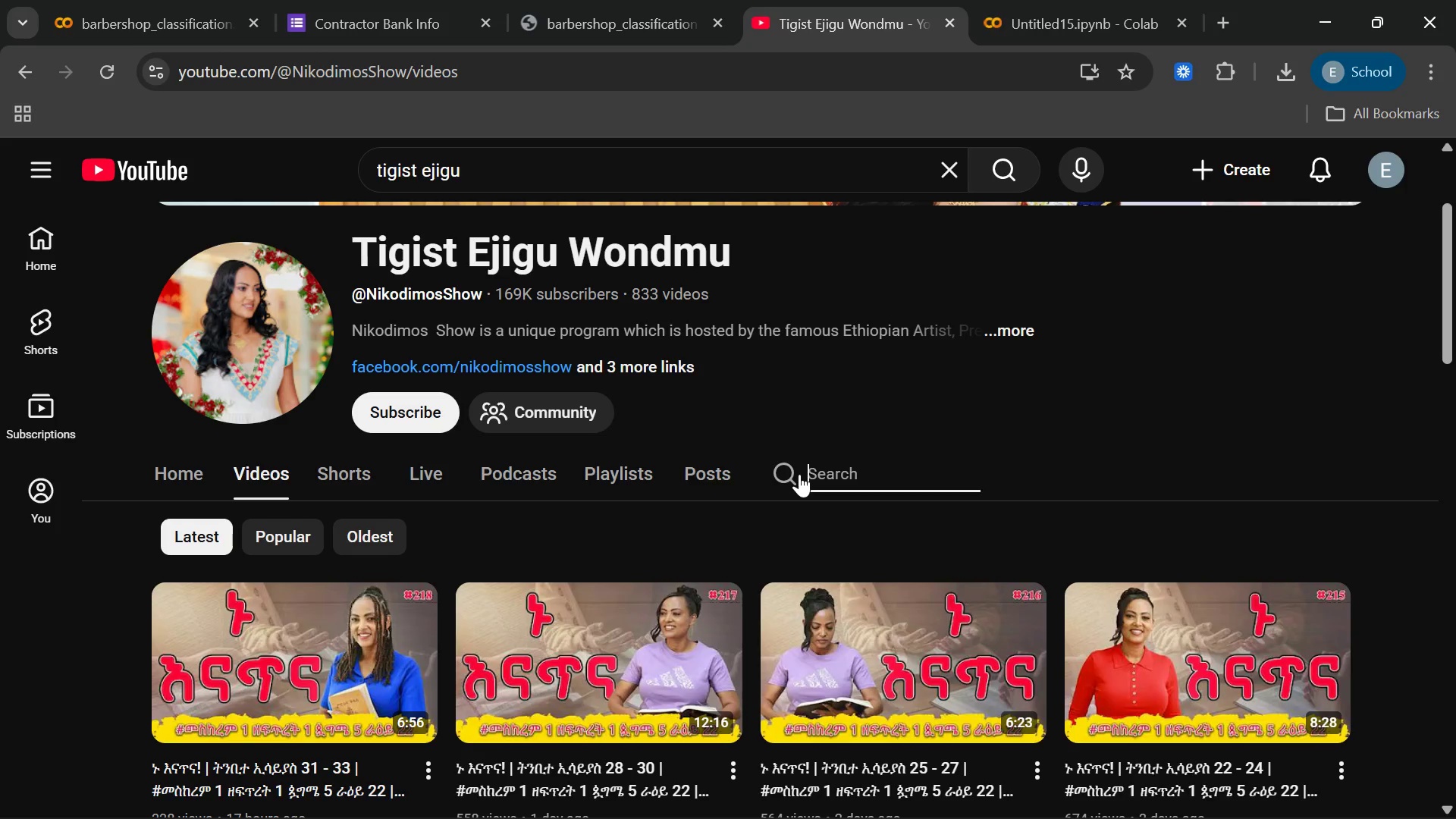 
left_click([1219, 792])
 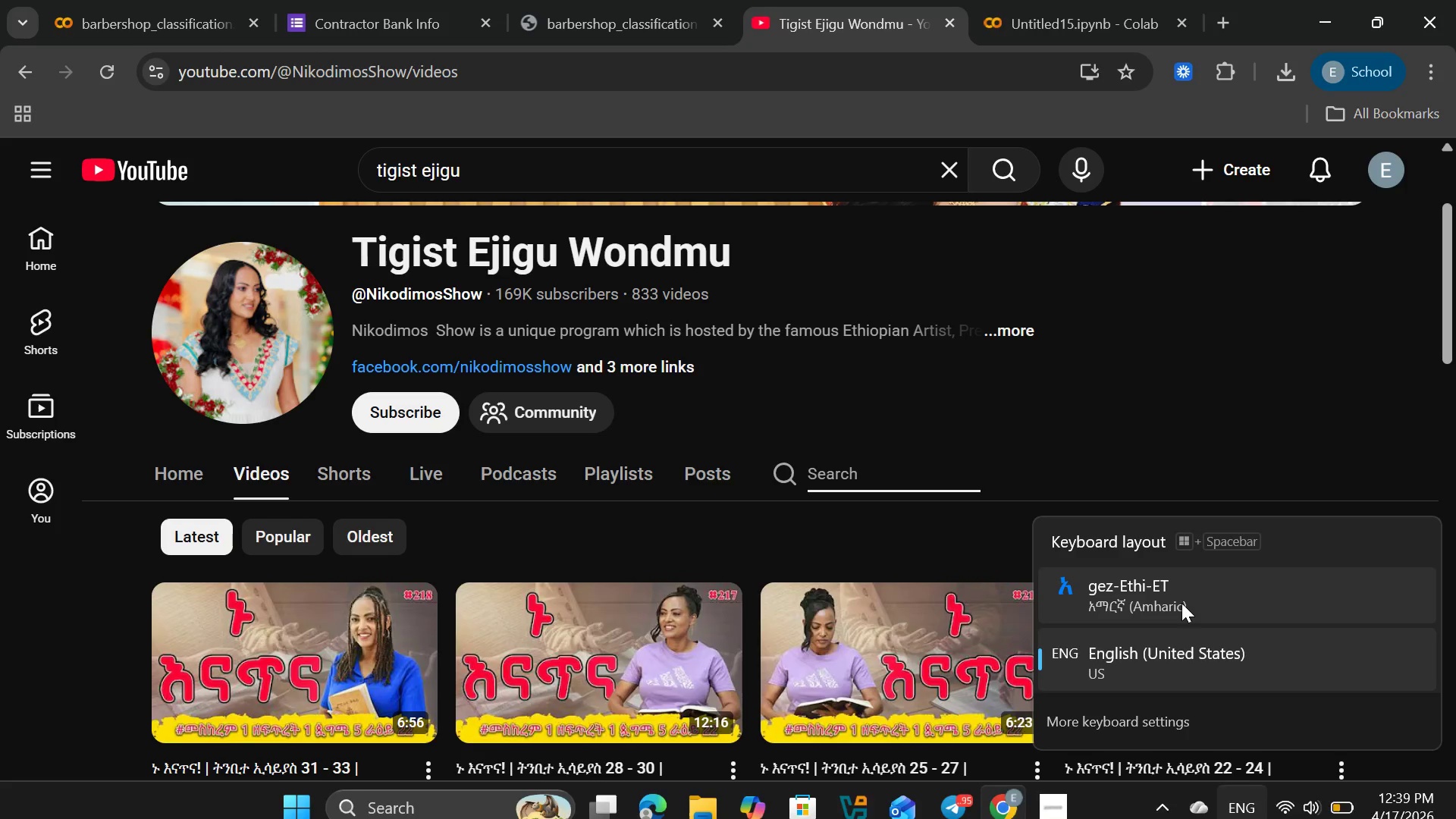 
left_click([1181, 602])
 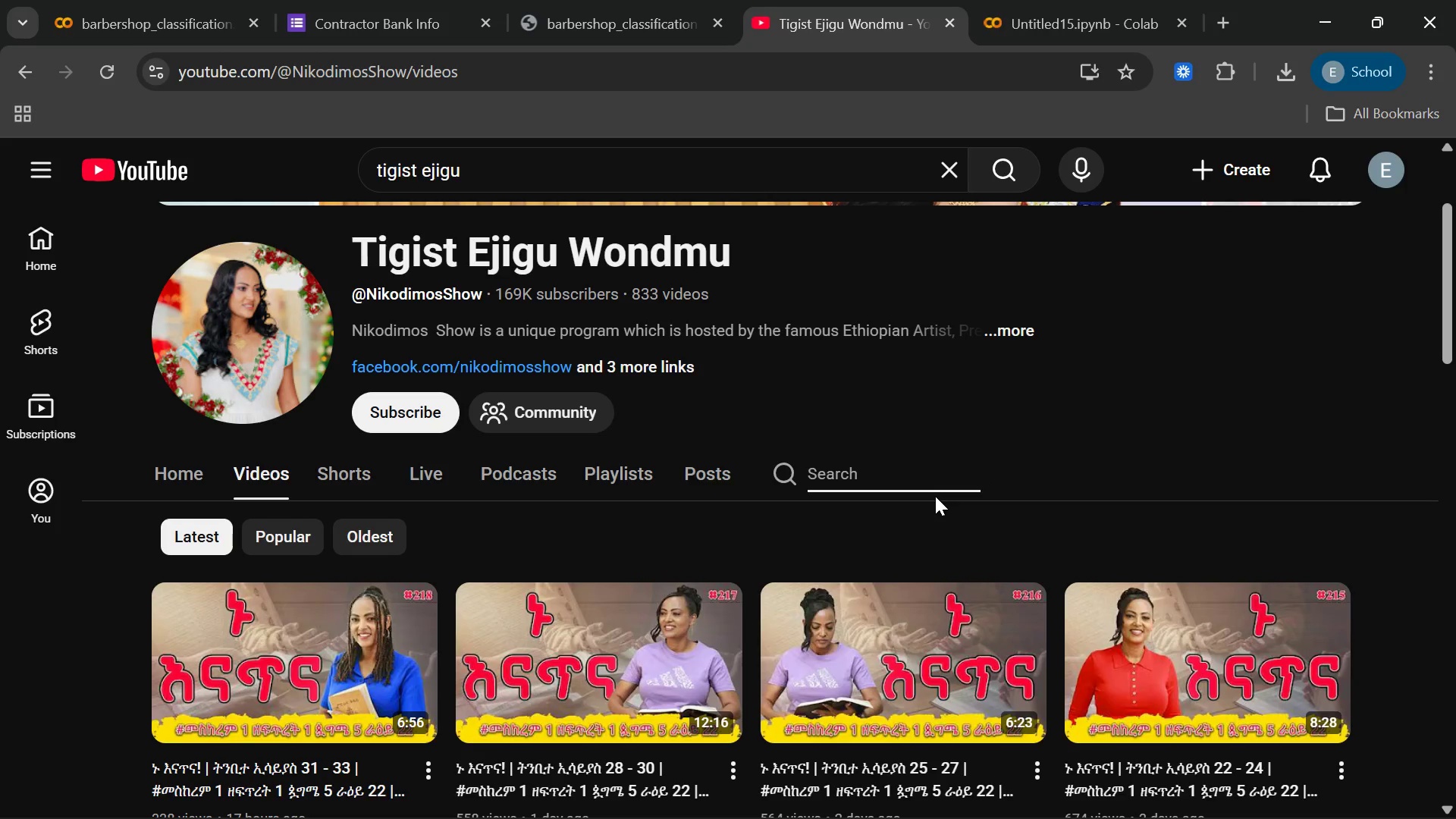 
type(aawwee)
key(Backspace)
type(zzaa)
 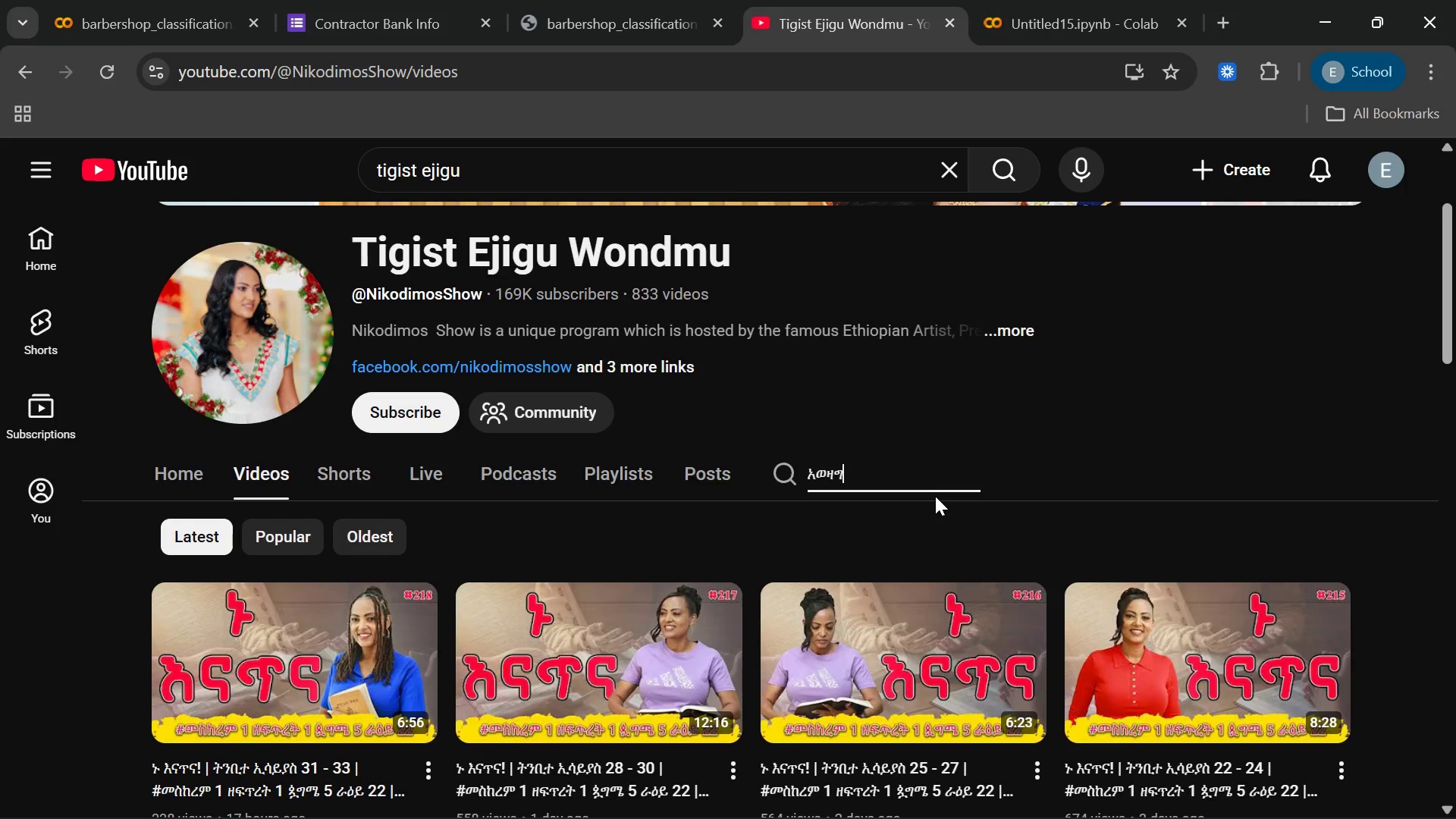 
key(Unknown)
 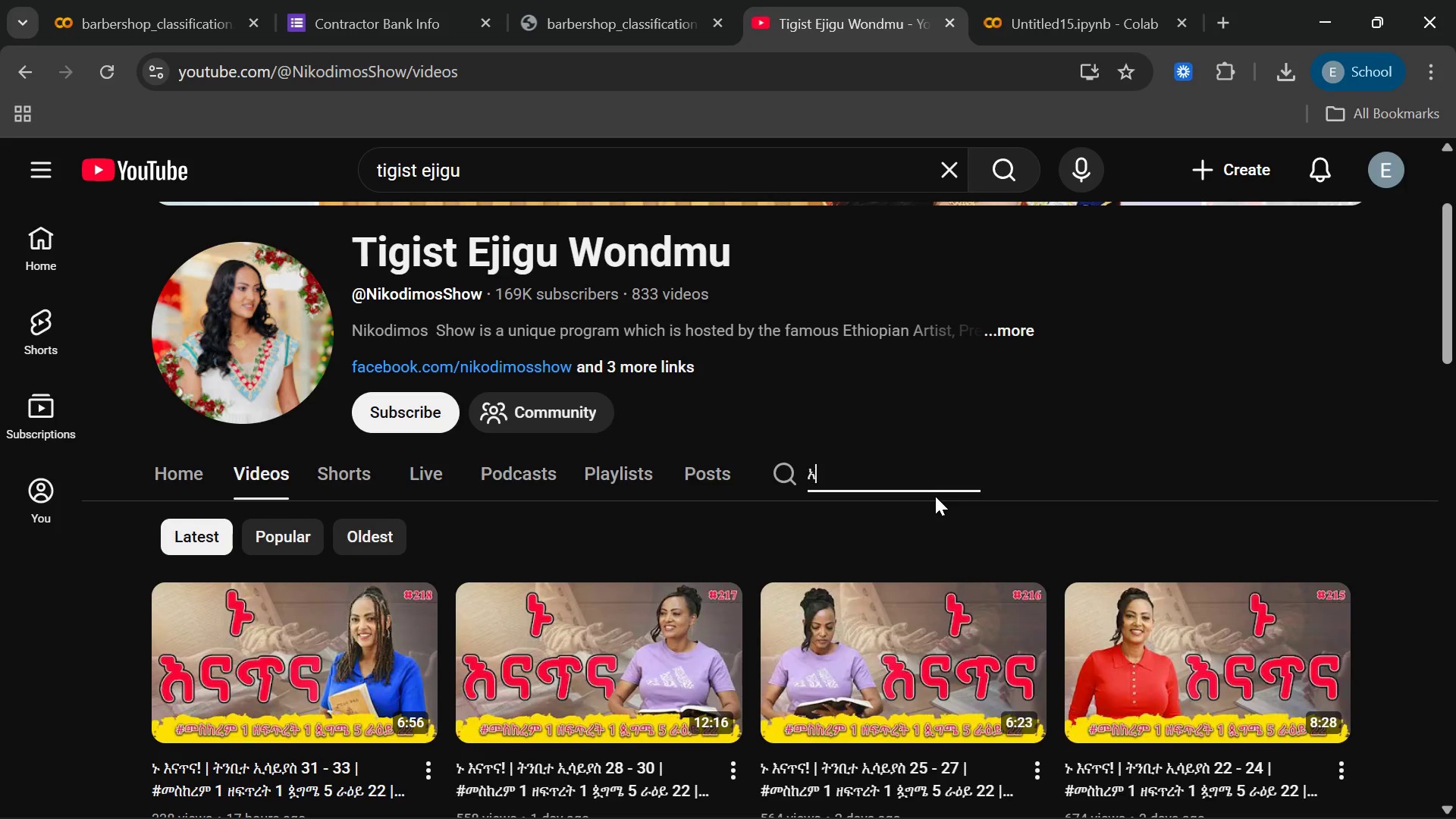 
hold_key(key=Unknown, duration=0.31)
 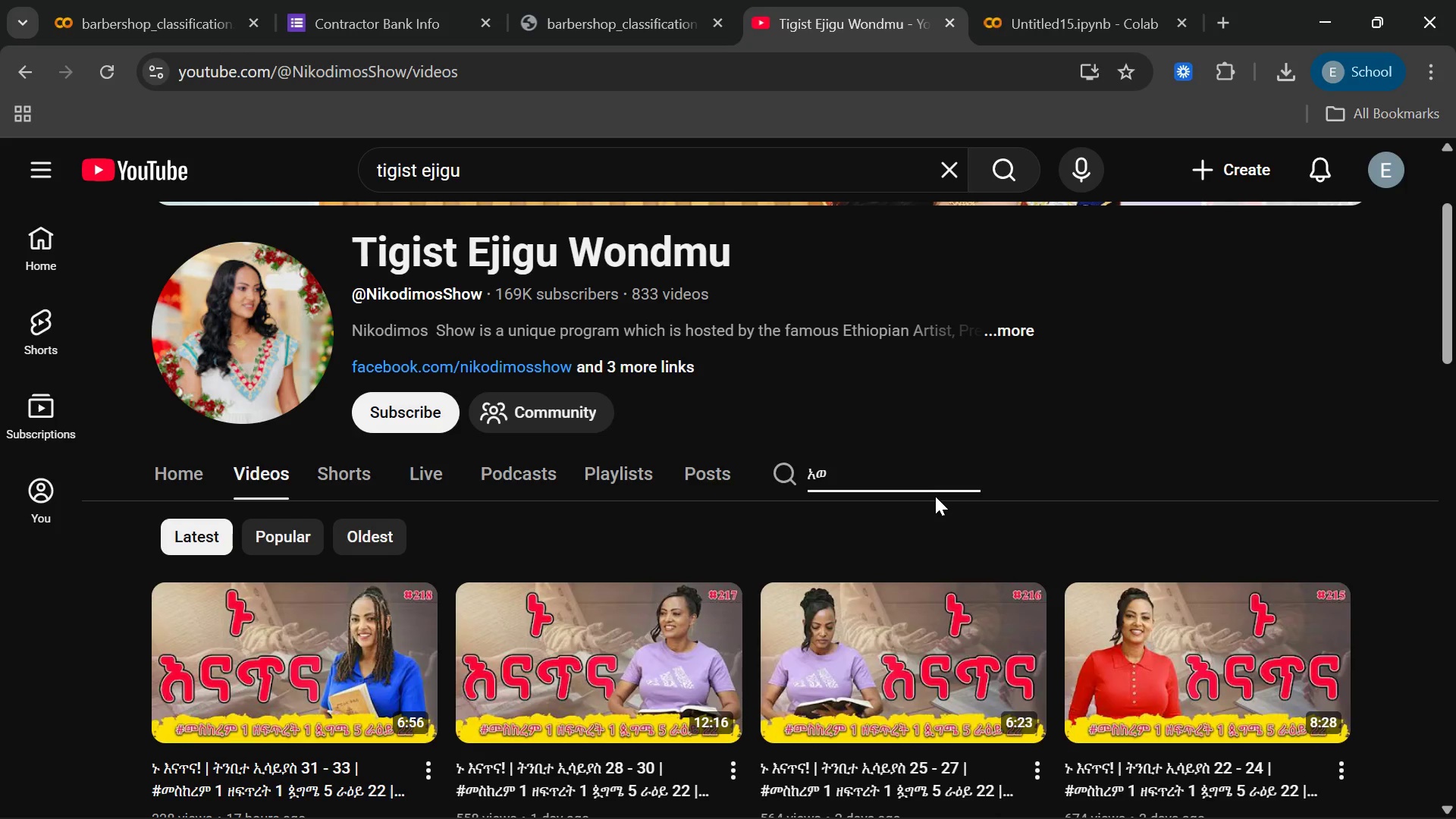 
hold_key(key=Unknown, duration=2.12)
 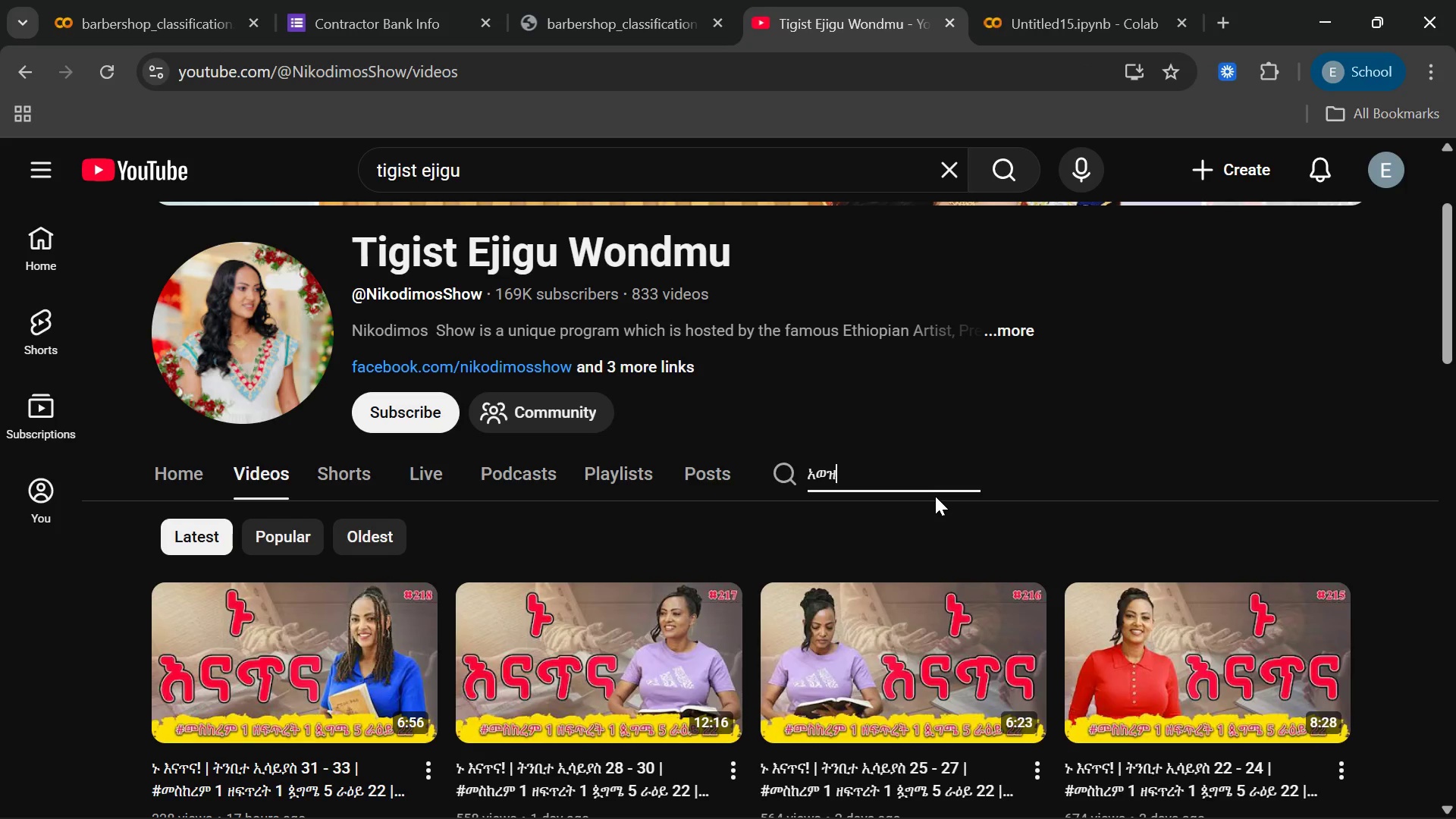 
hold_key(key=Backspace, duration=0.88)
 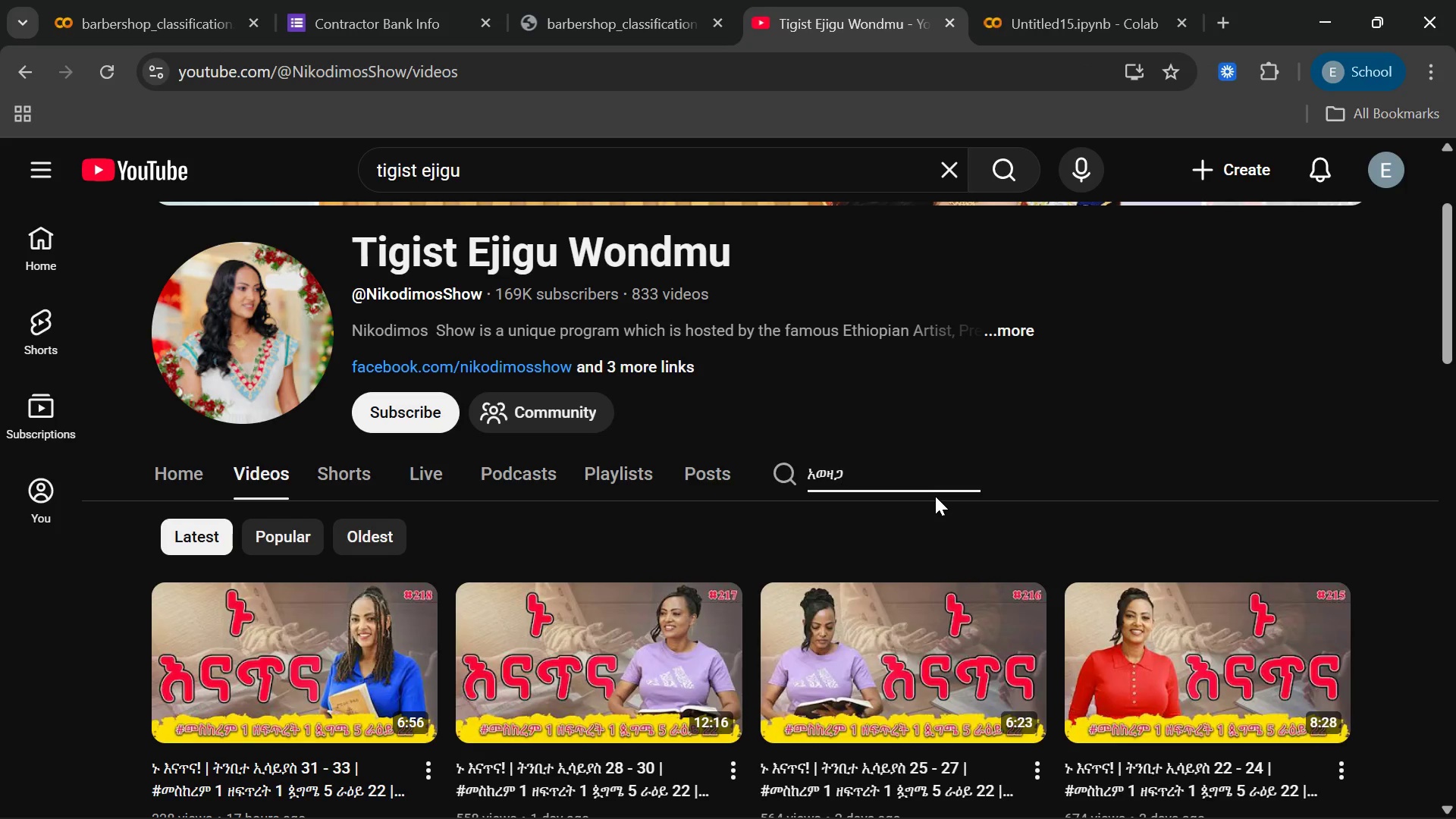 
key(Unknown)
 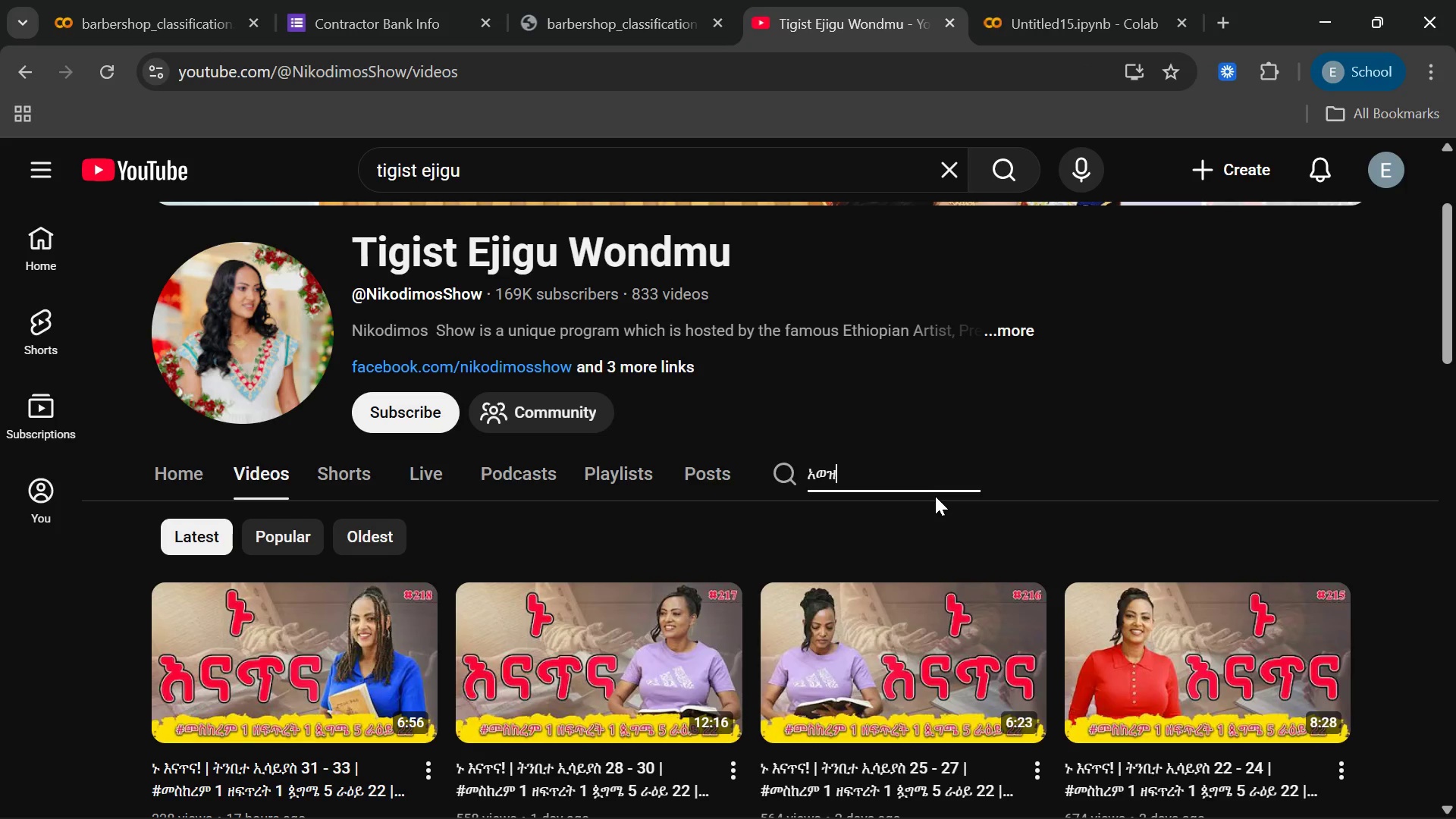 
hold_key(key=Unknown, duration=0.44)
 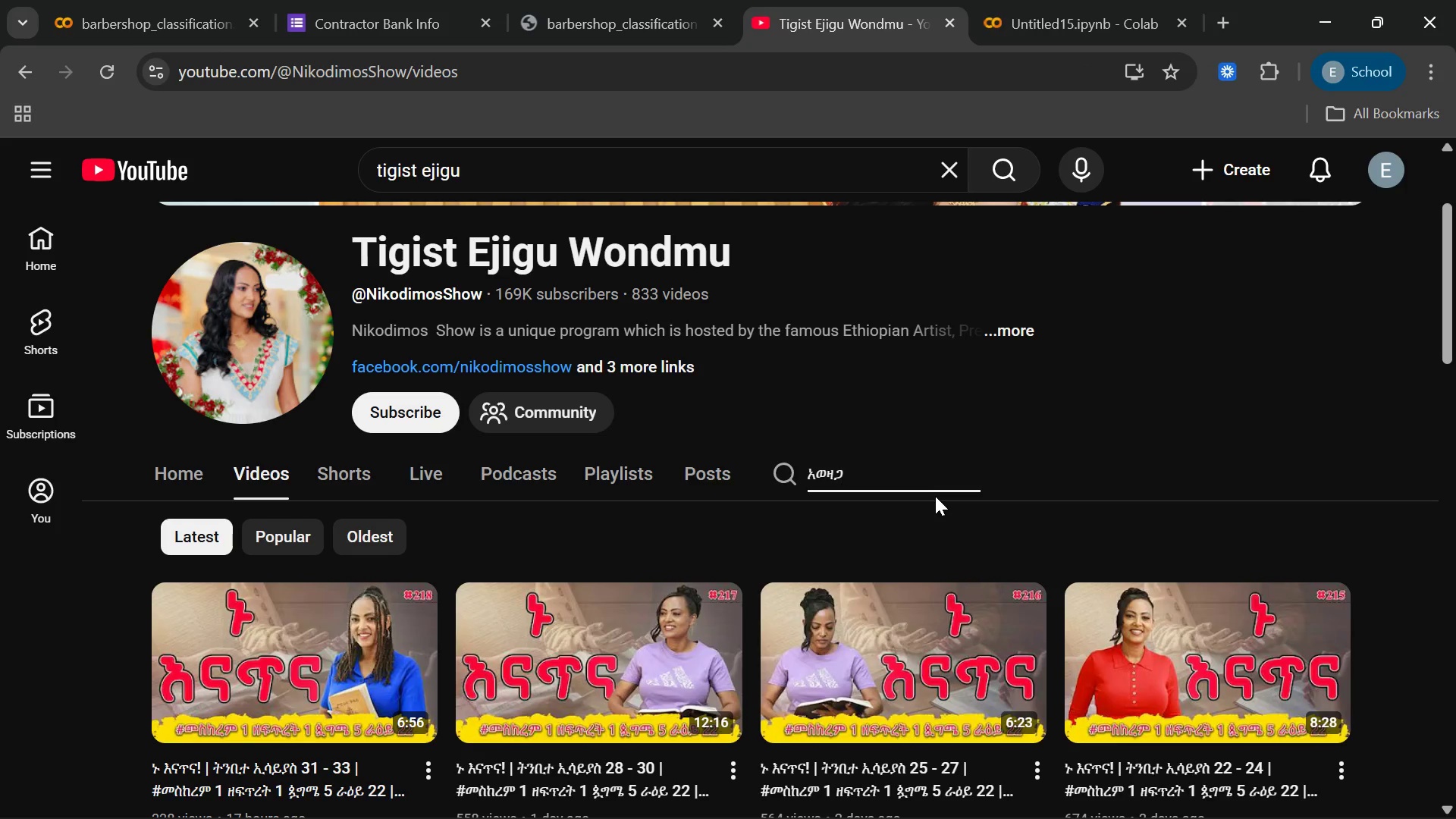 
type(ggaabb)
 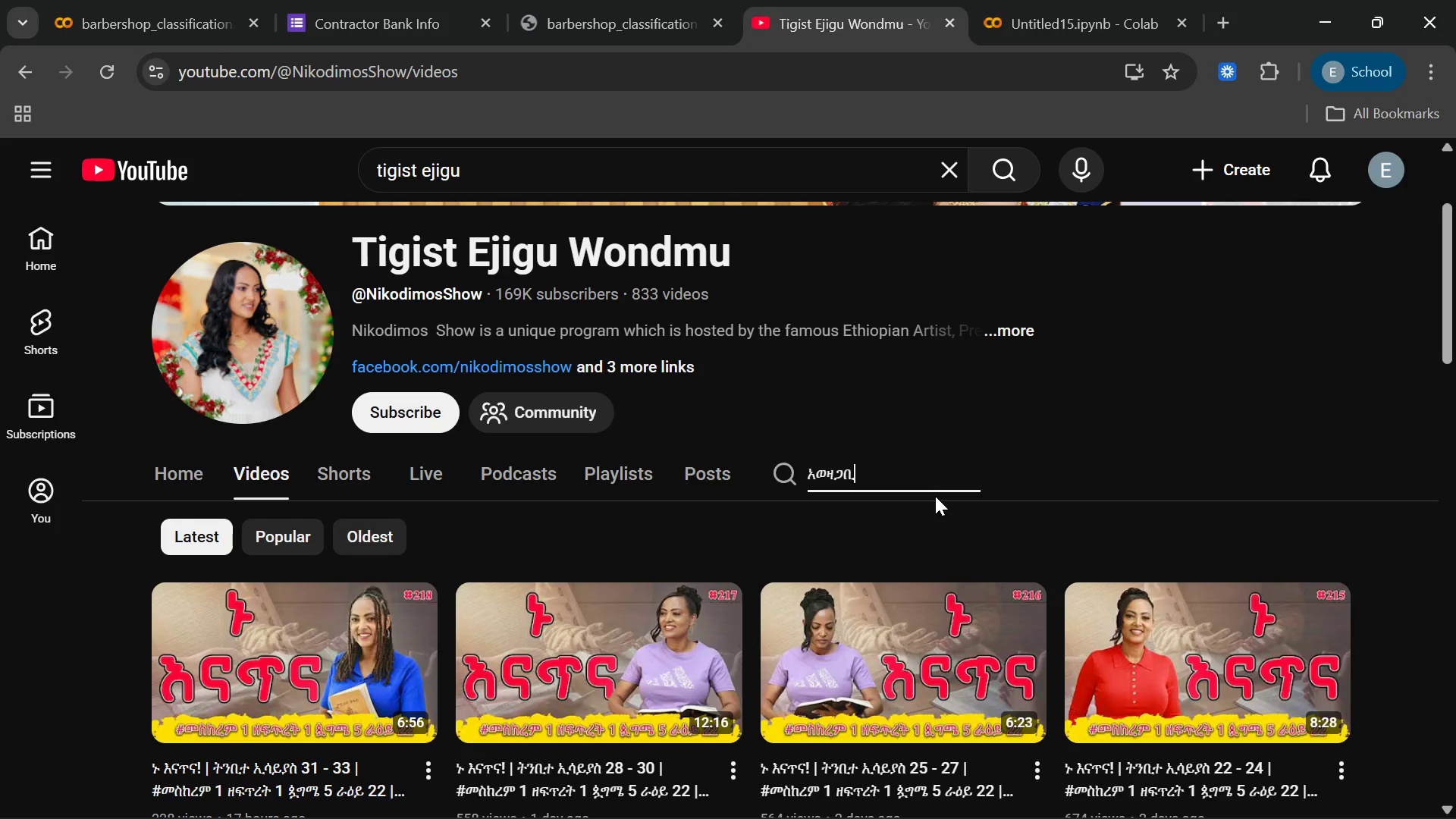 
hold_key(key=Backspace, duration=0.91)
 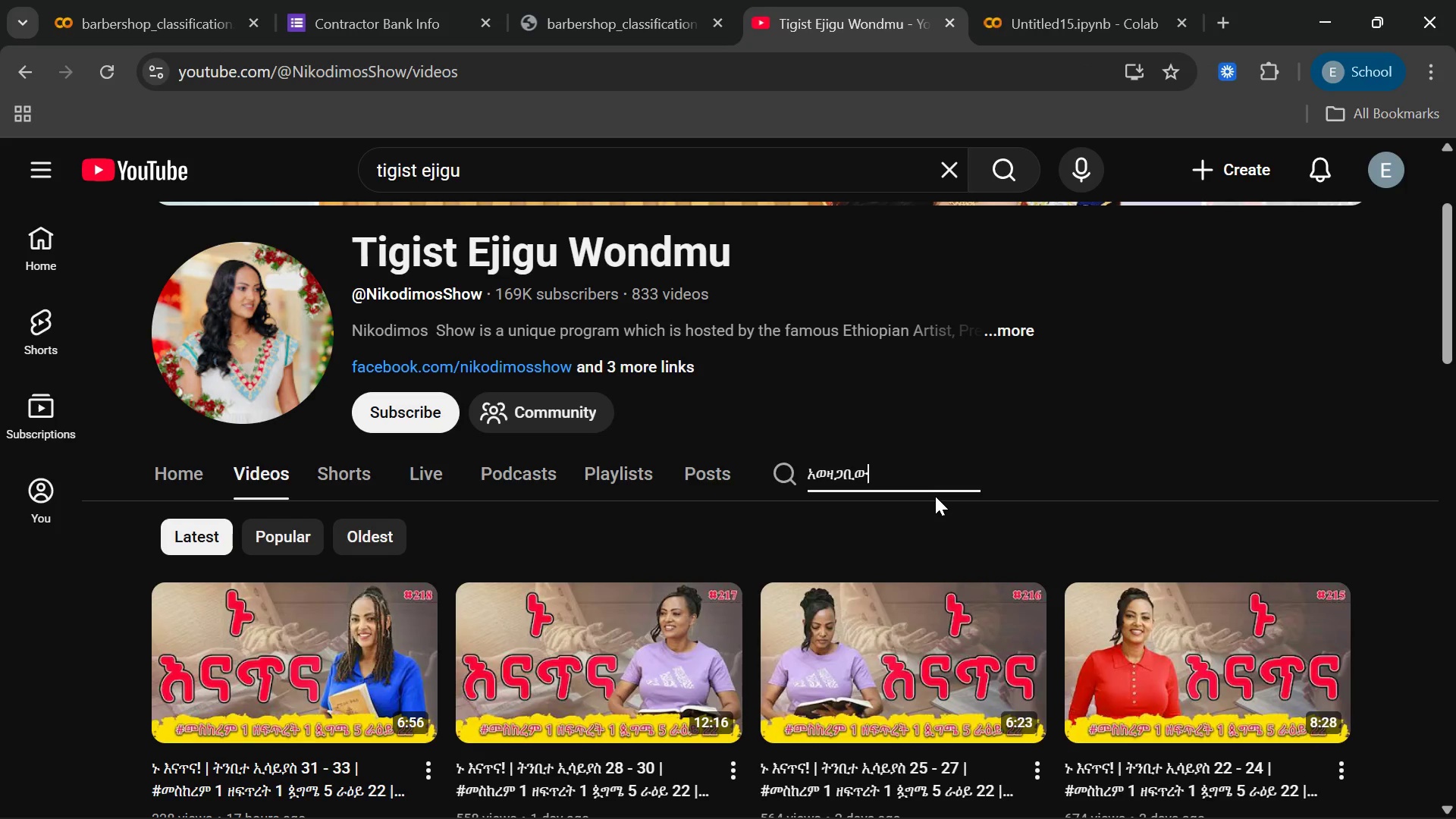 
key(Unknown)
 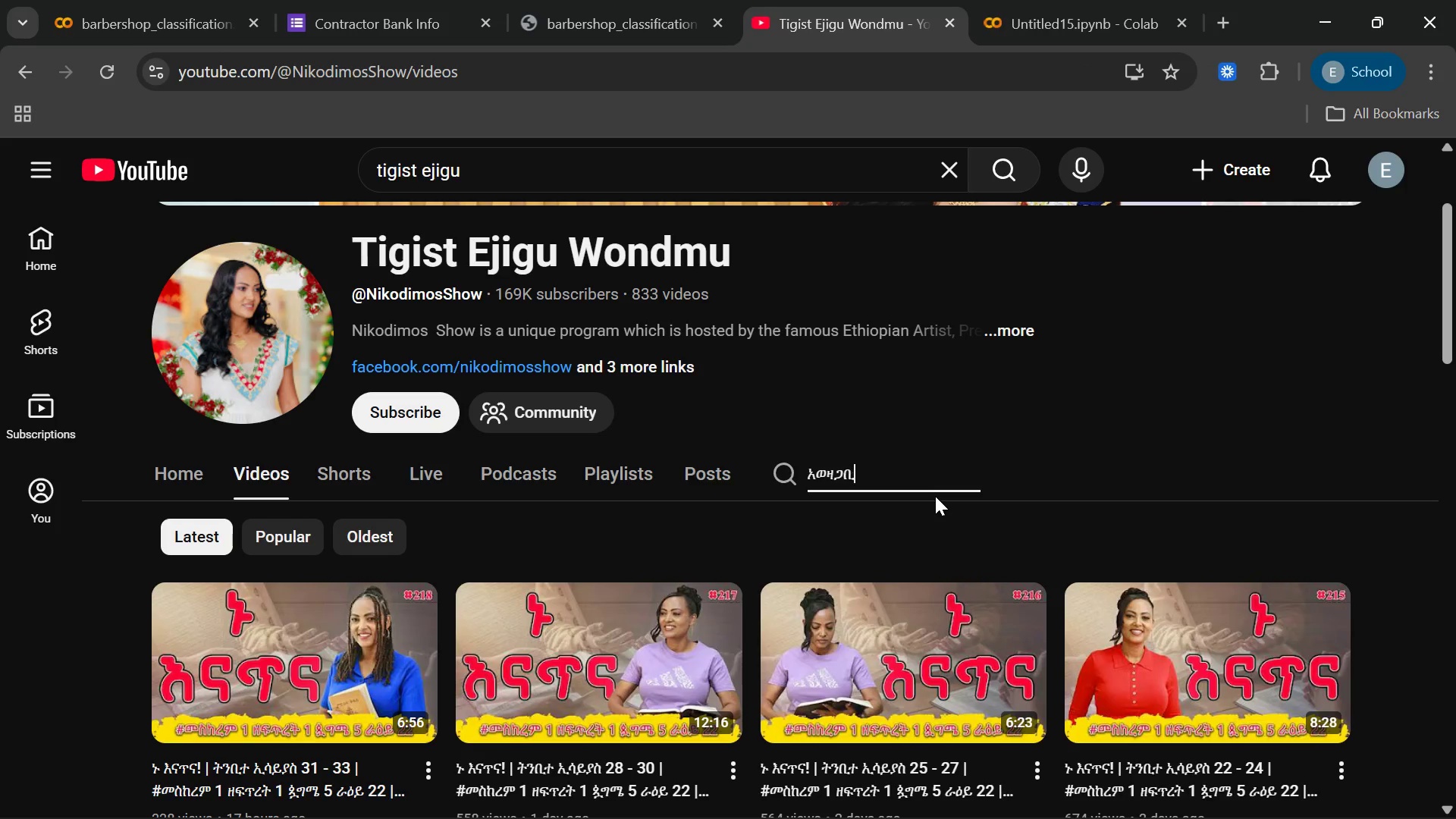 
type(ii)
 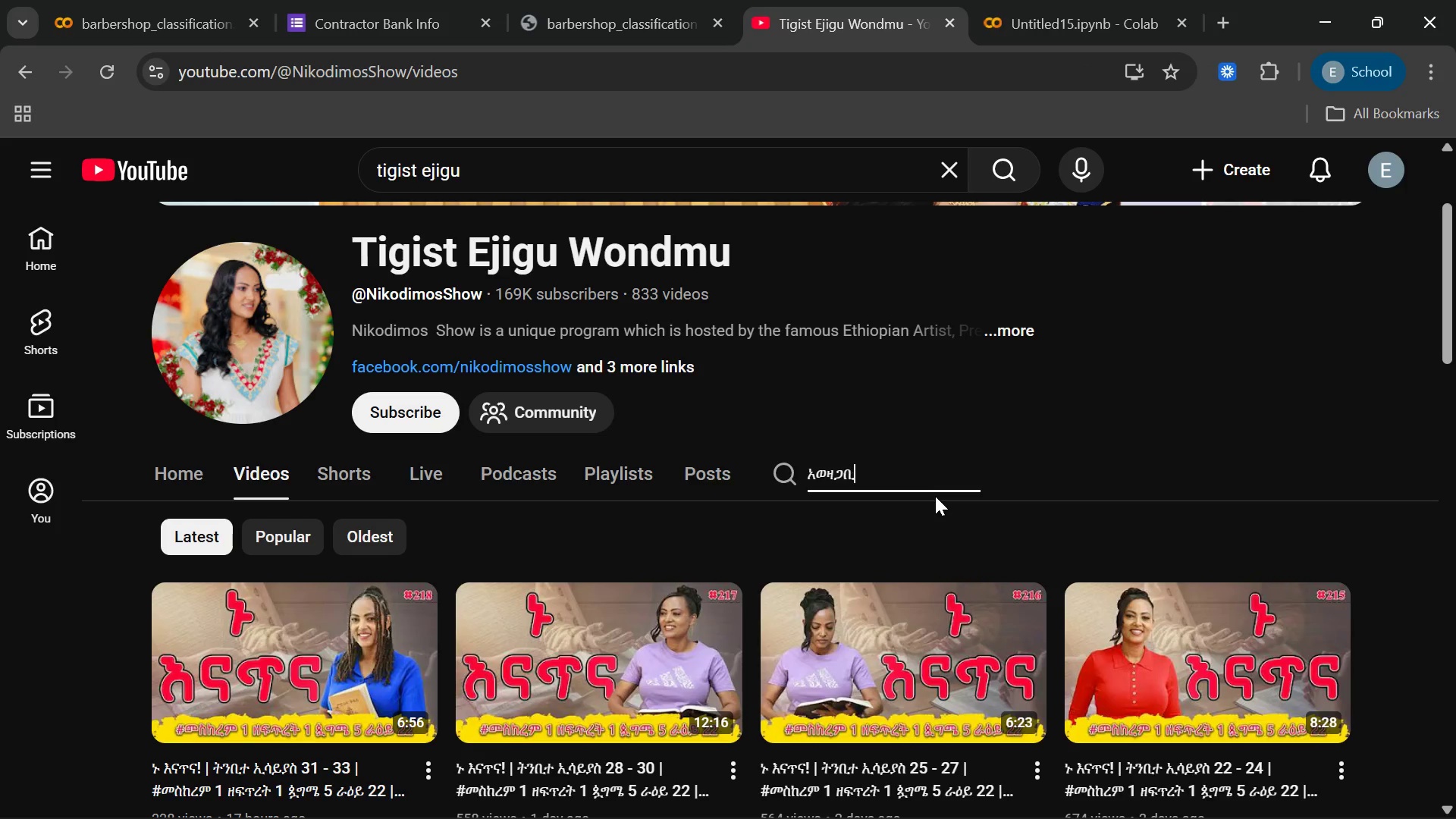 
key(Unknown)
 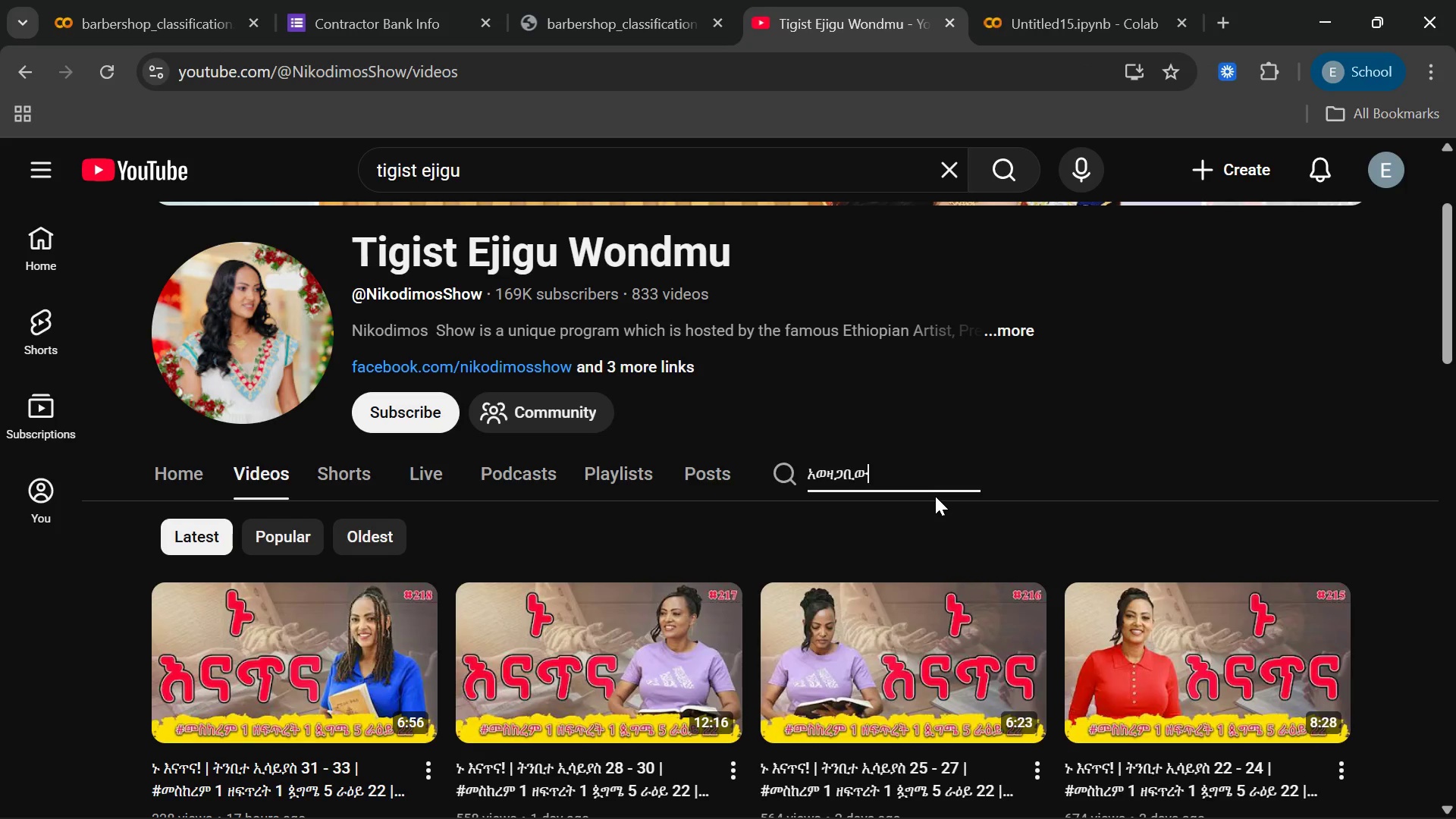 
type(ww)
 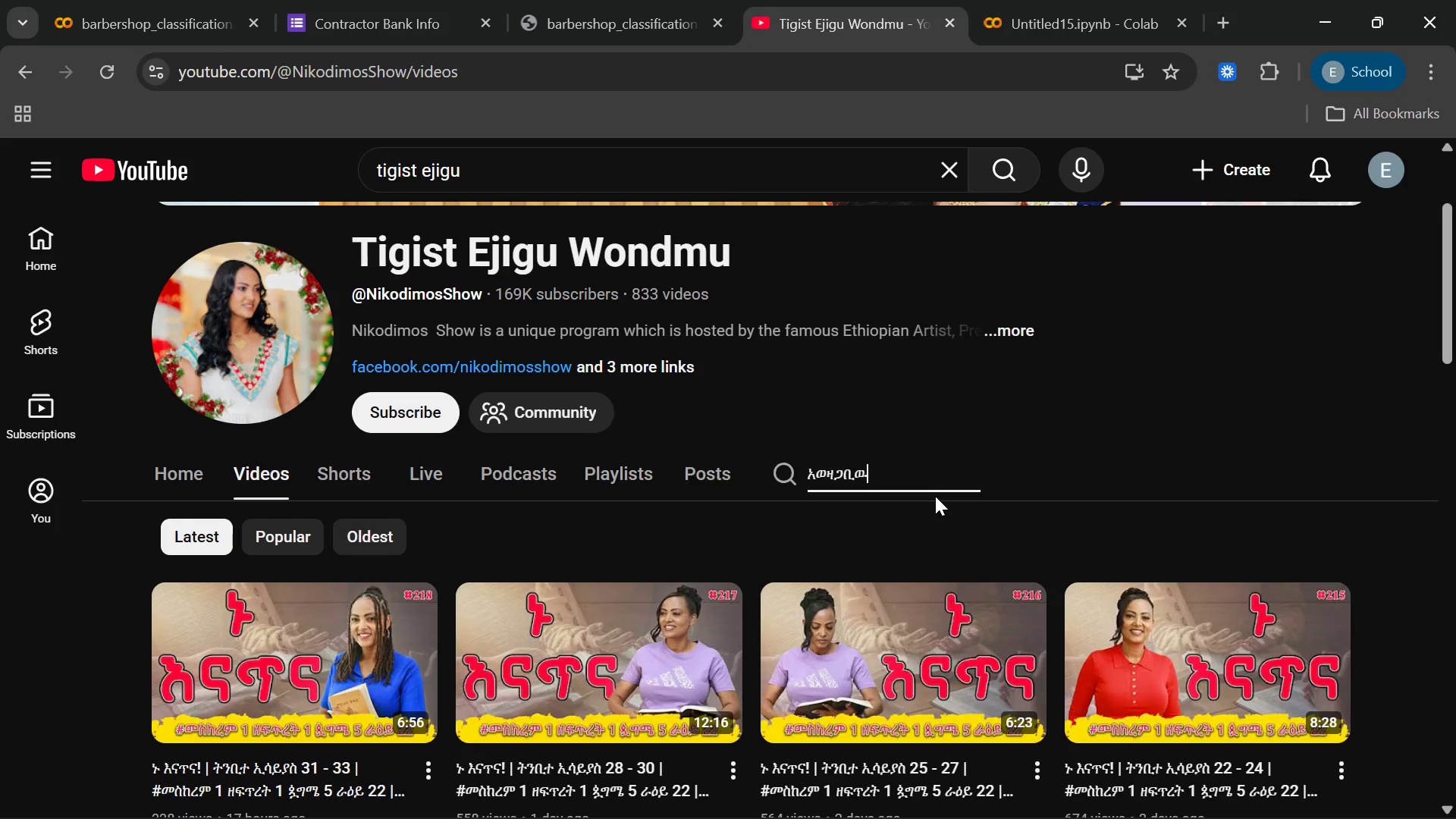 
key(Unknown)
 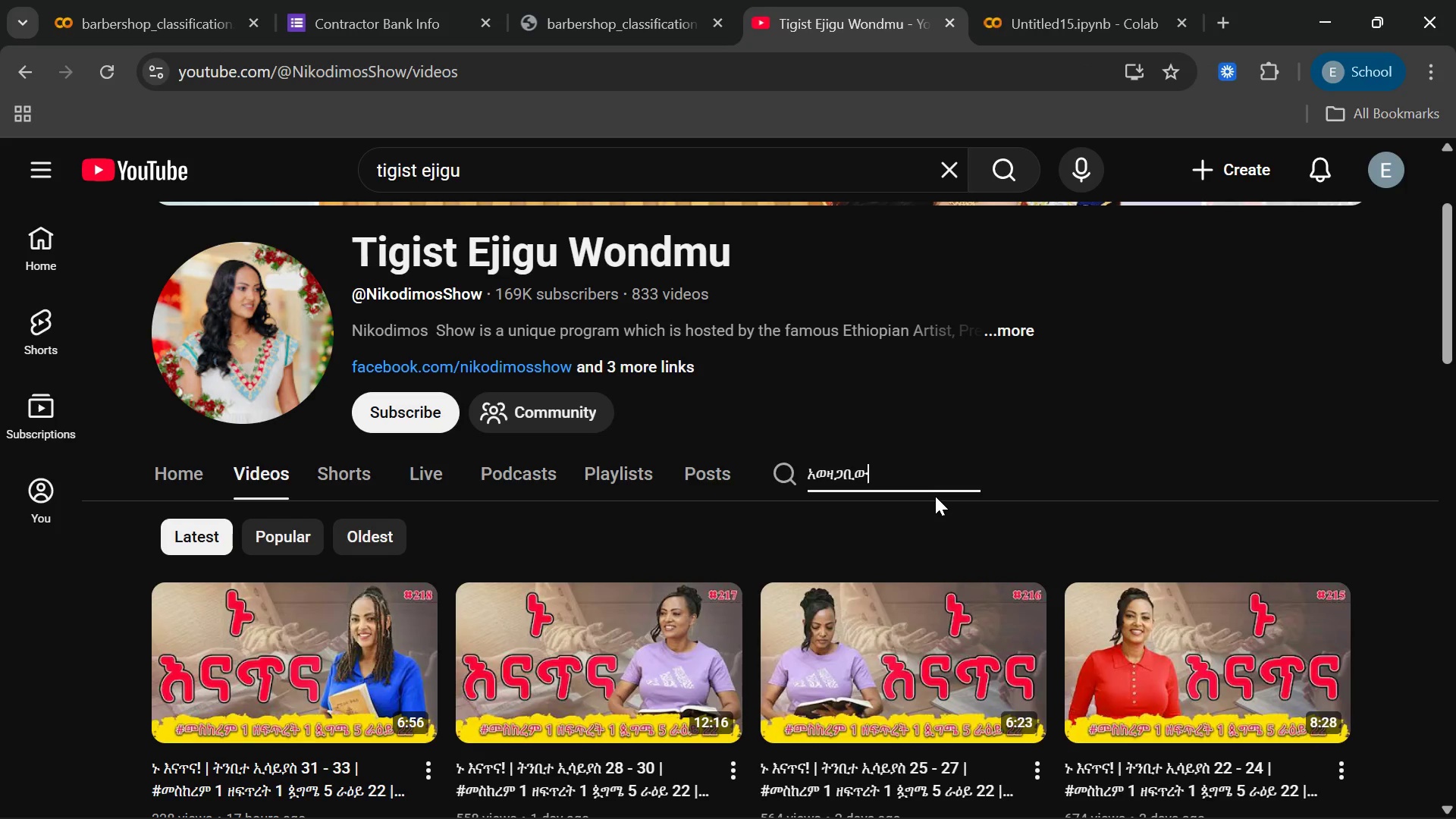 
key(U)
 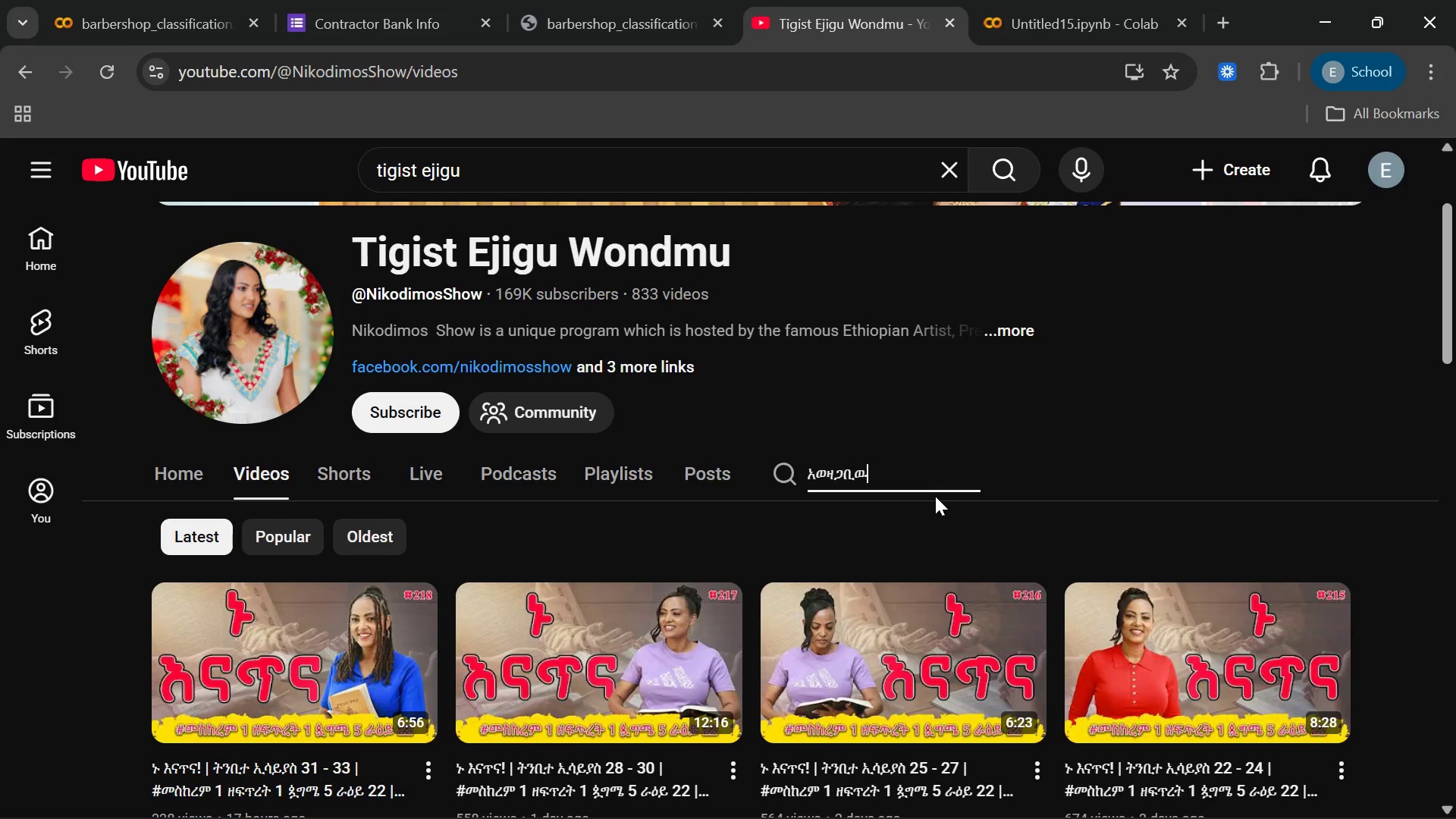 
key(Unknown)
 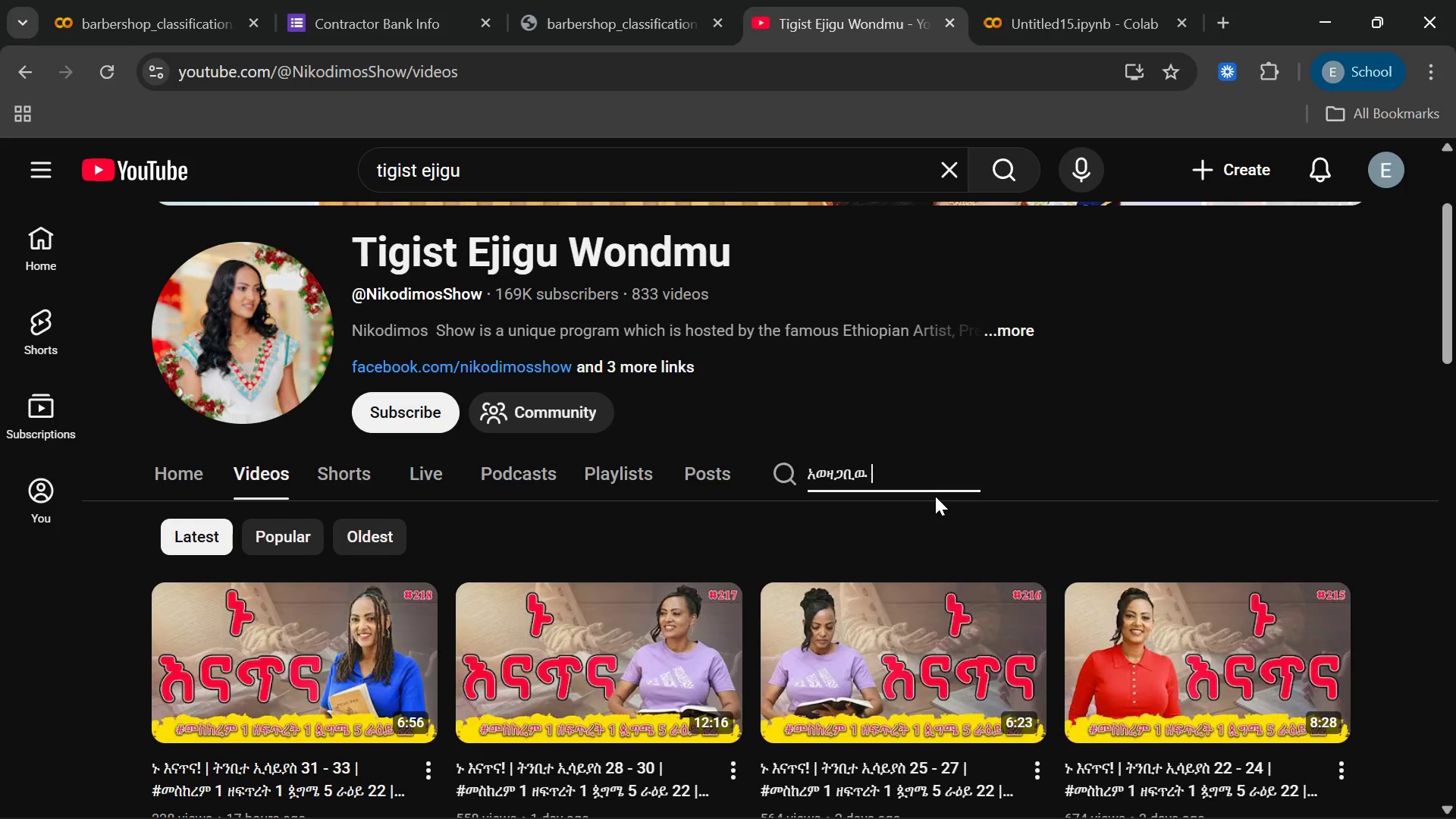 
hold_key(key=Backspace, duration=14.47)
 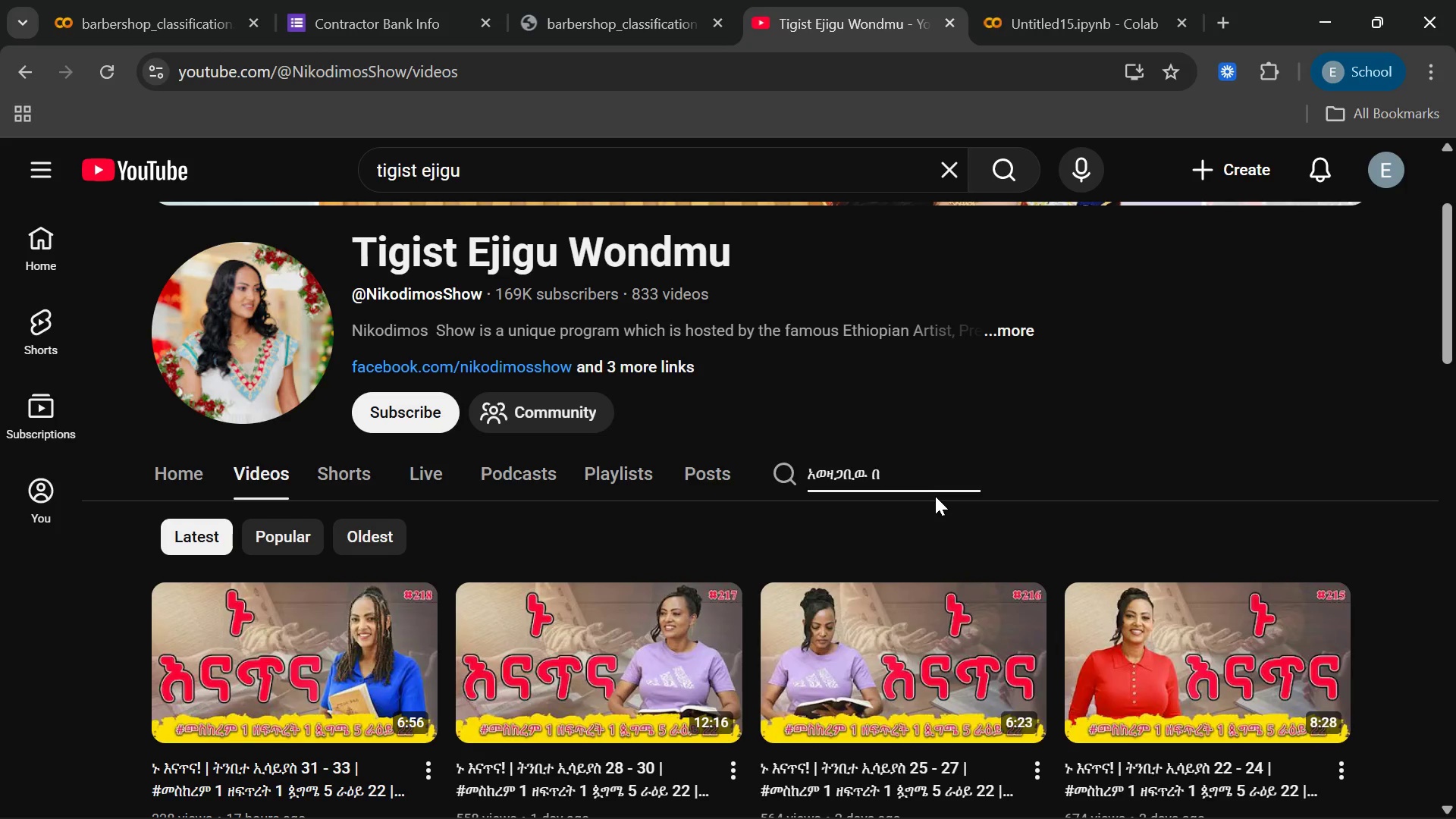 
key(U)
 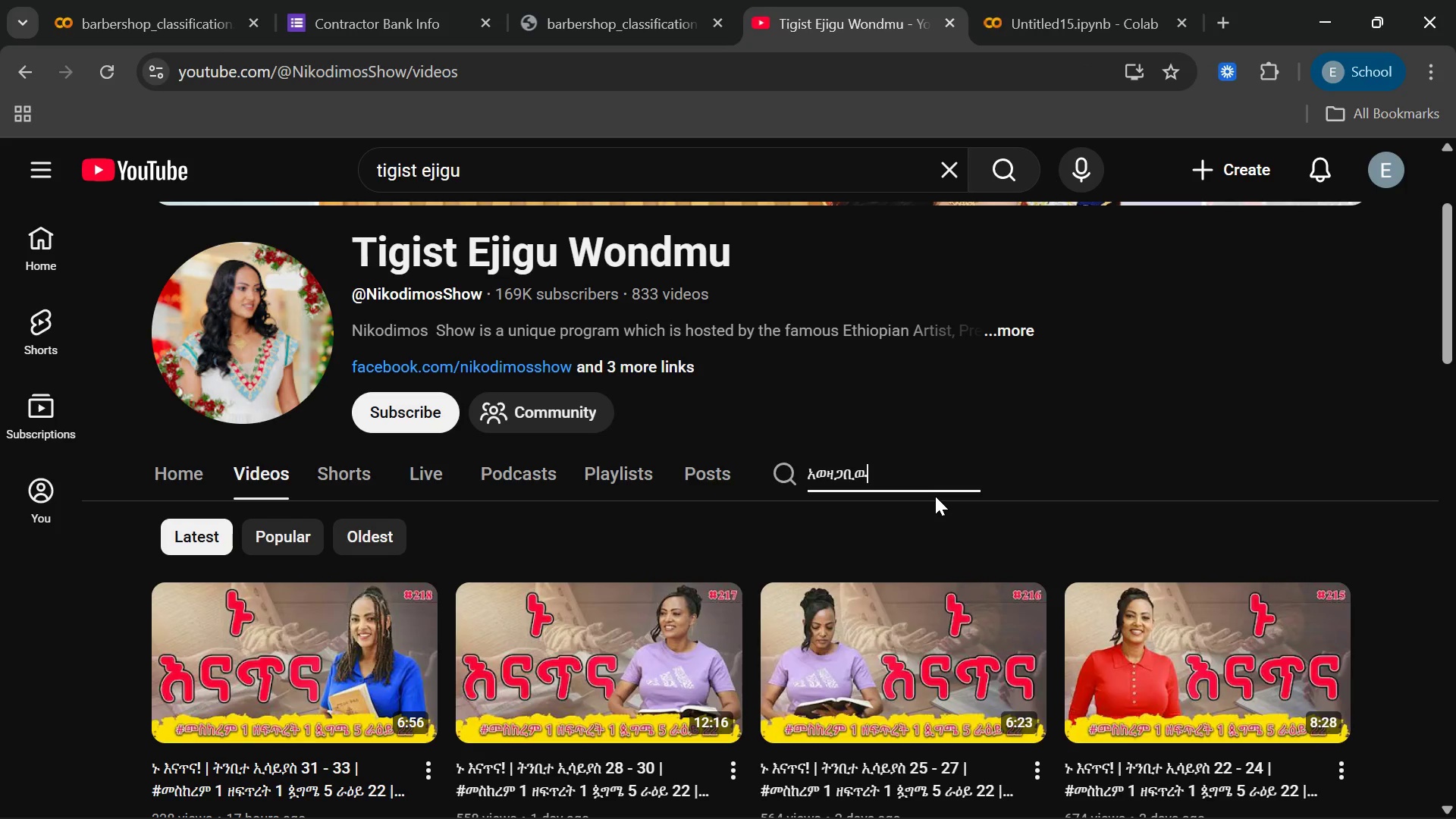 
key(Space)
 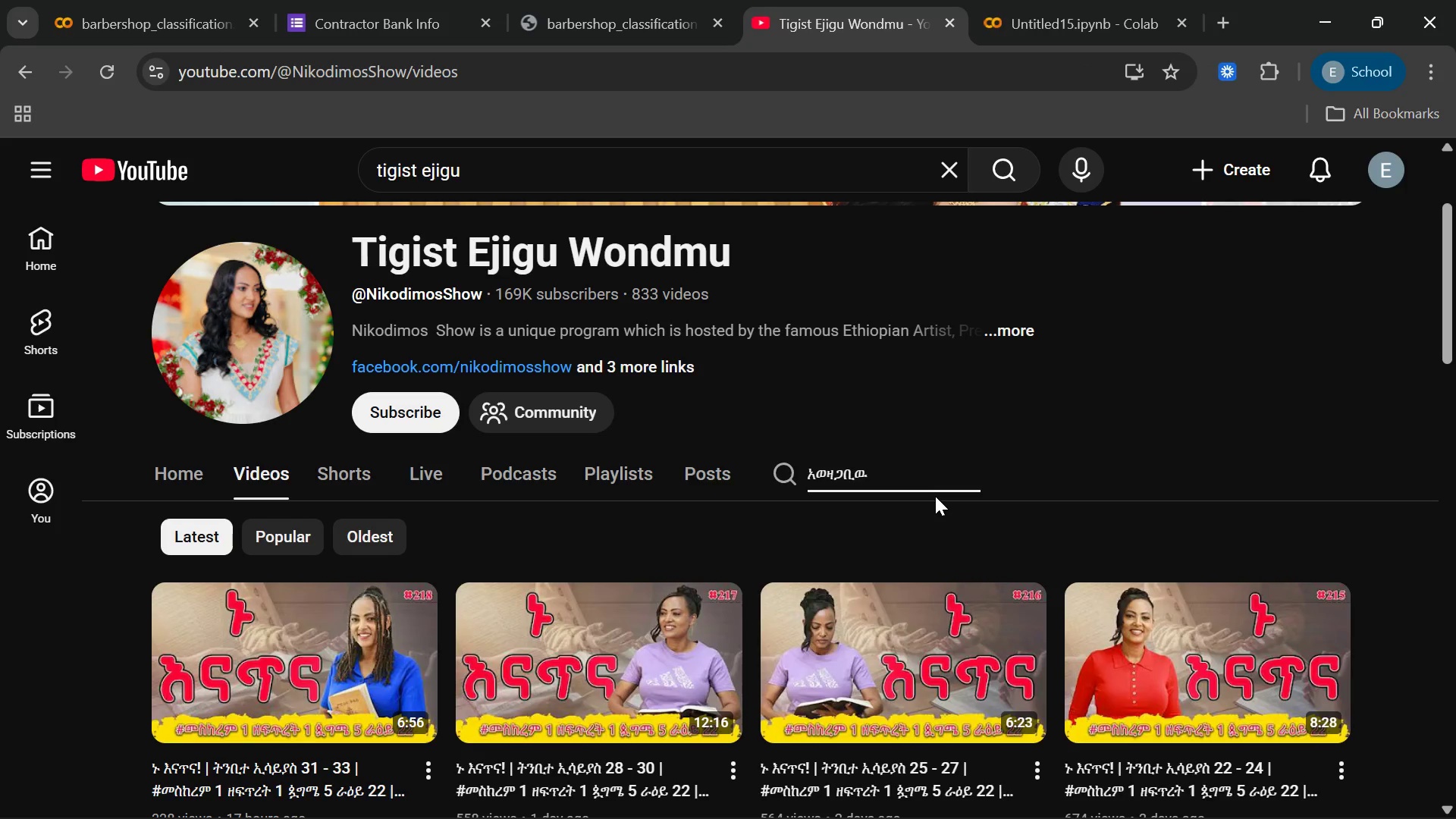 
key(Space)
 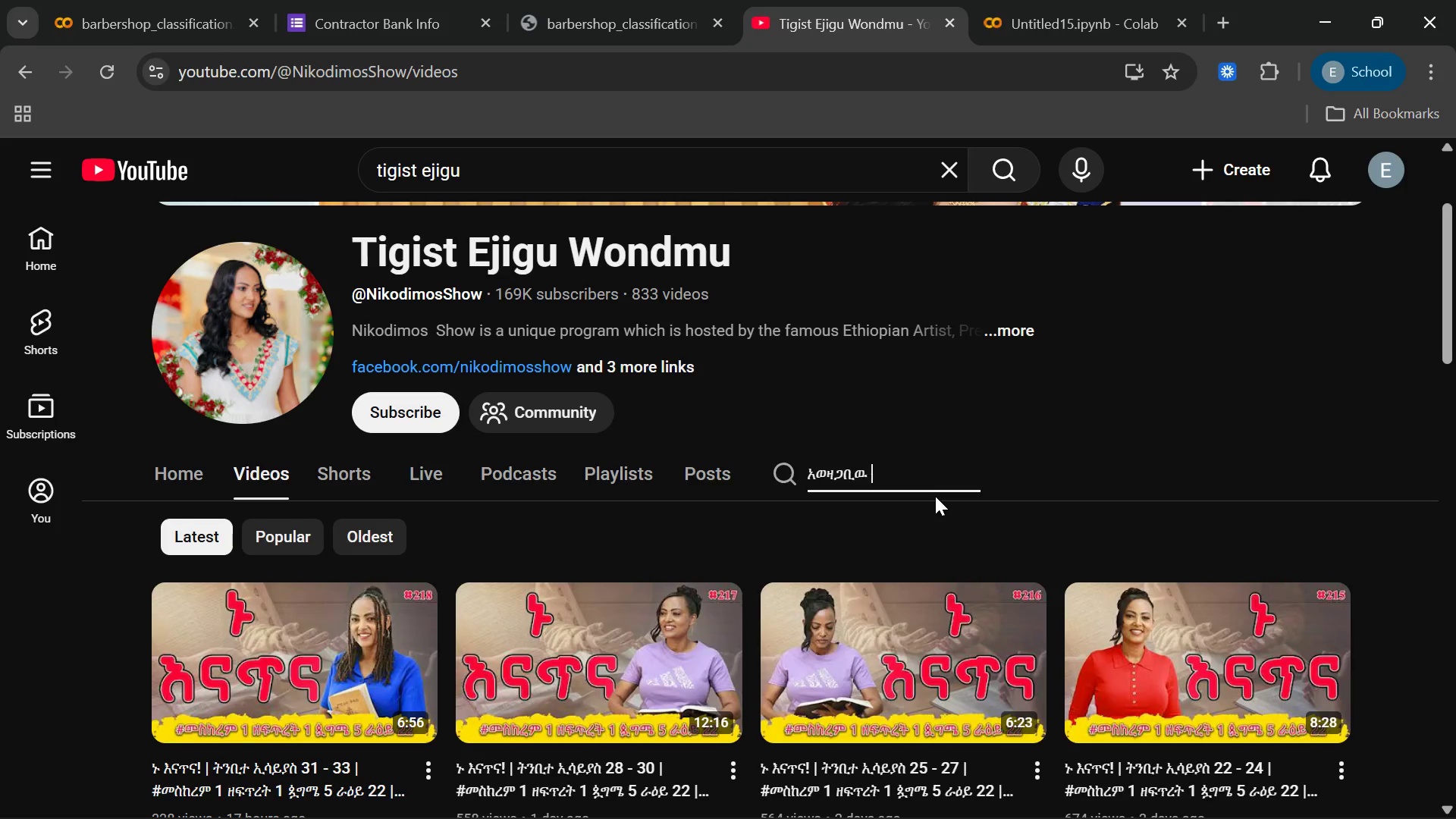 
hold_key(key=Unknown, duration=13.38)
 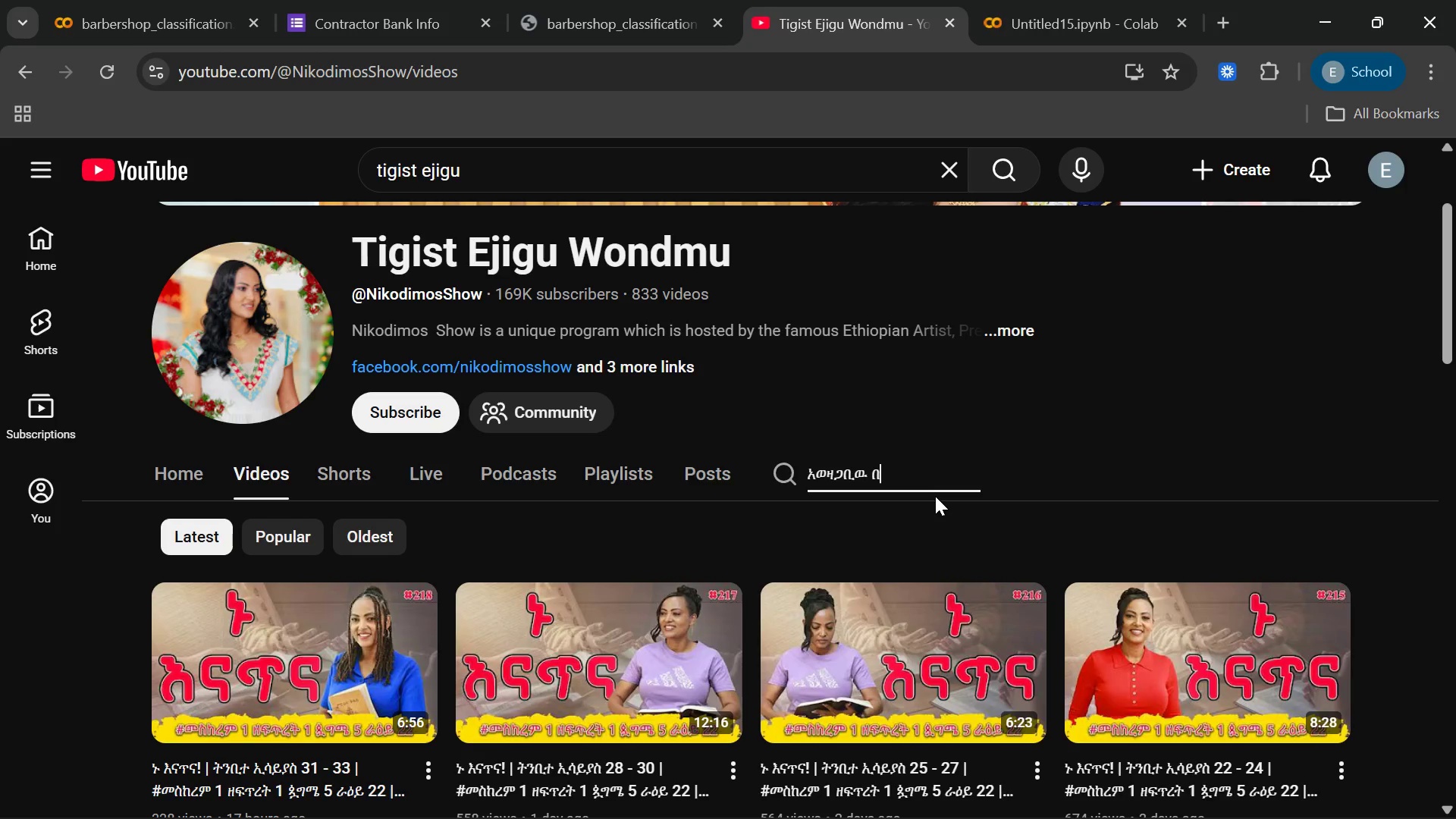 
hold_key(key=Unknown, duration=0.55)
 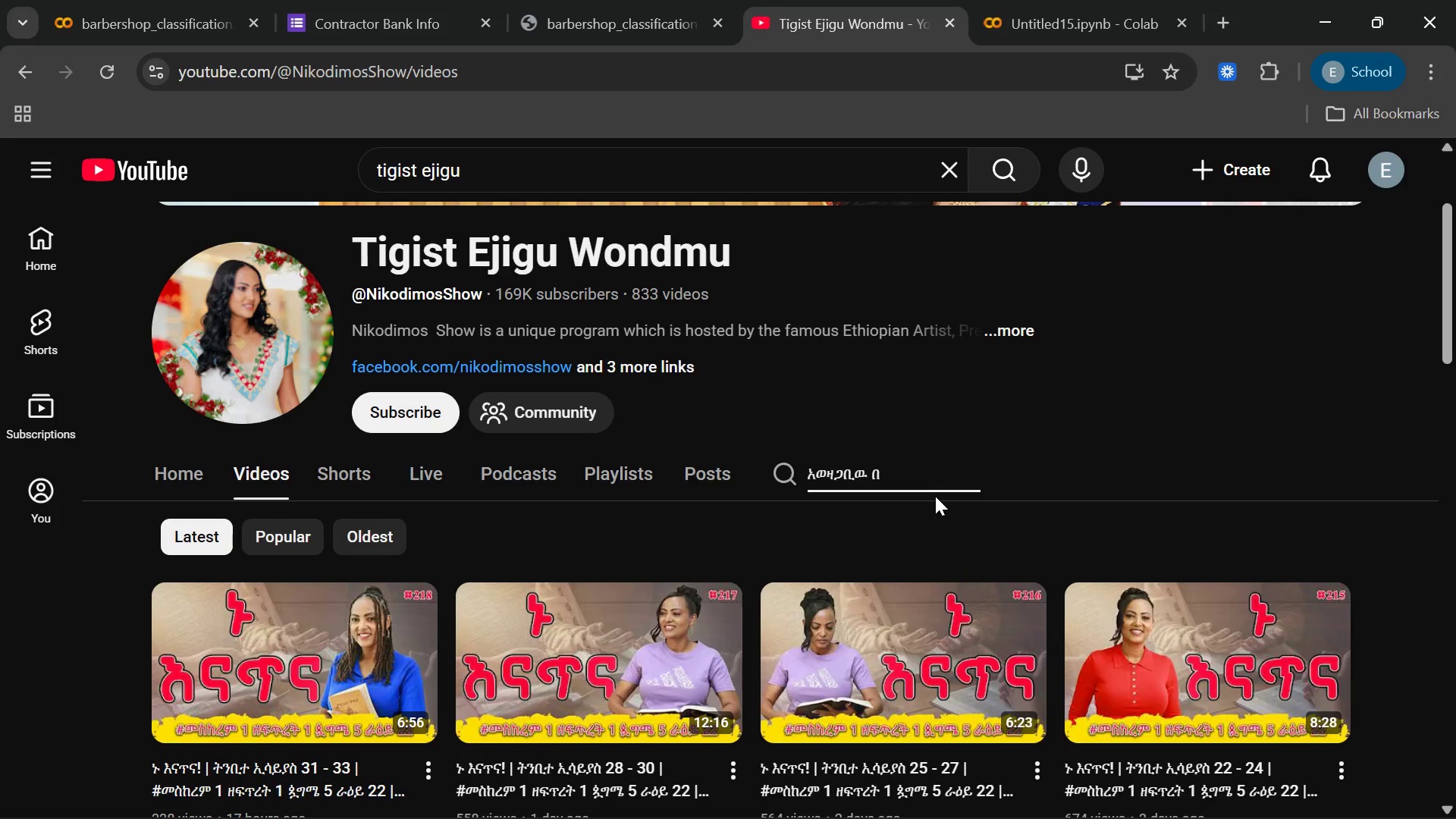 
type(bbeel)
 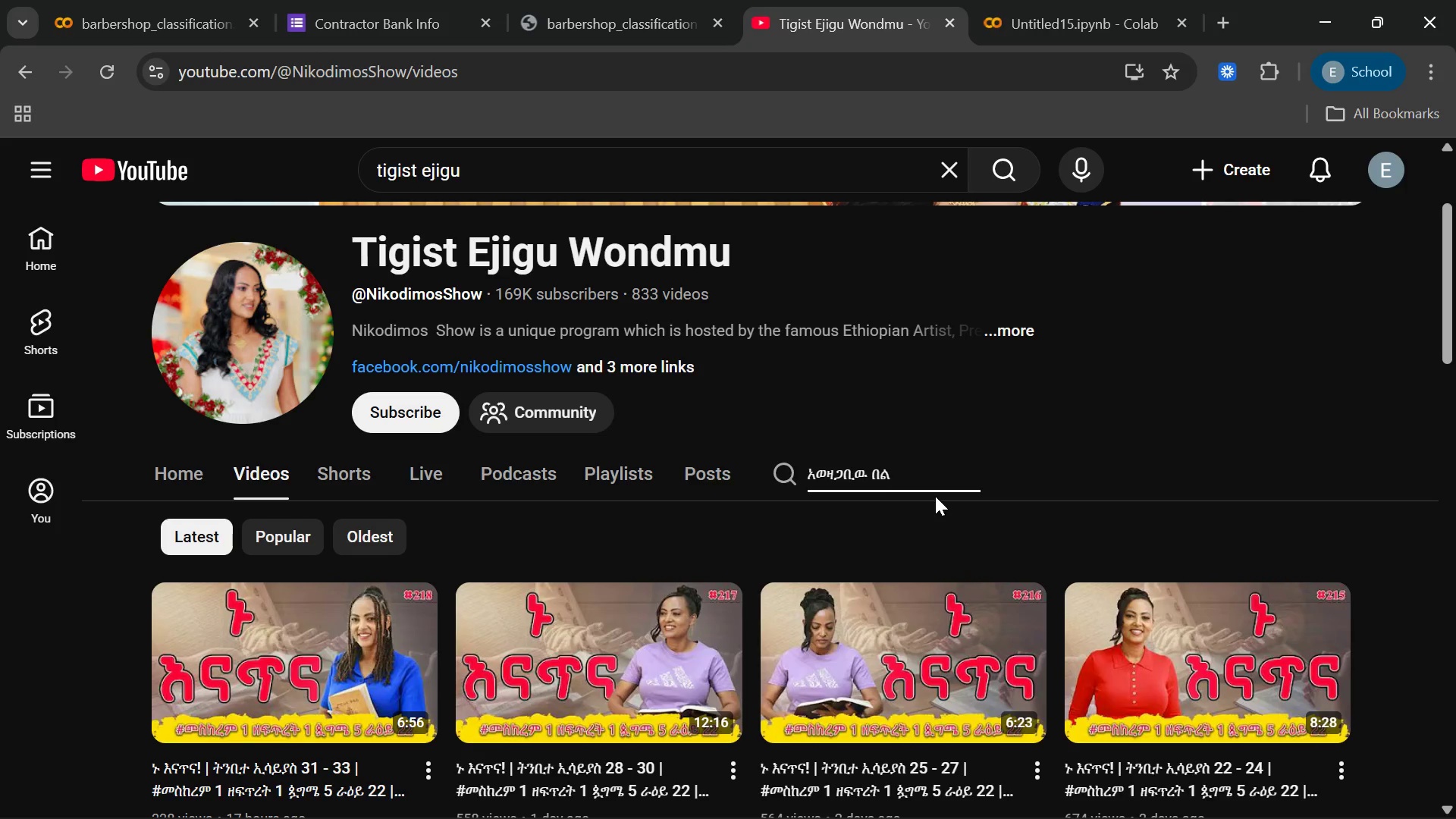 
hold_key(key=Backspace, duration=2.28)
 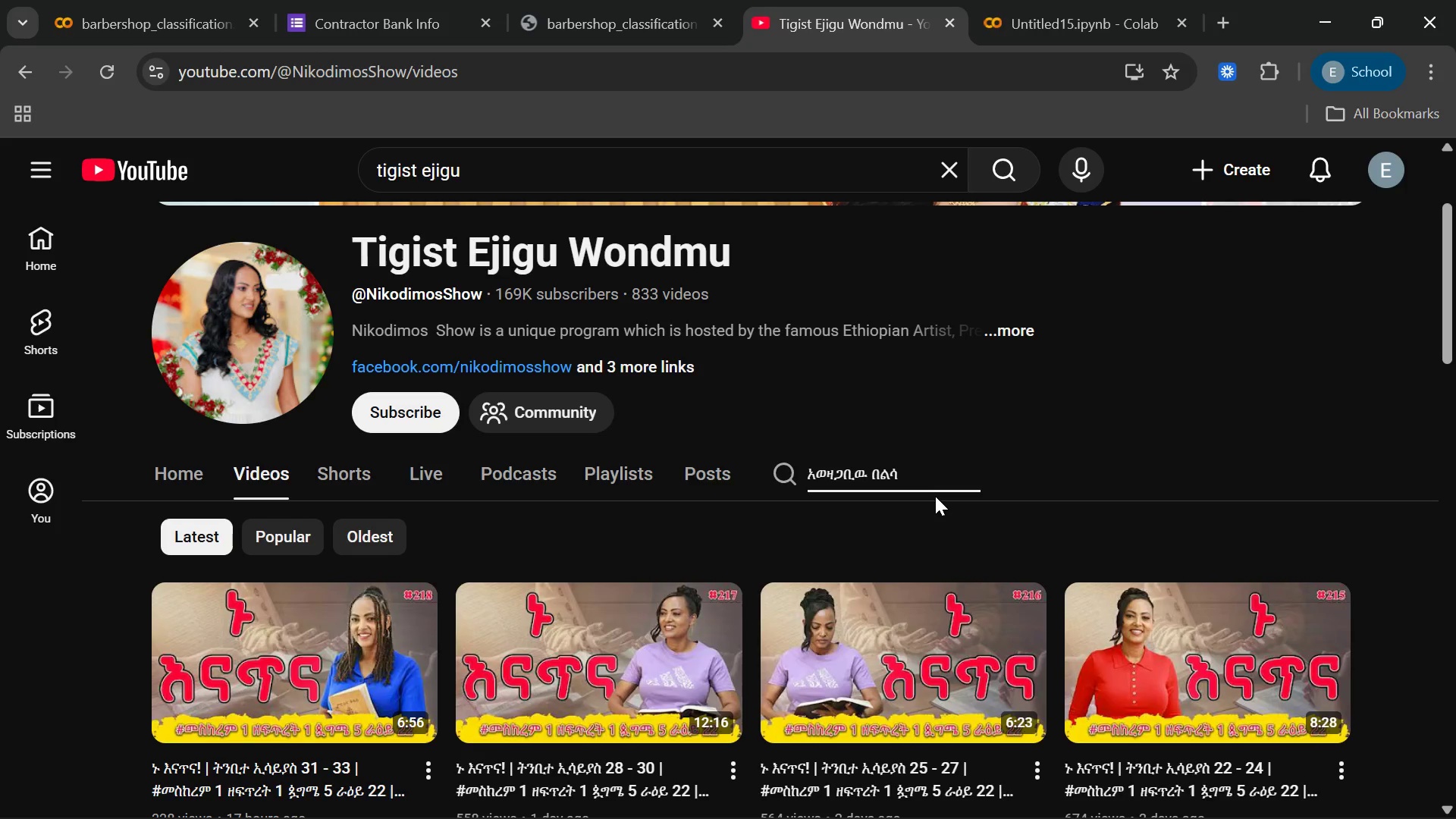 
key(Unknown)
 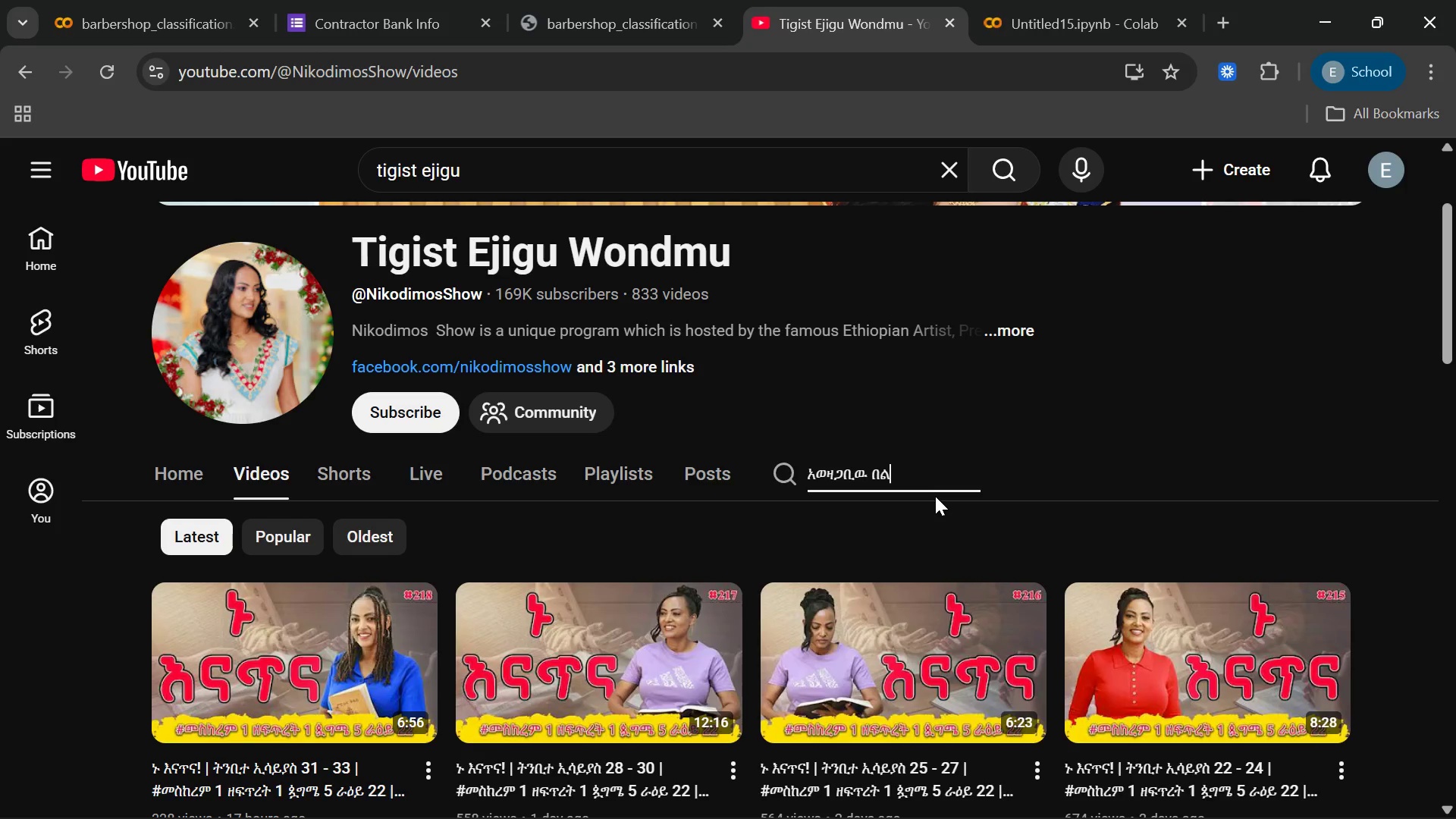 
type(lss)
 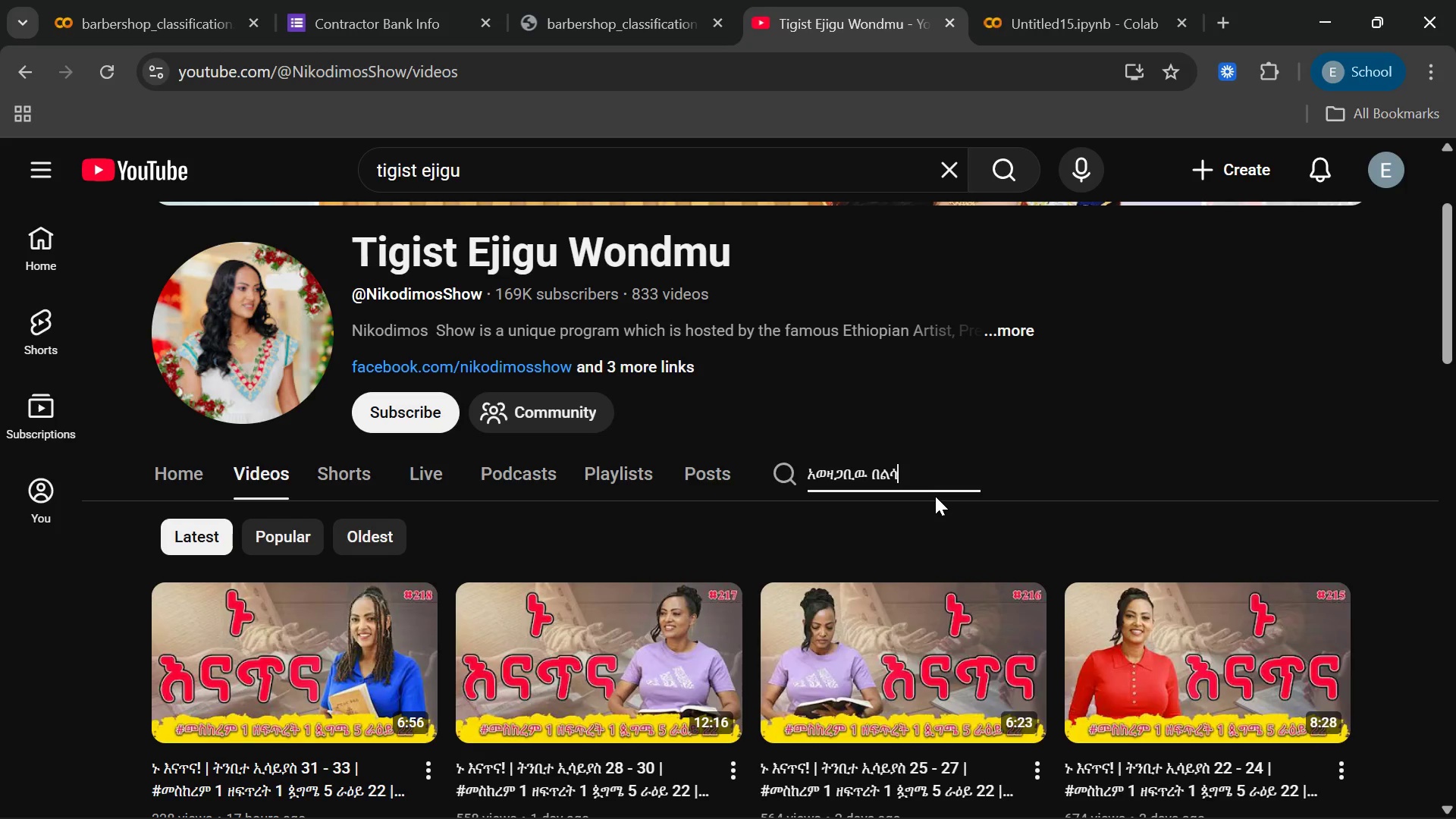 
key(Unknown)
 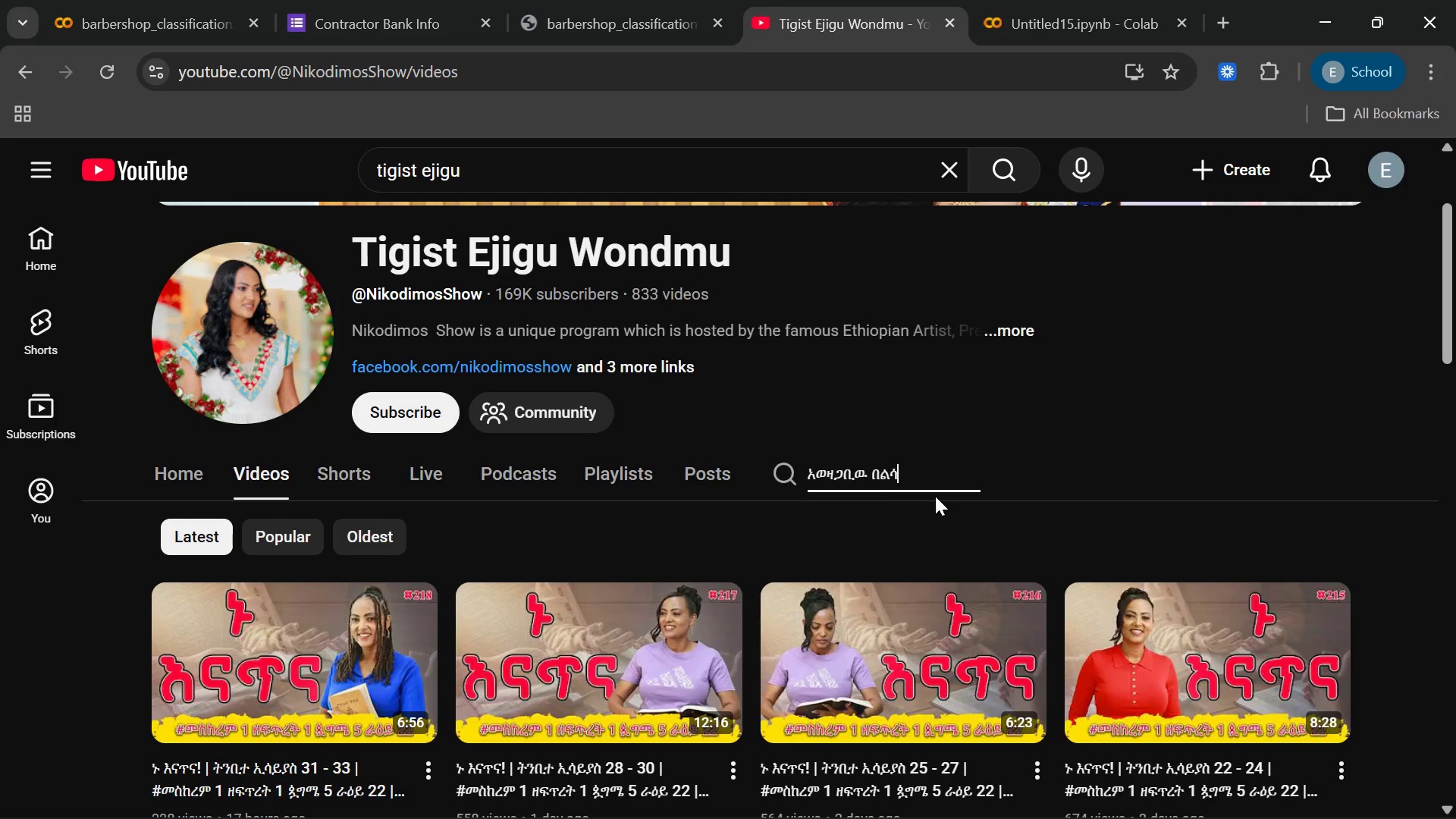 
type(aann  yyee)
 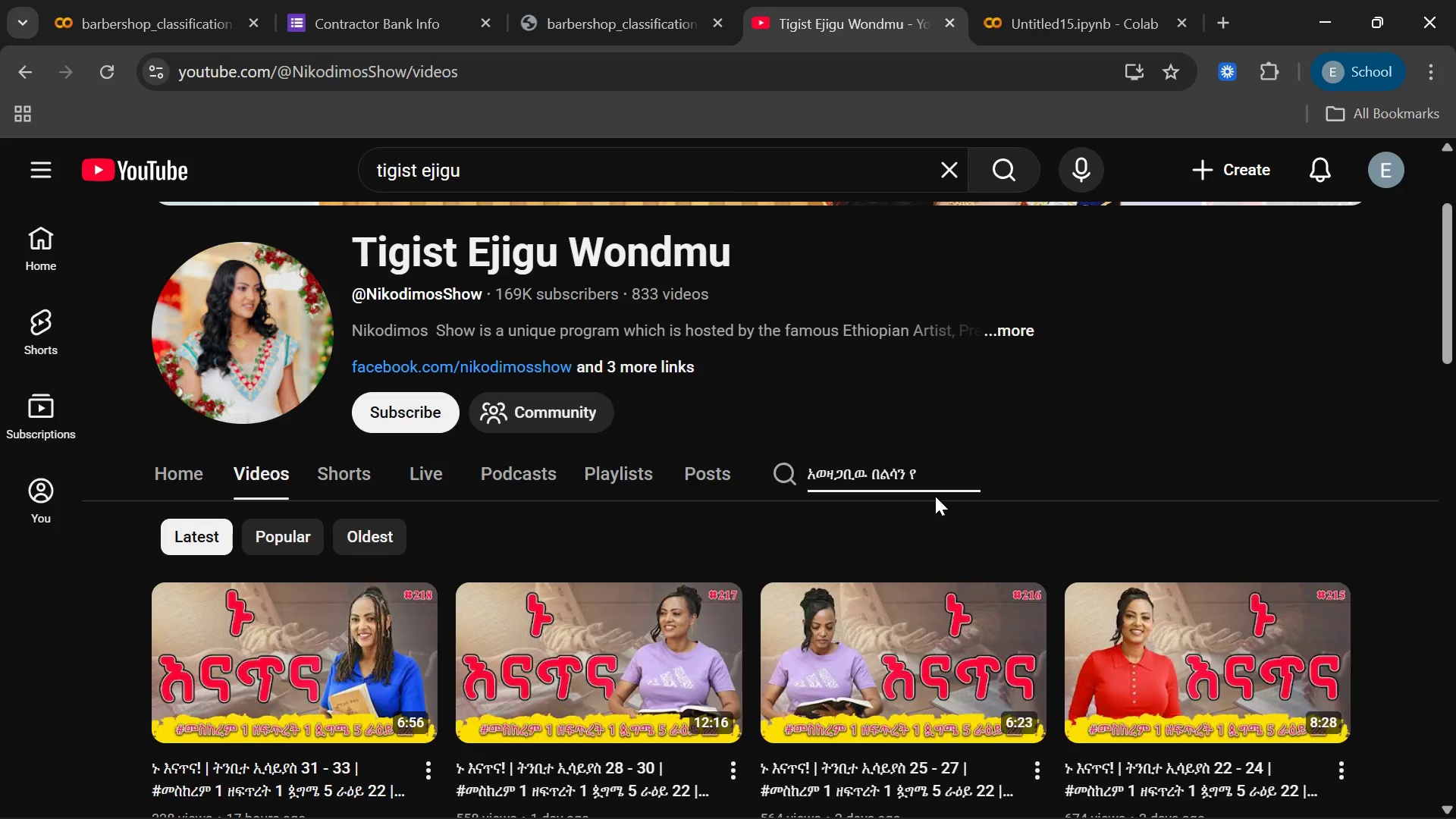 
hold_key(key=Unknown, duration=1.44)
 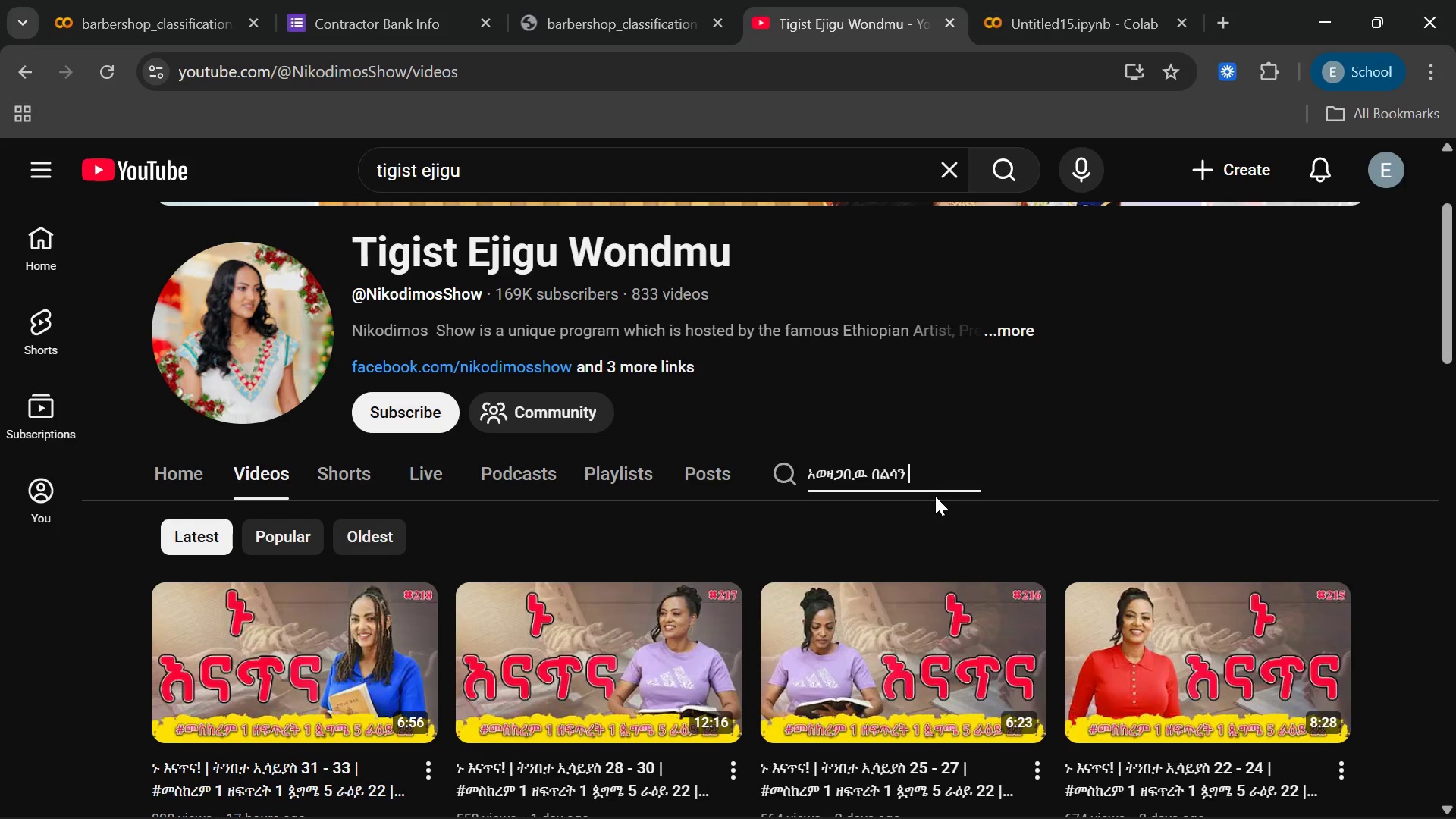 
hold_key(key=Unknown, duration=0.52)
 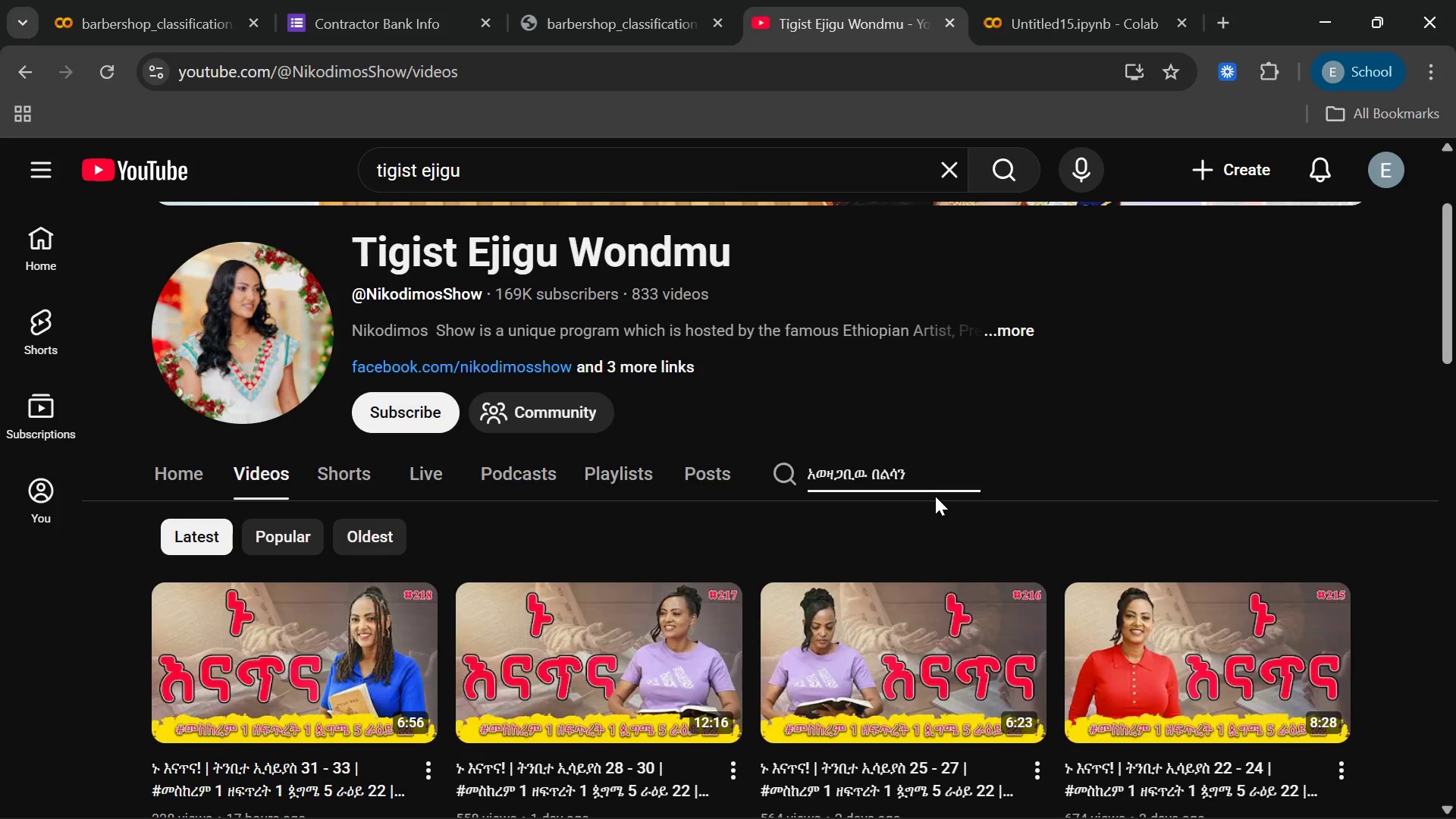 
hold_key(key=Unknown, duration=0.39)
 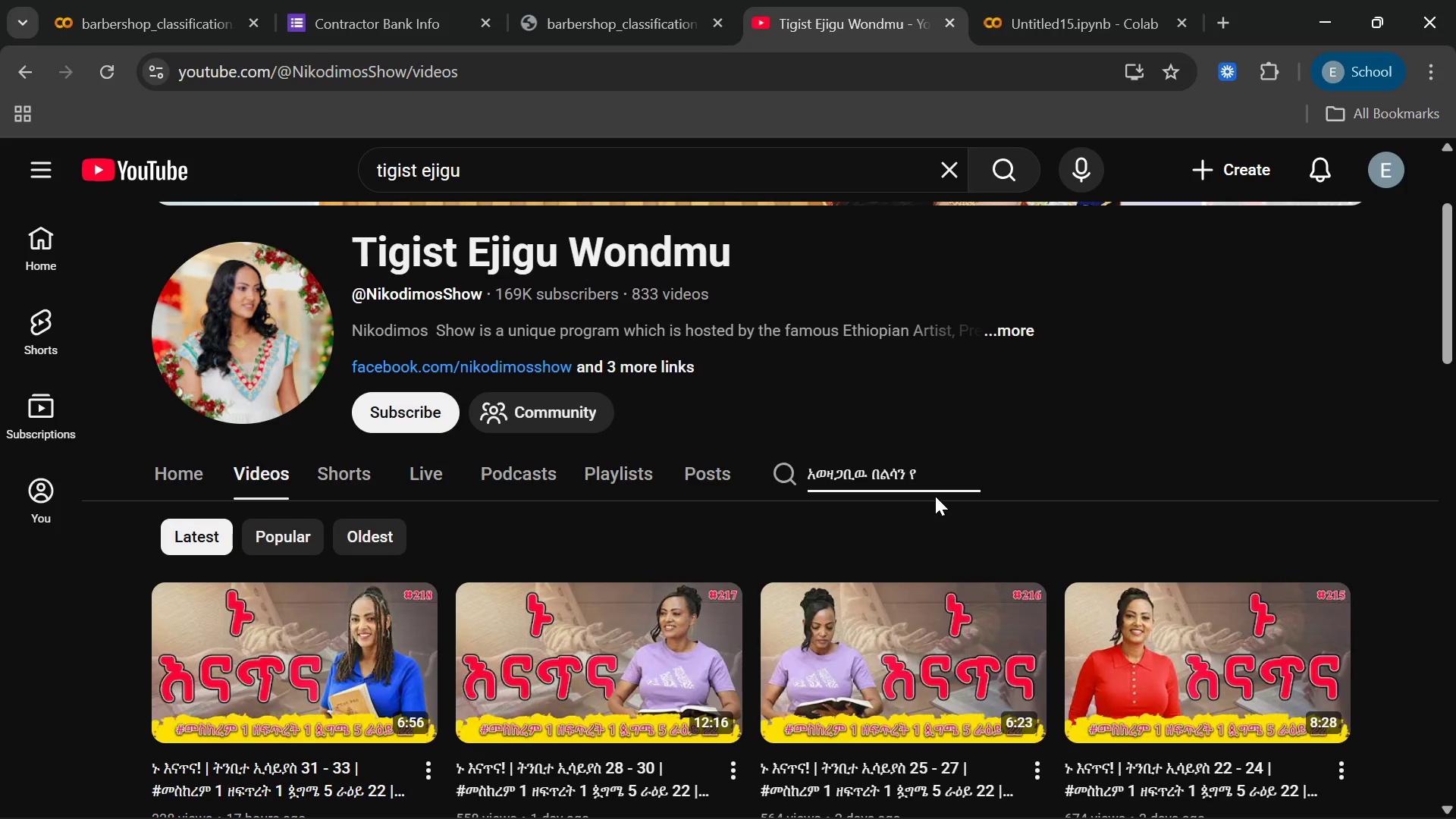 
hold_key(key=Backspace, duration=1.36)
 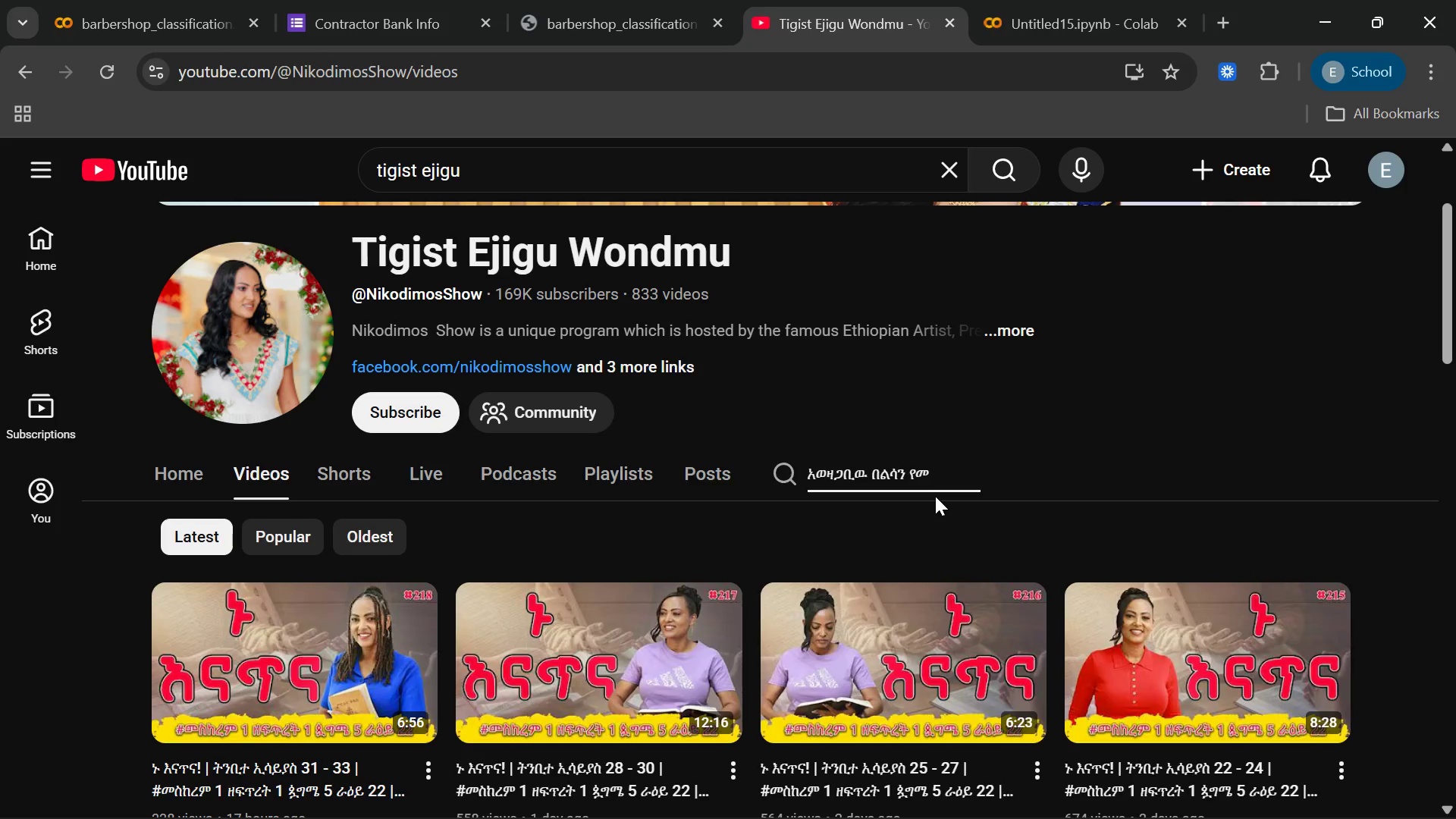 
type(mmeenn)
 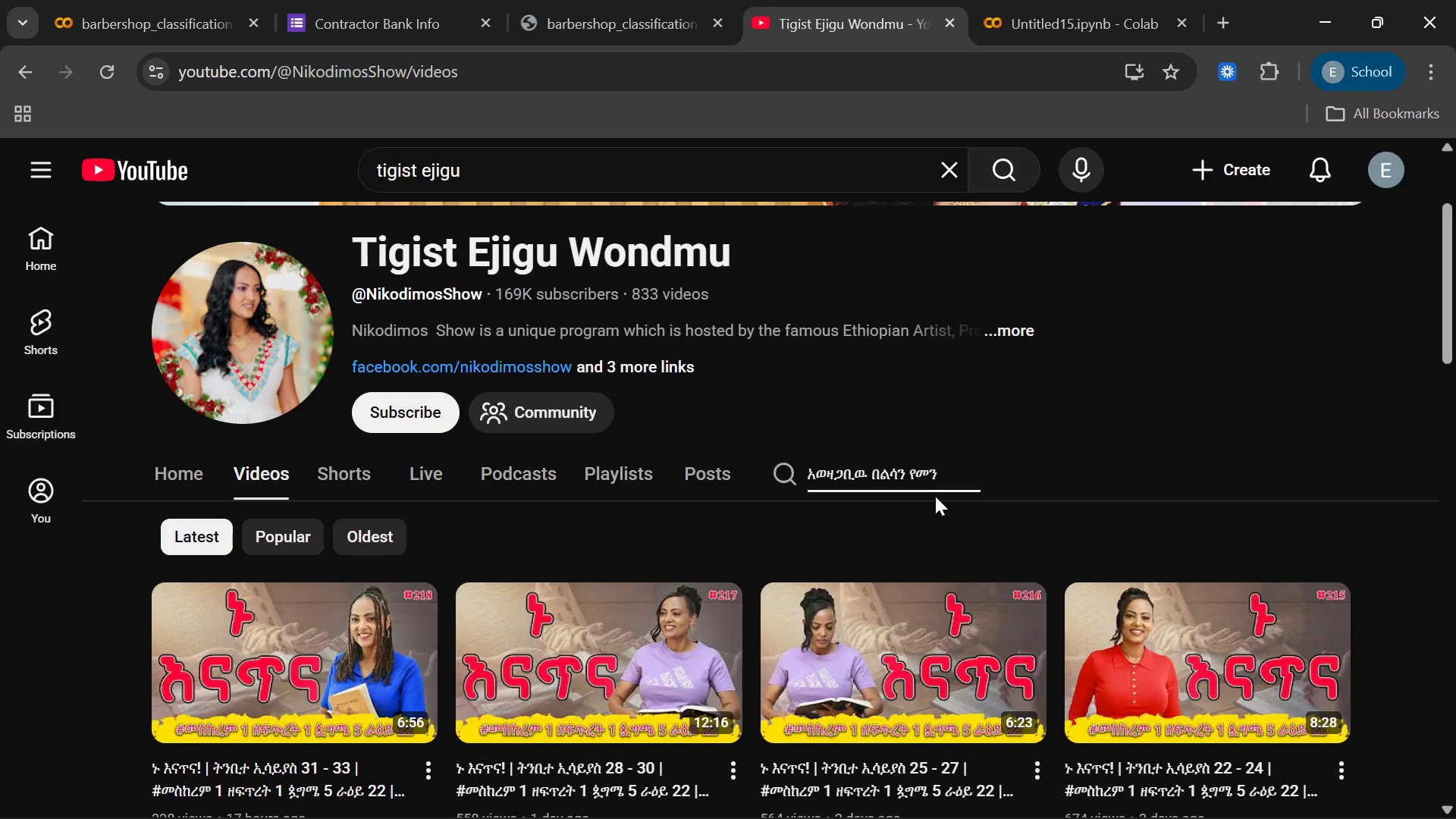 
key(Unknown)
 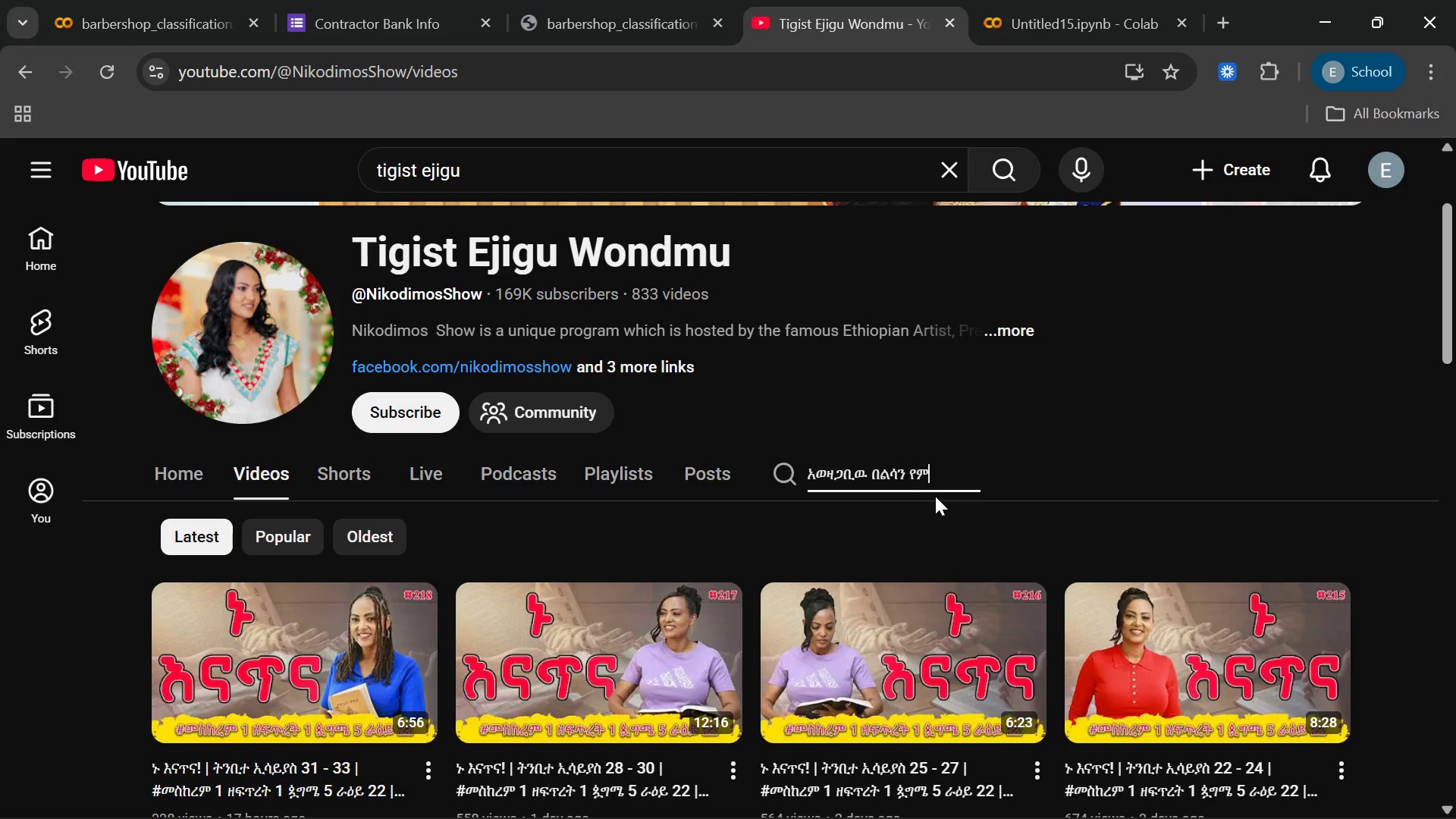 
hold_key(key=Unknown, duration=1.16)
 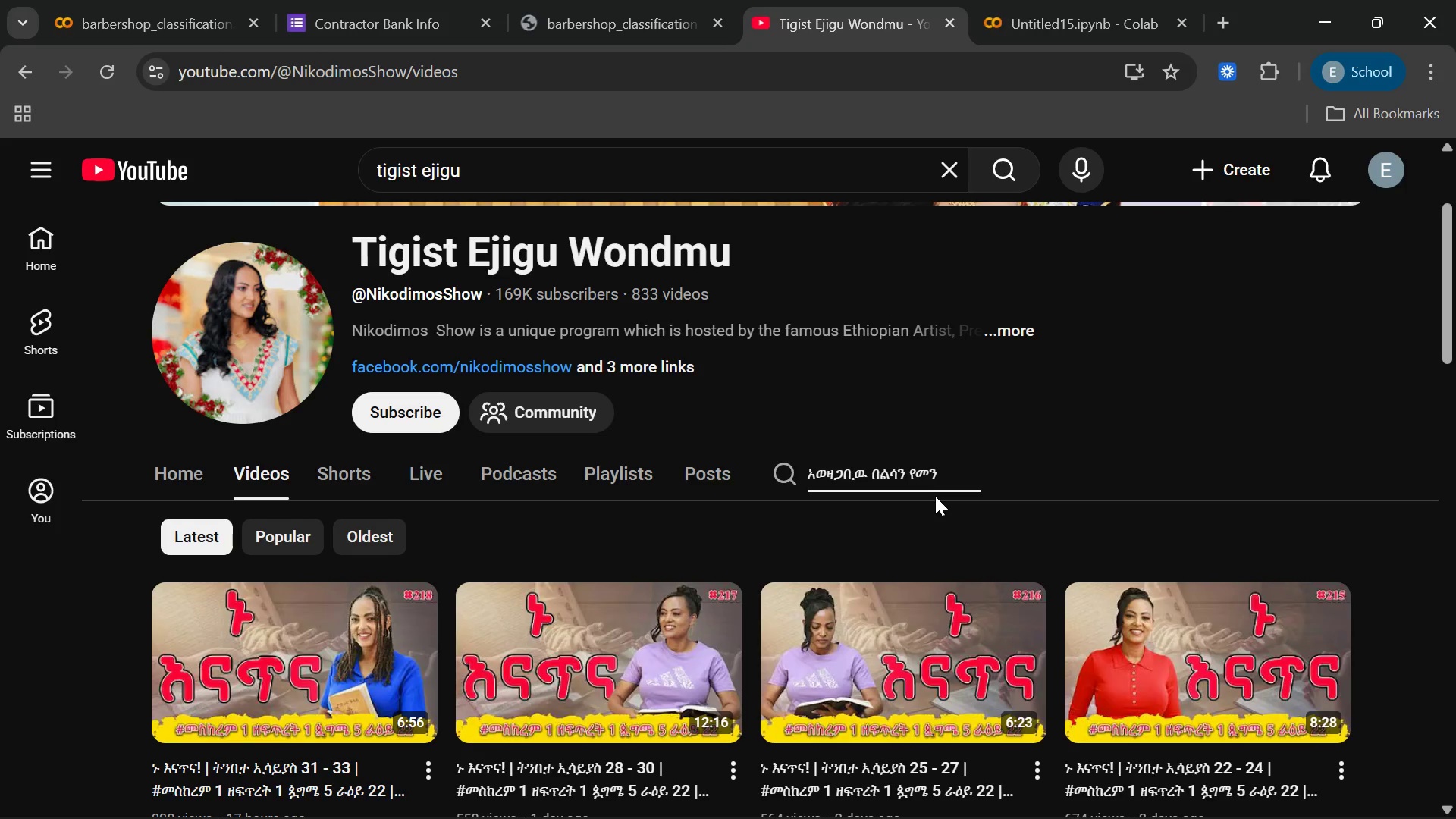 
hold_key(key=Unknown, duration=7.83)
 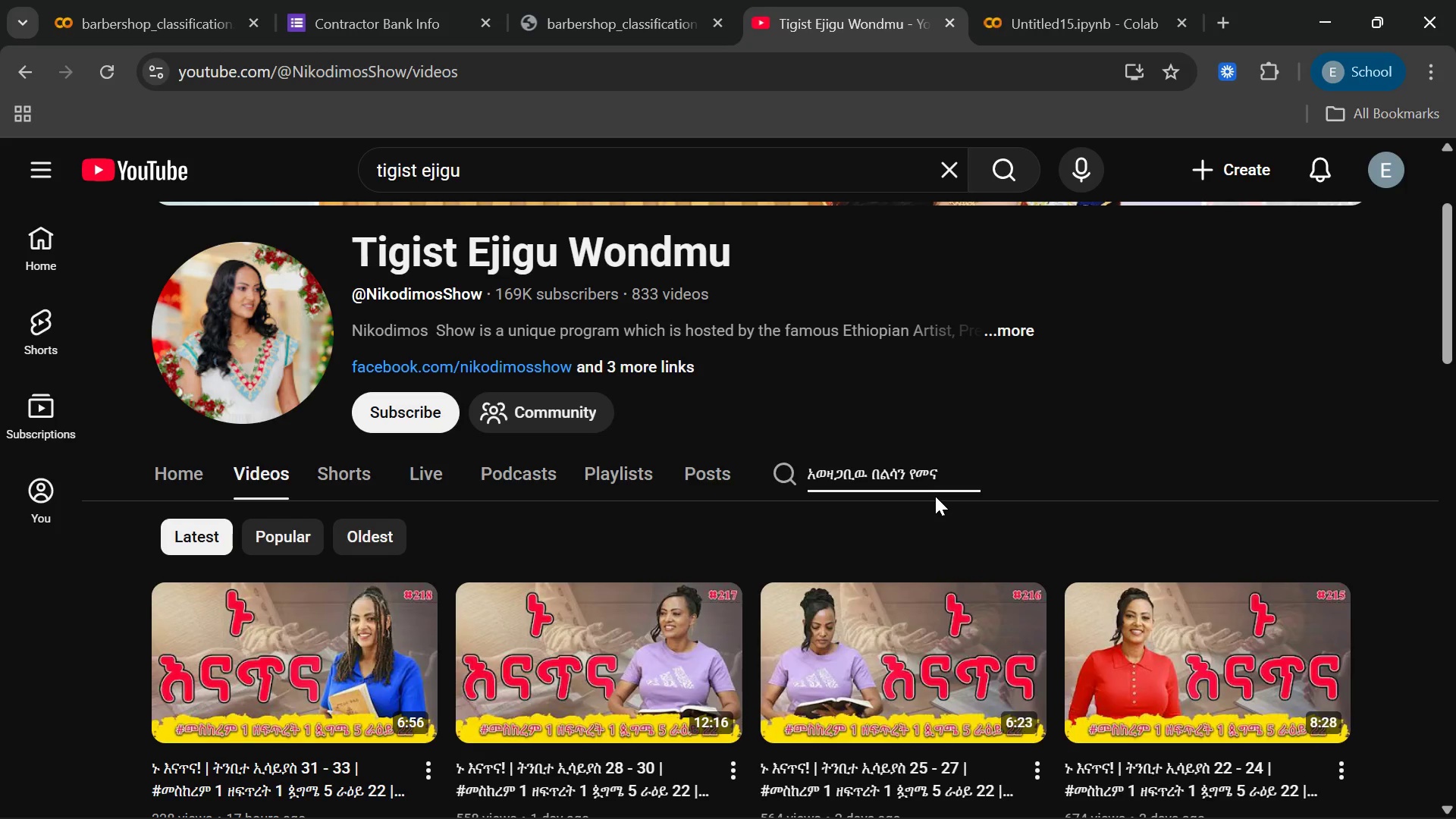 
type(aagg)
 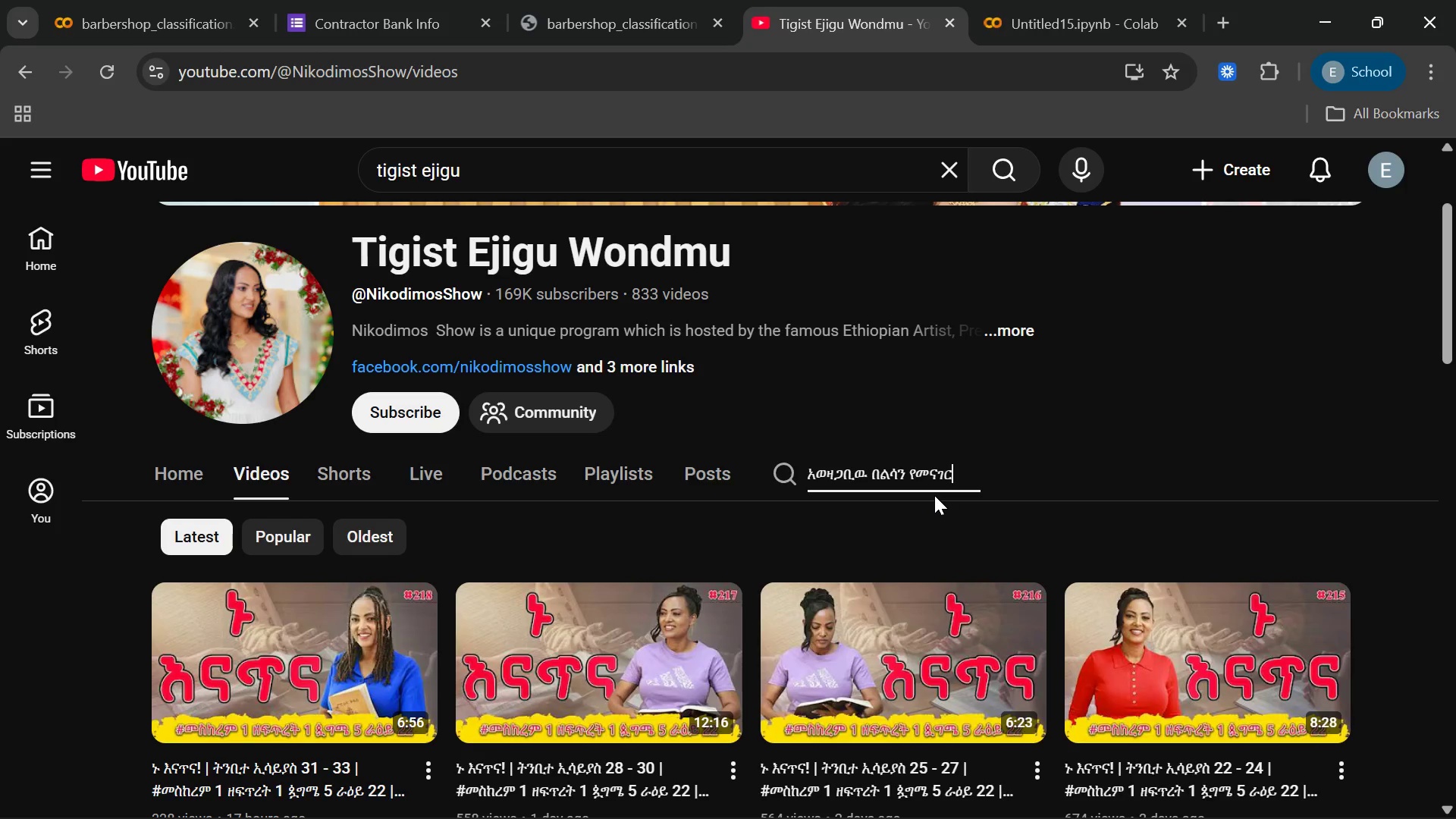 
hold_key(key=Backspace, duration=1.72)
 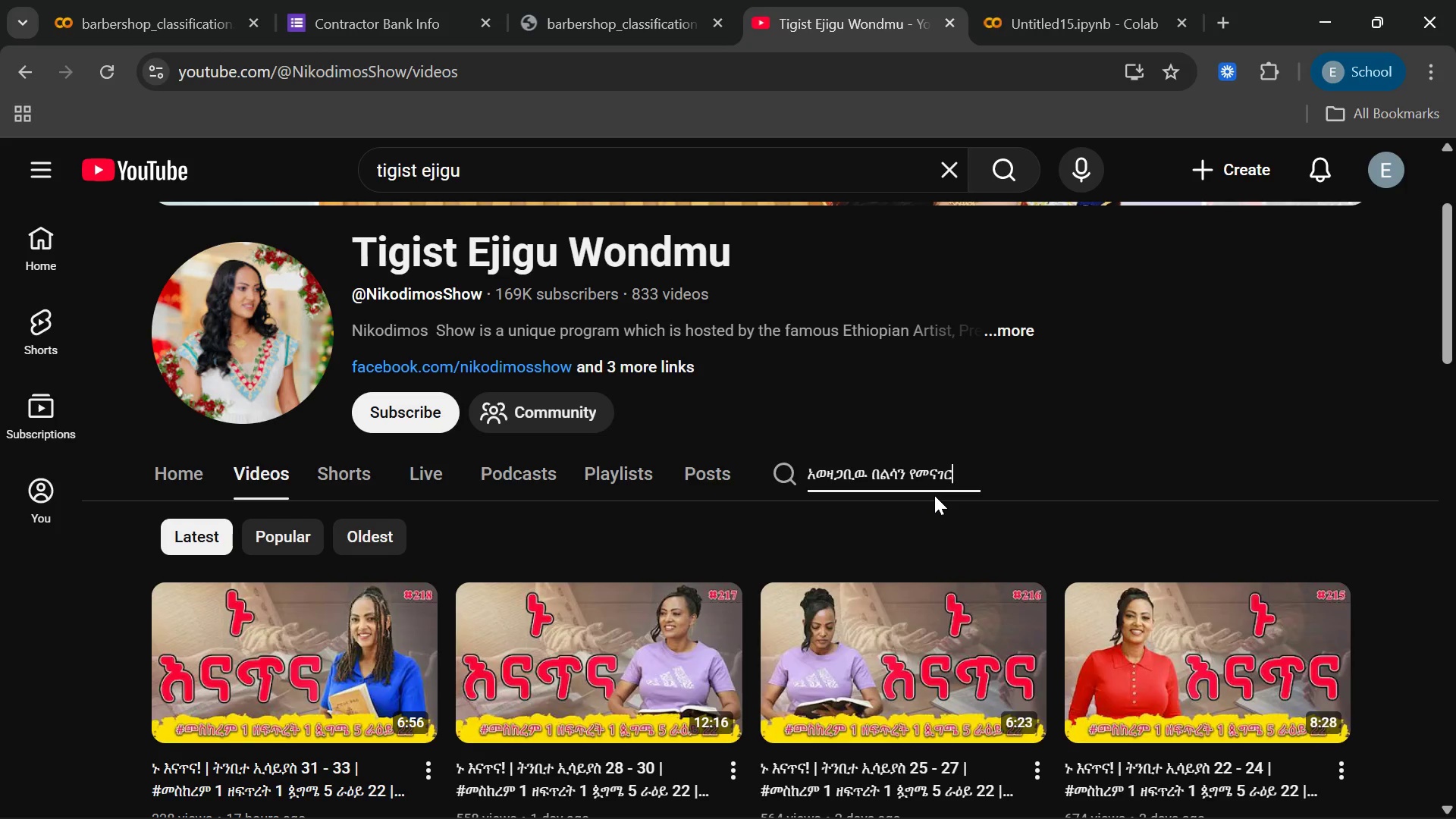 
key(Unknown)
 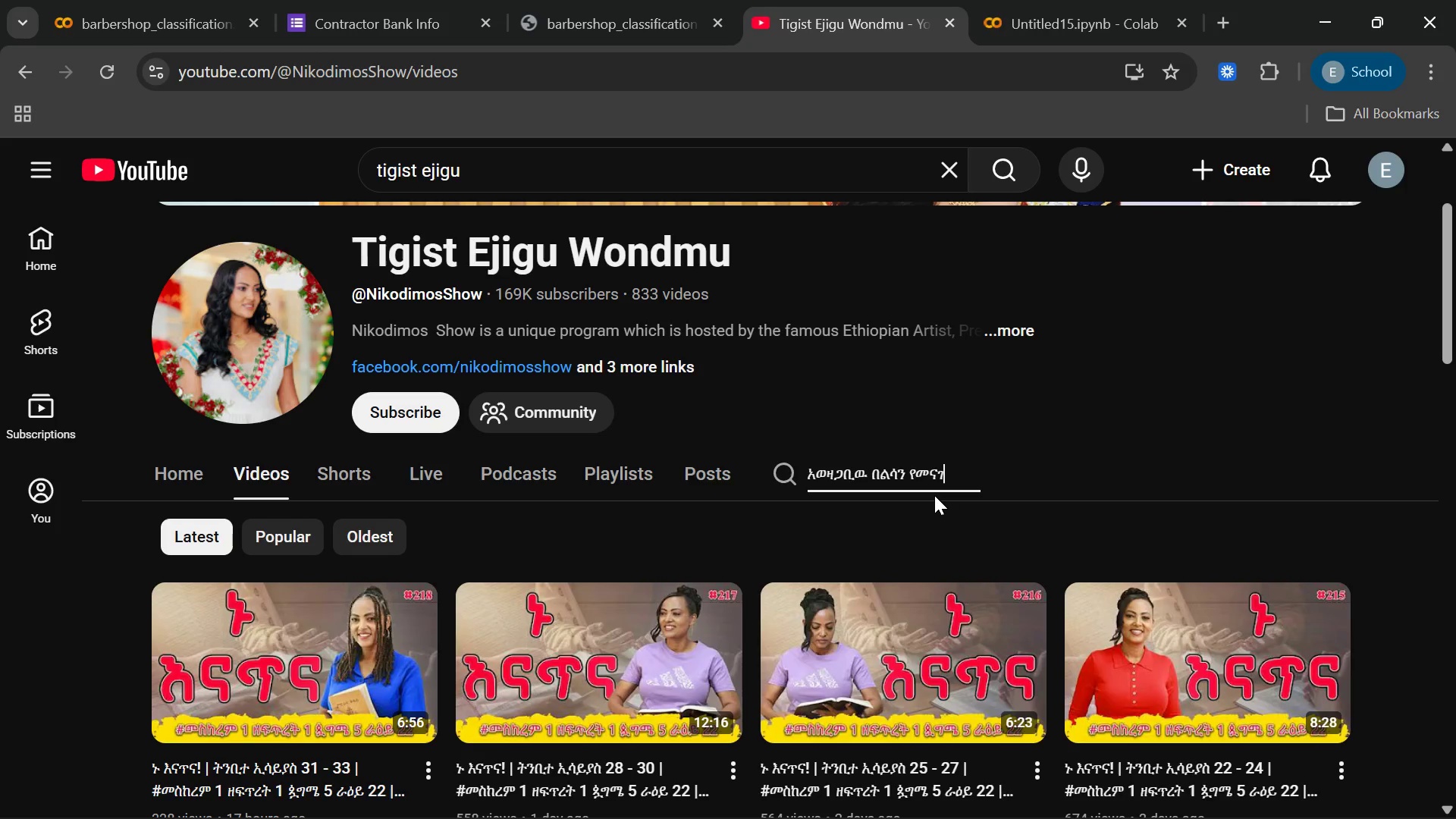 
type(ee)
 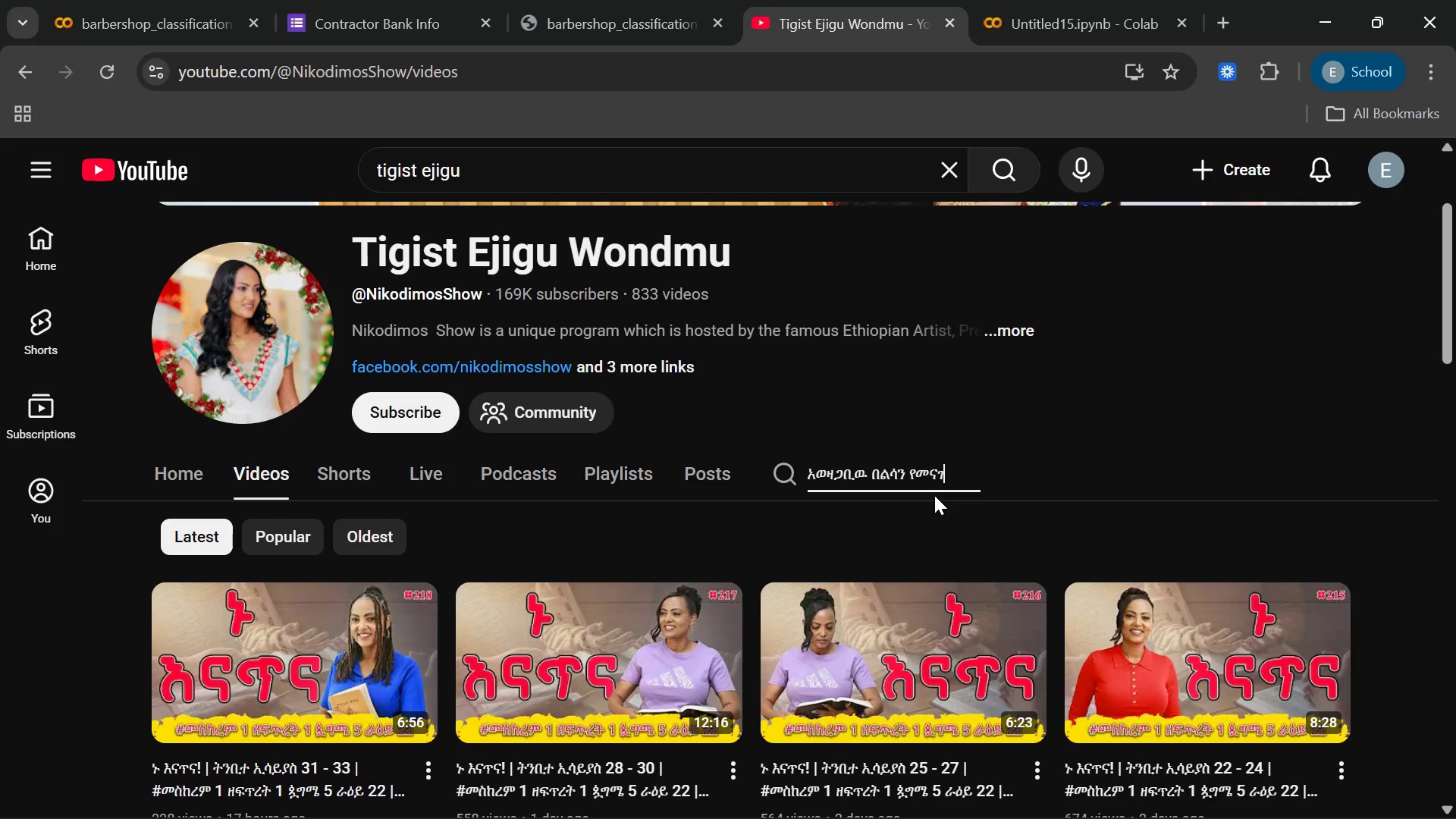 
hold_key(key=Backspace, duration=7.83)
 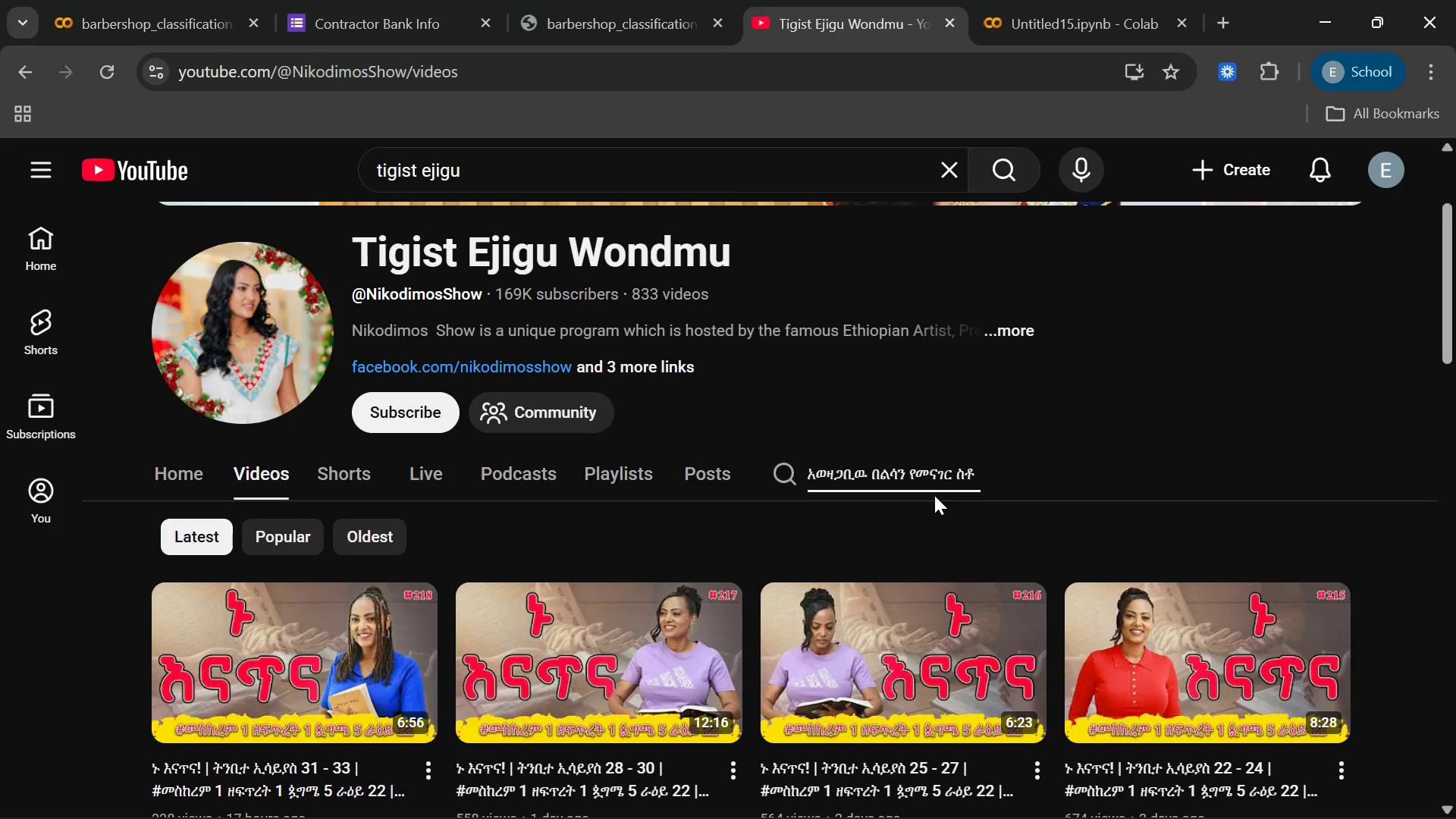 
key(Unknown)
 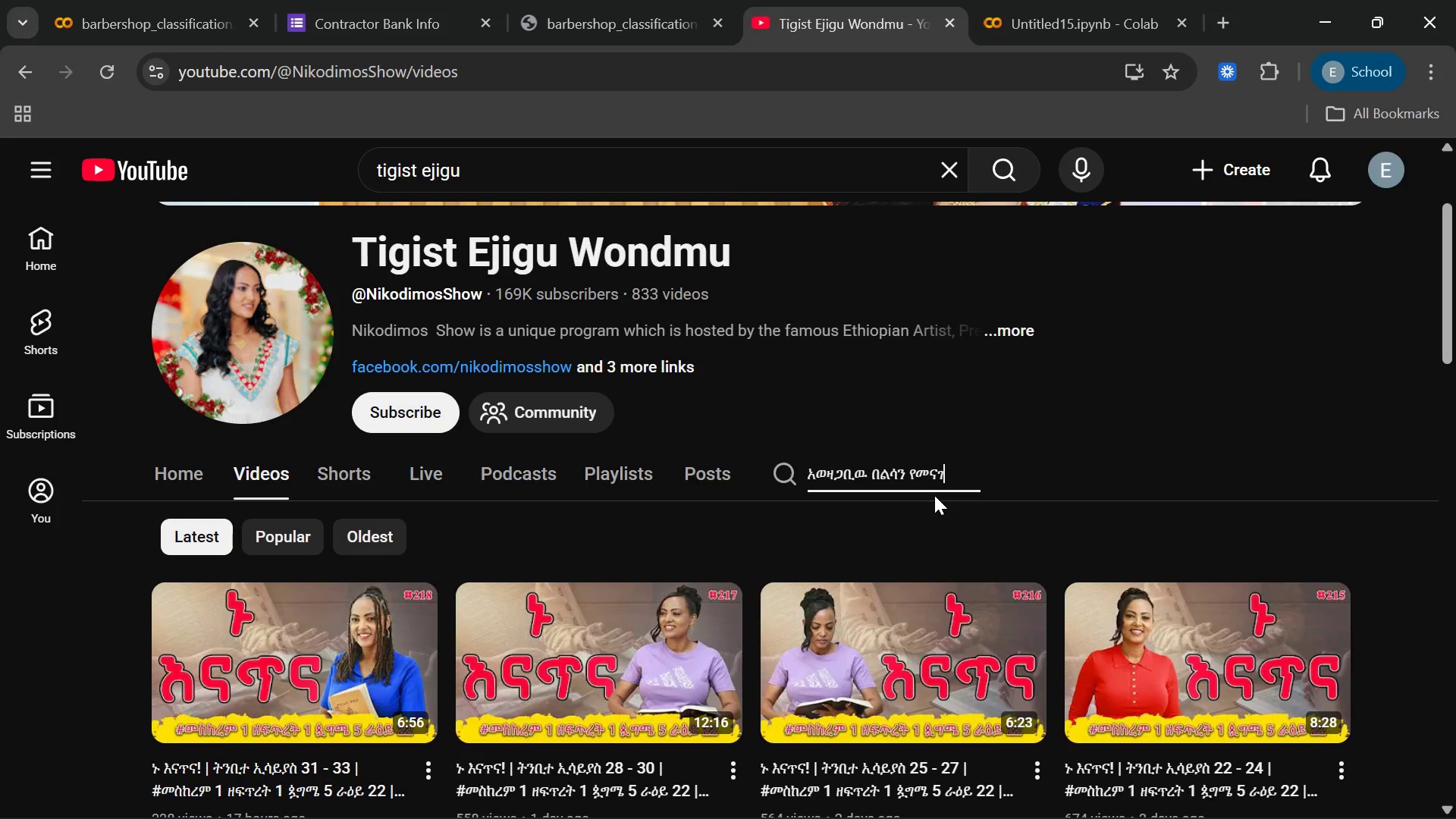 
hold_key(key=Unknown, duration=6.12)
 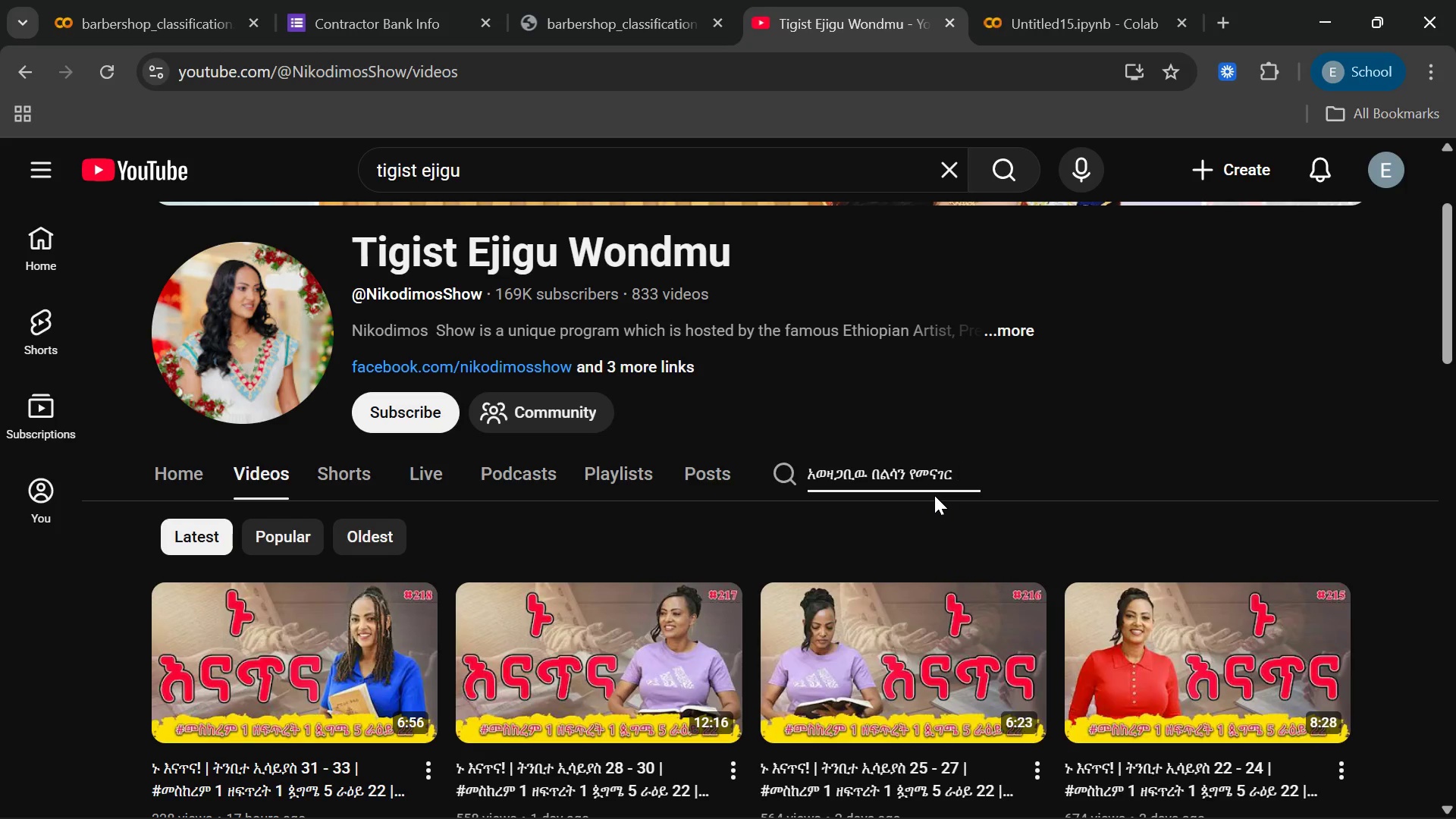 
type(rr)
 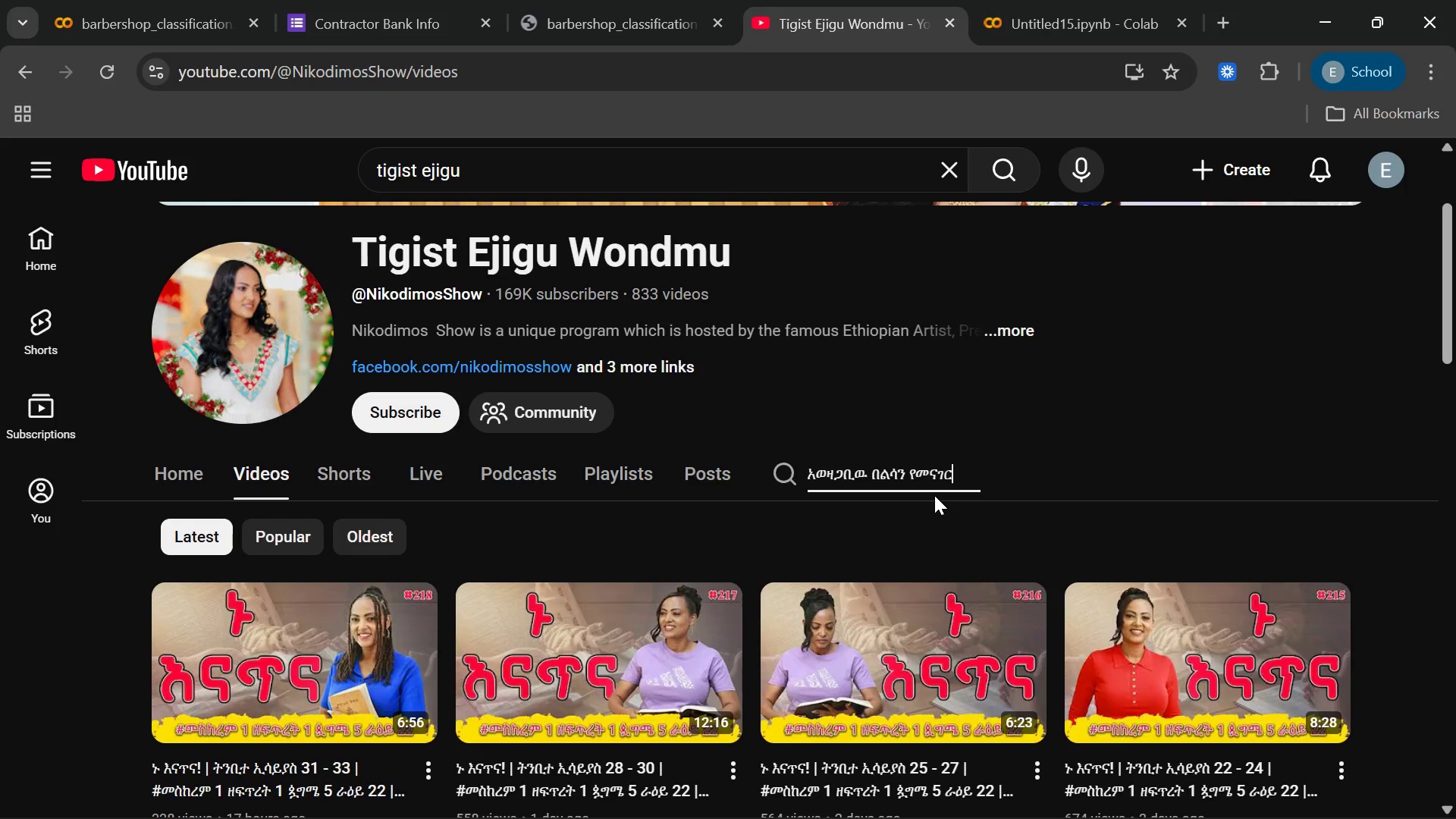 
type(  ssttoo)
key(Backspace)
key(Backspace)
key(Backspace)
type(TT)
 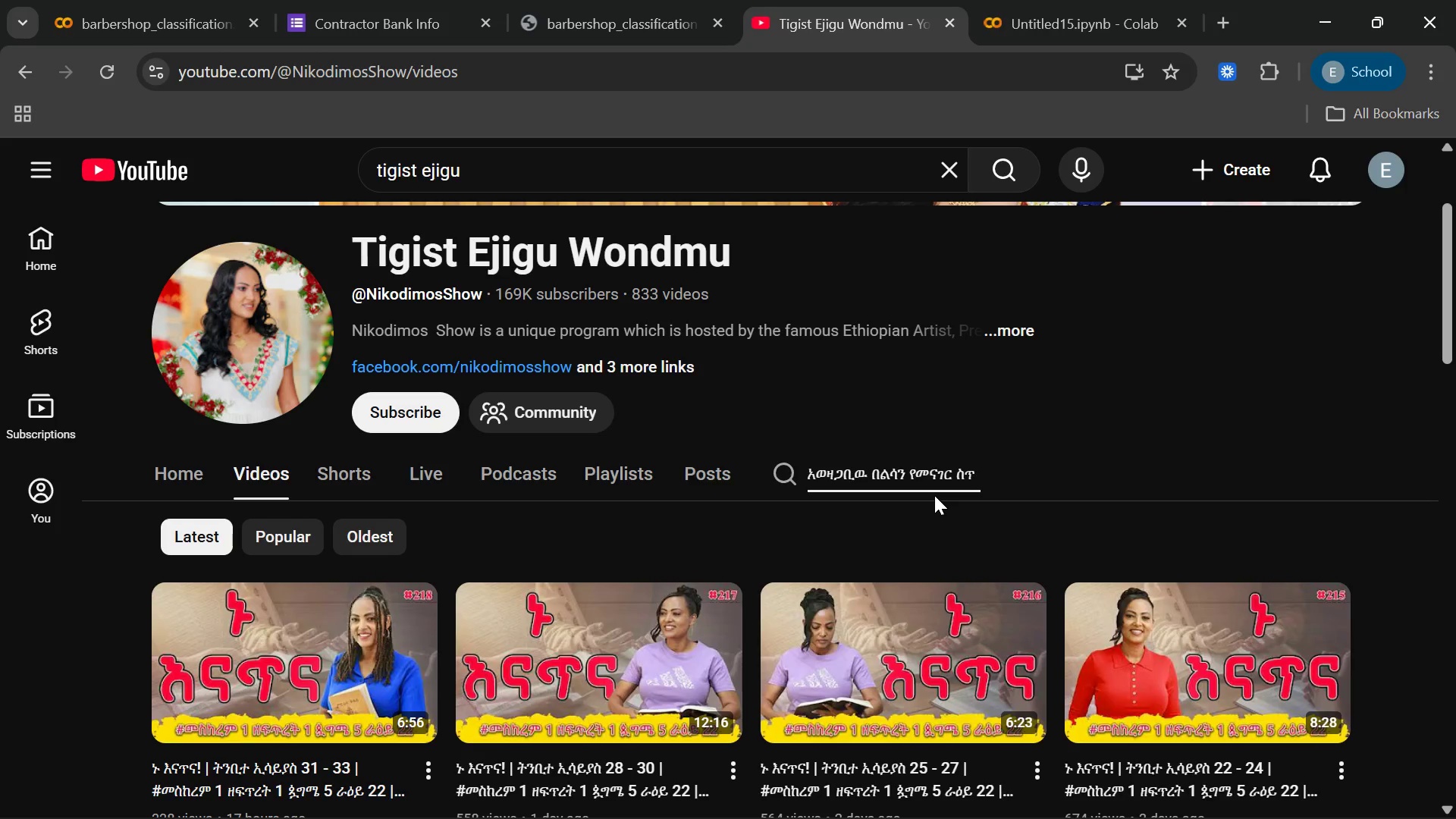 
hold_key(key=Unknown, duration=0.62)
 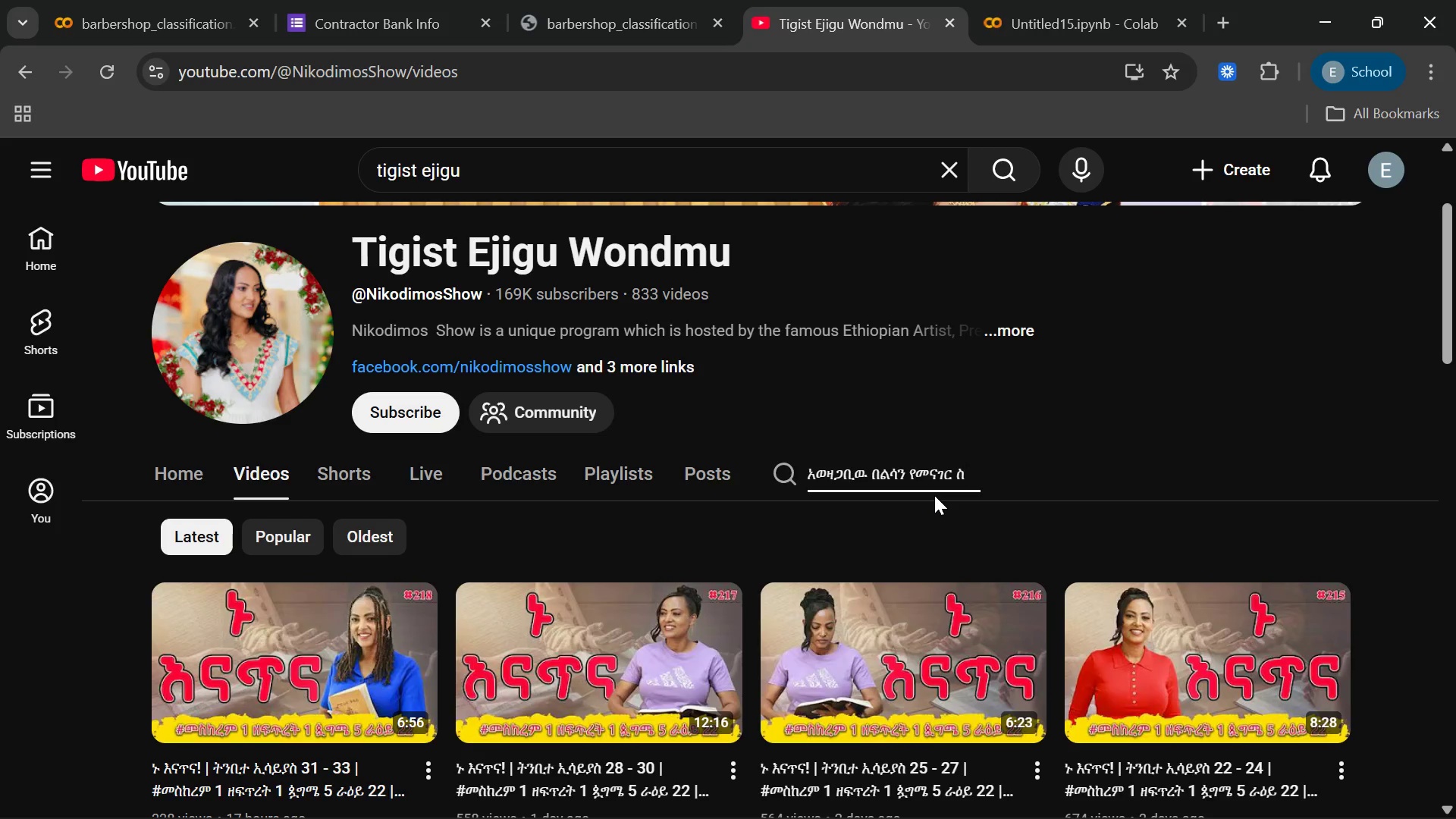 
hold_key(key=Unknown, duration=0.33)
 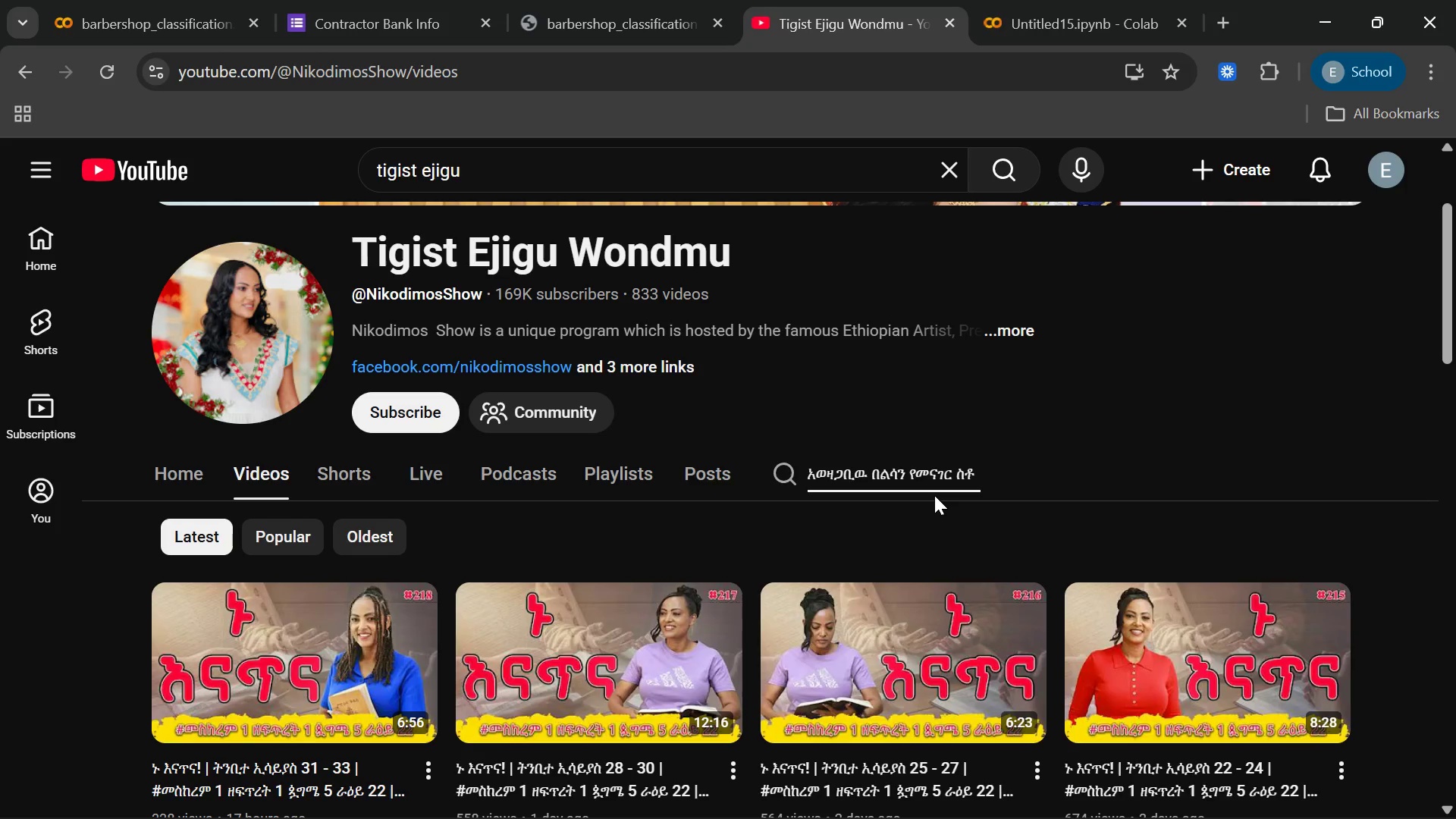 
hold_key(key=Unknown, duration=4.52)
 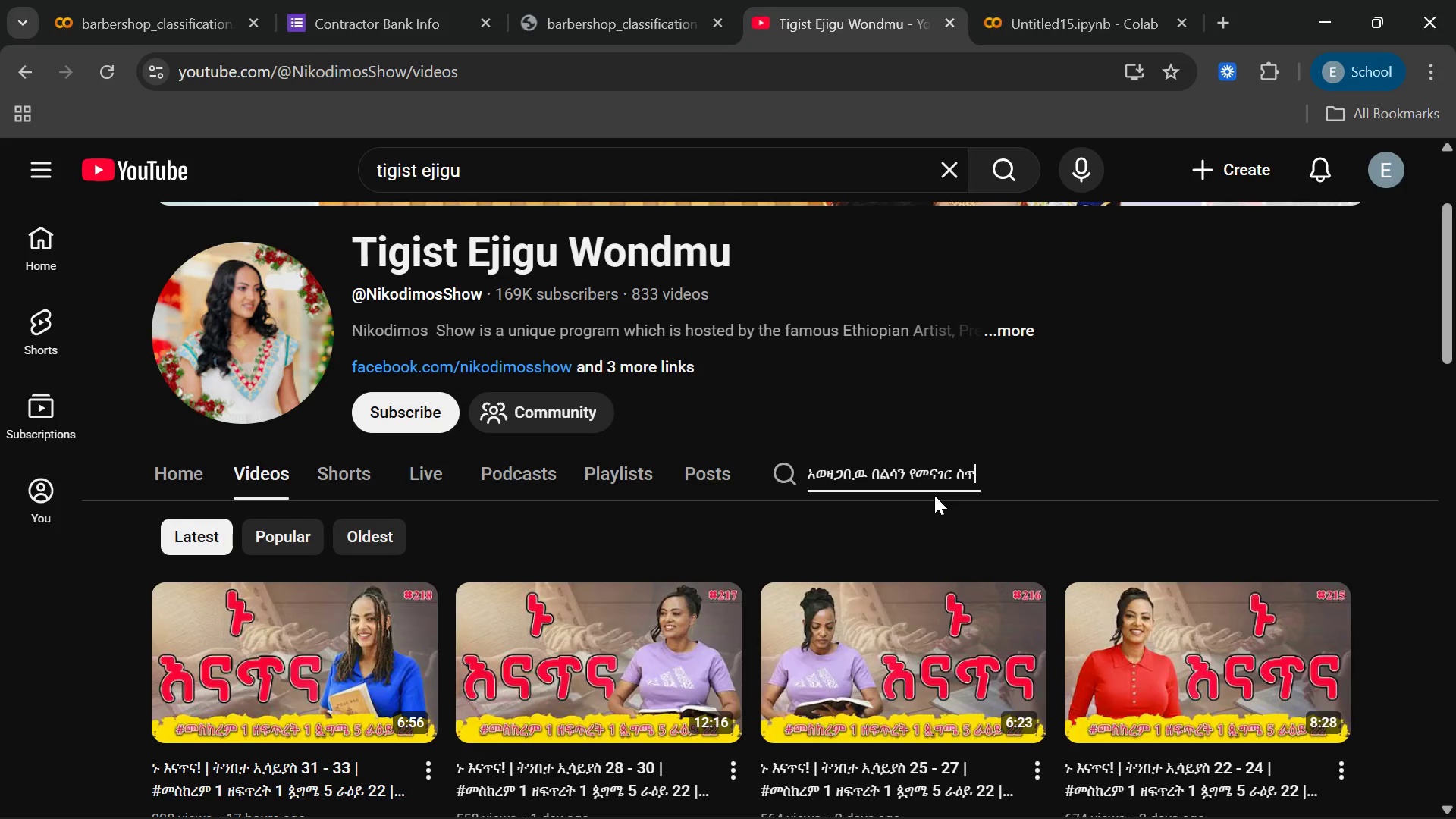 
key(Unknown)
 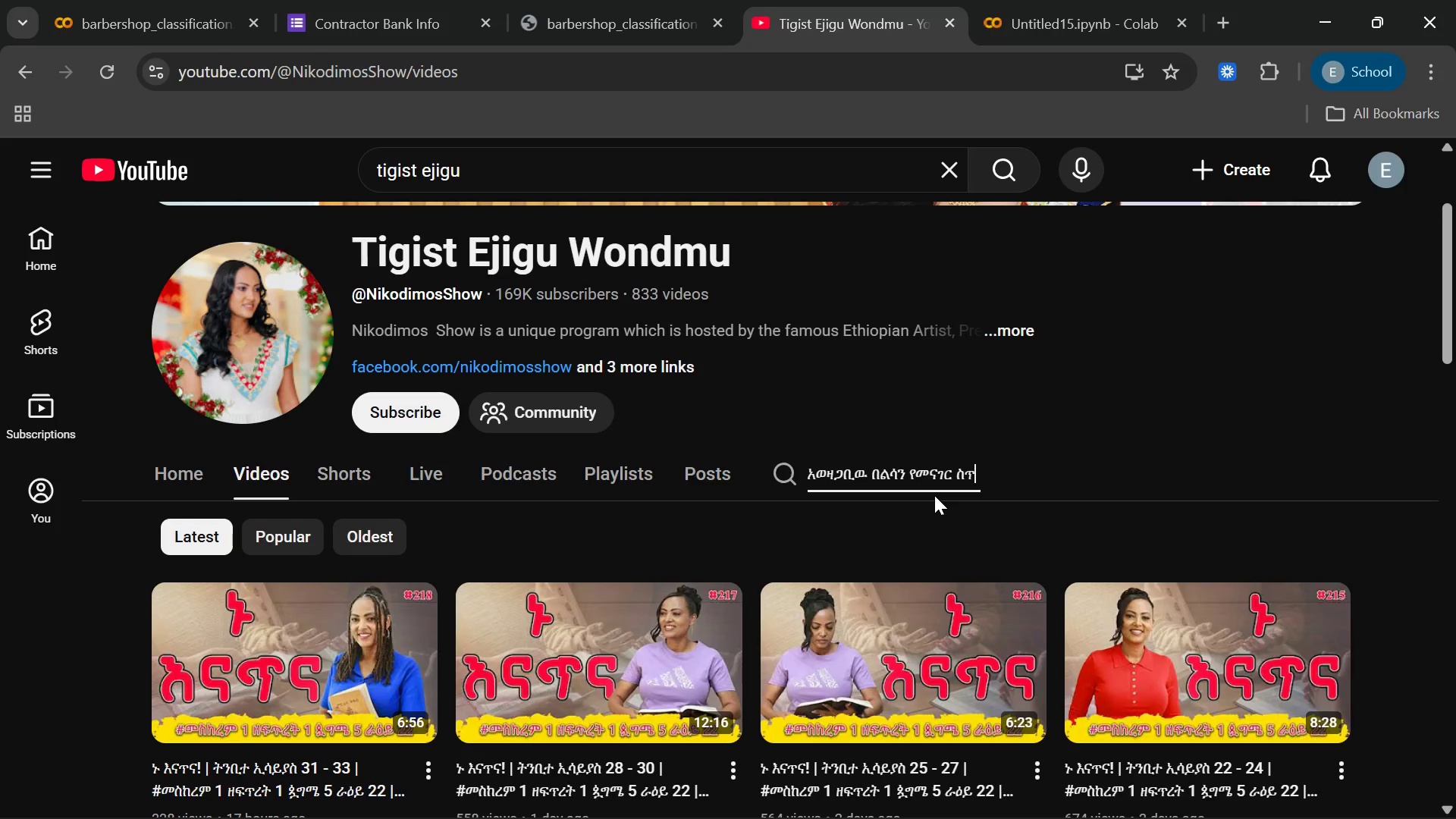 
key(Shift+Unknown)
 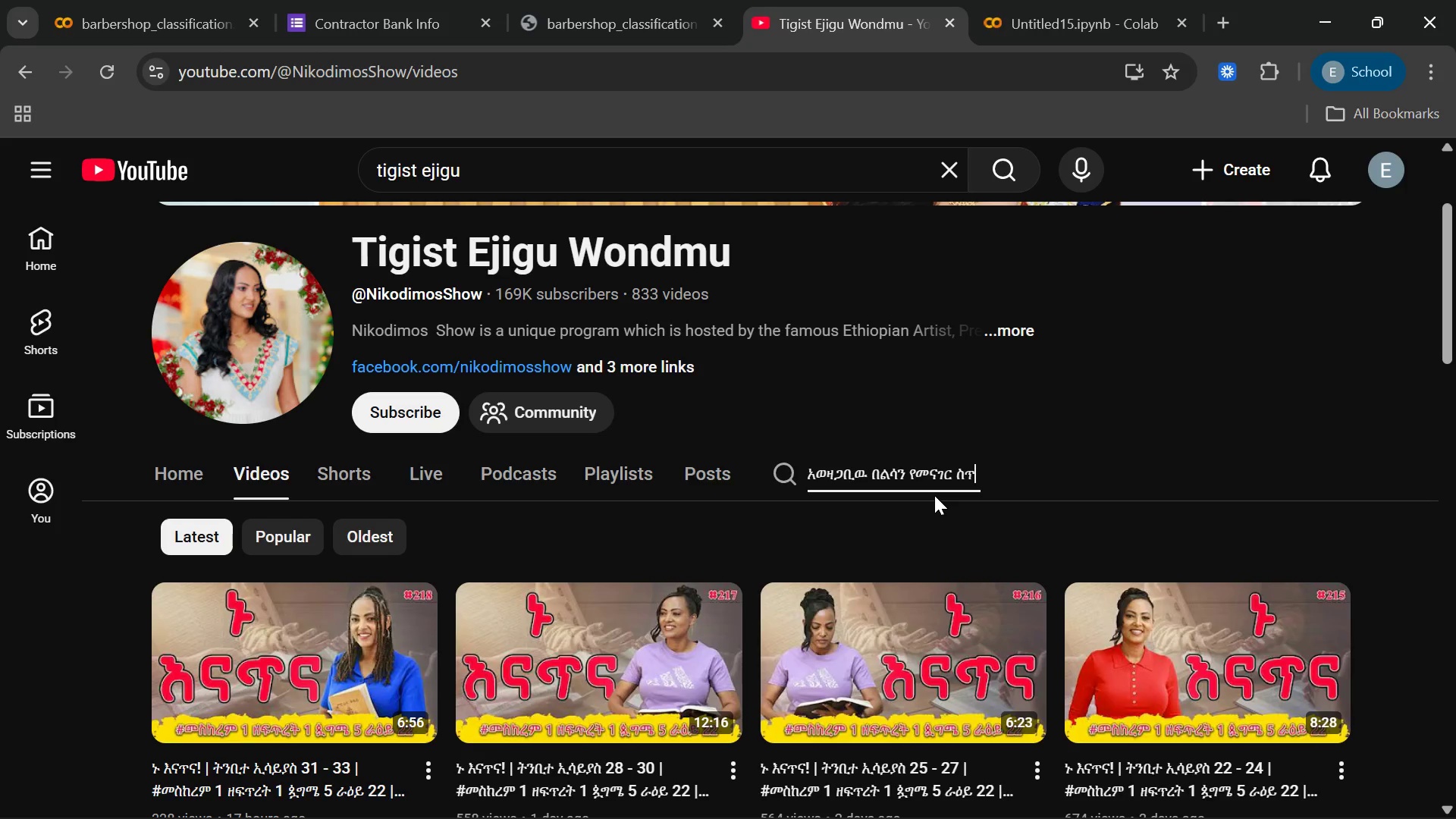 
type(oottaa)
 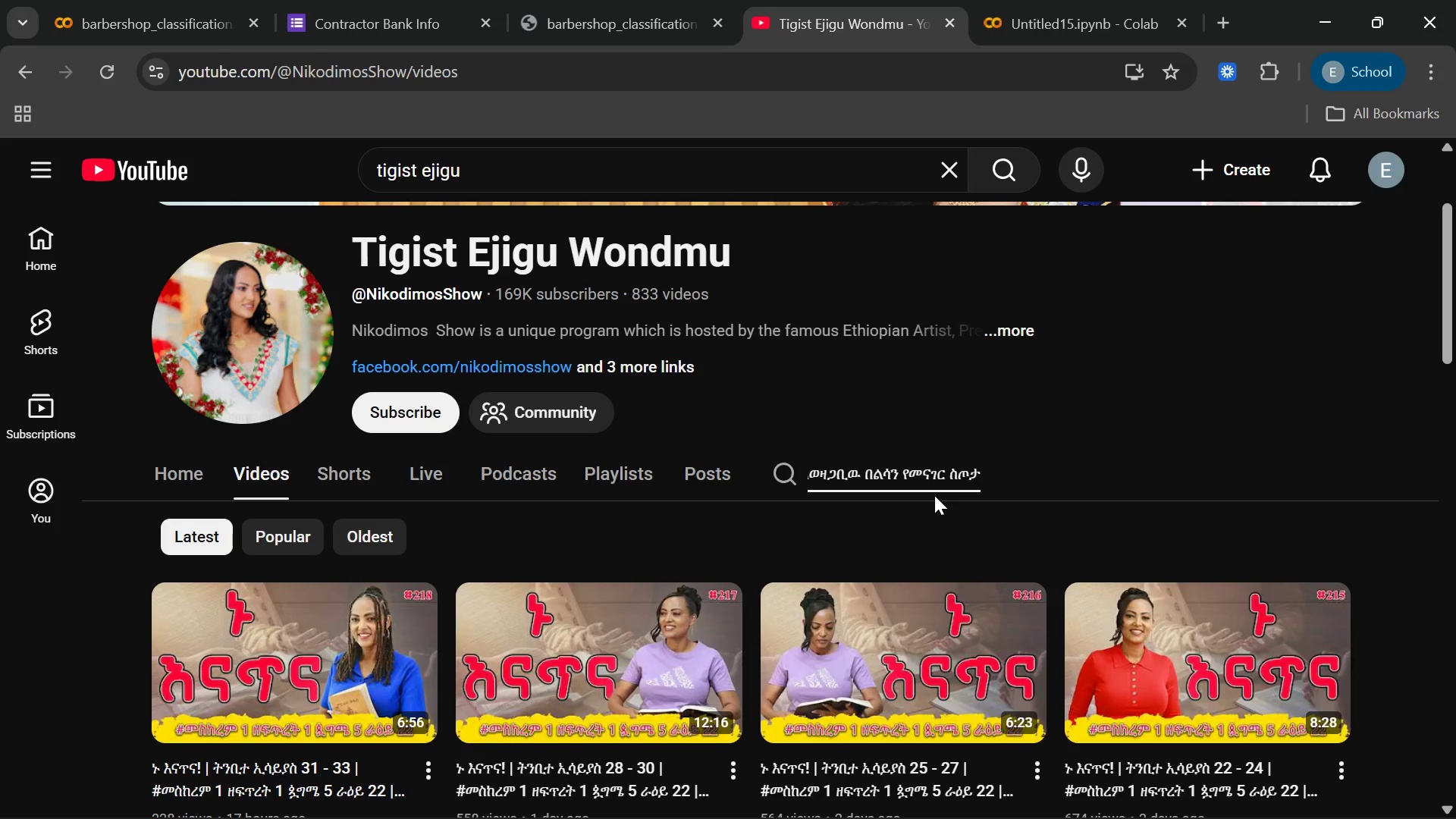 
hold_key(key=Backspace, duration=1.48)
 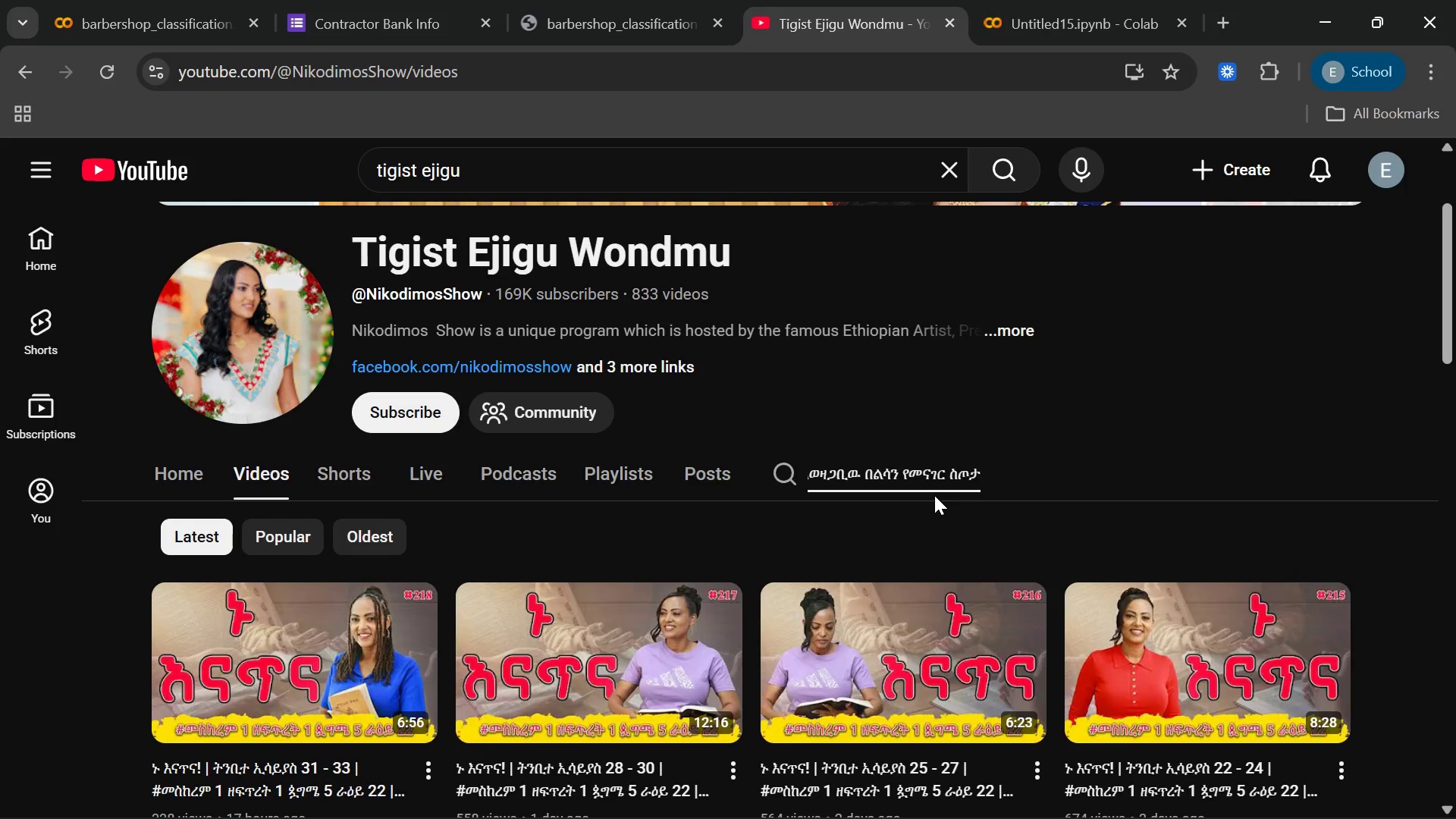 
hold_key(key=Unknown, duration=1.11)
 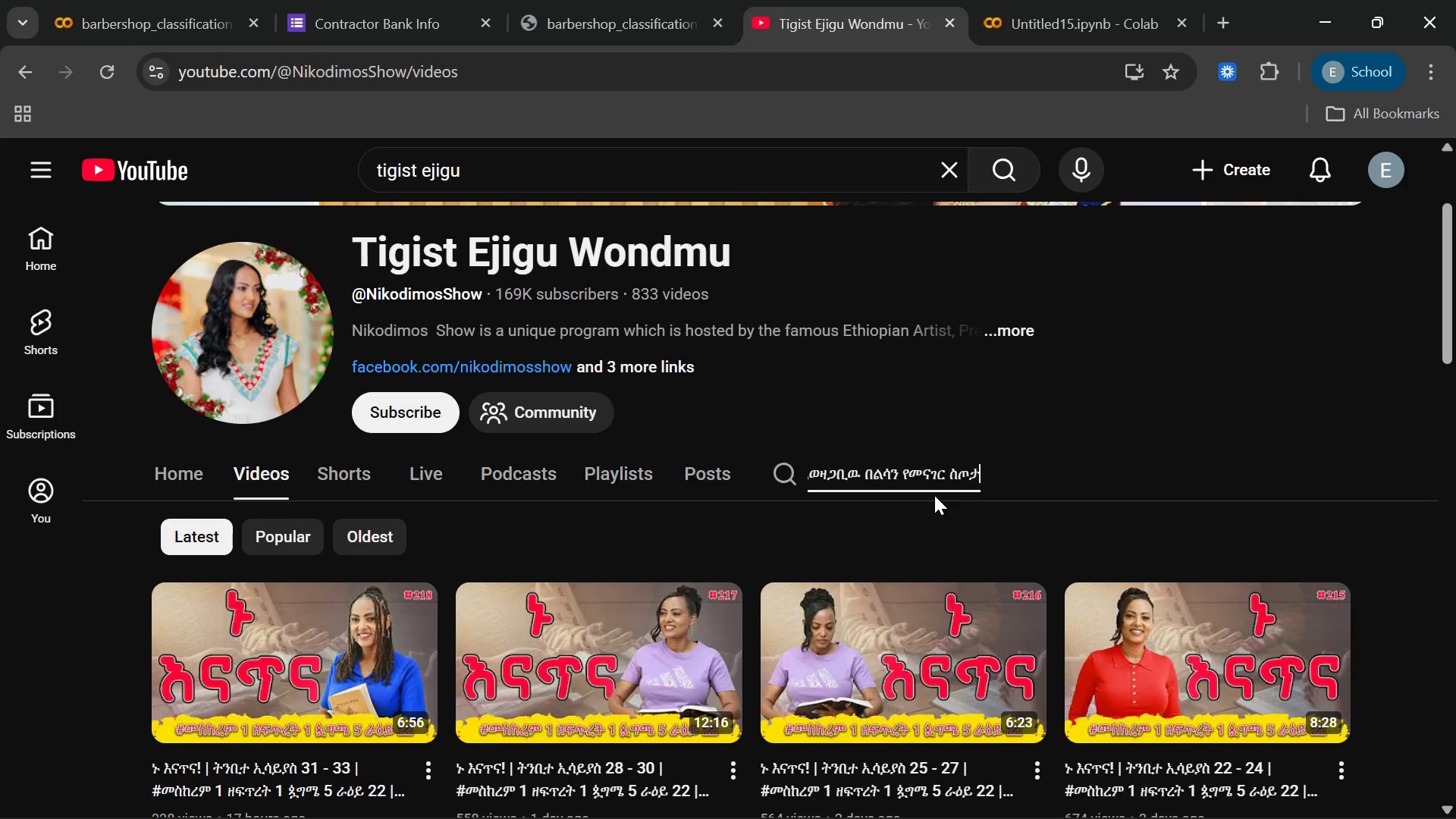 
hold_key(key=Unknown, duration=0.39)
 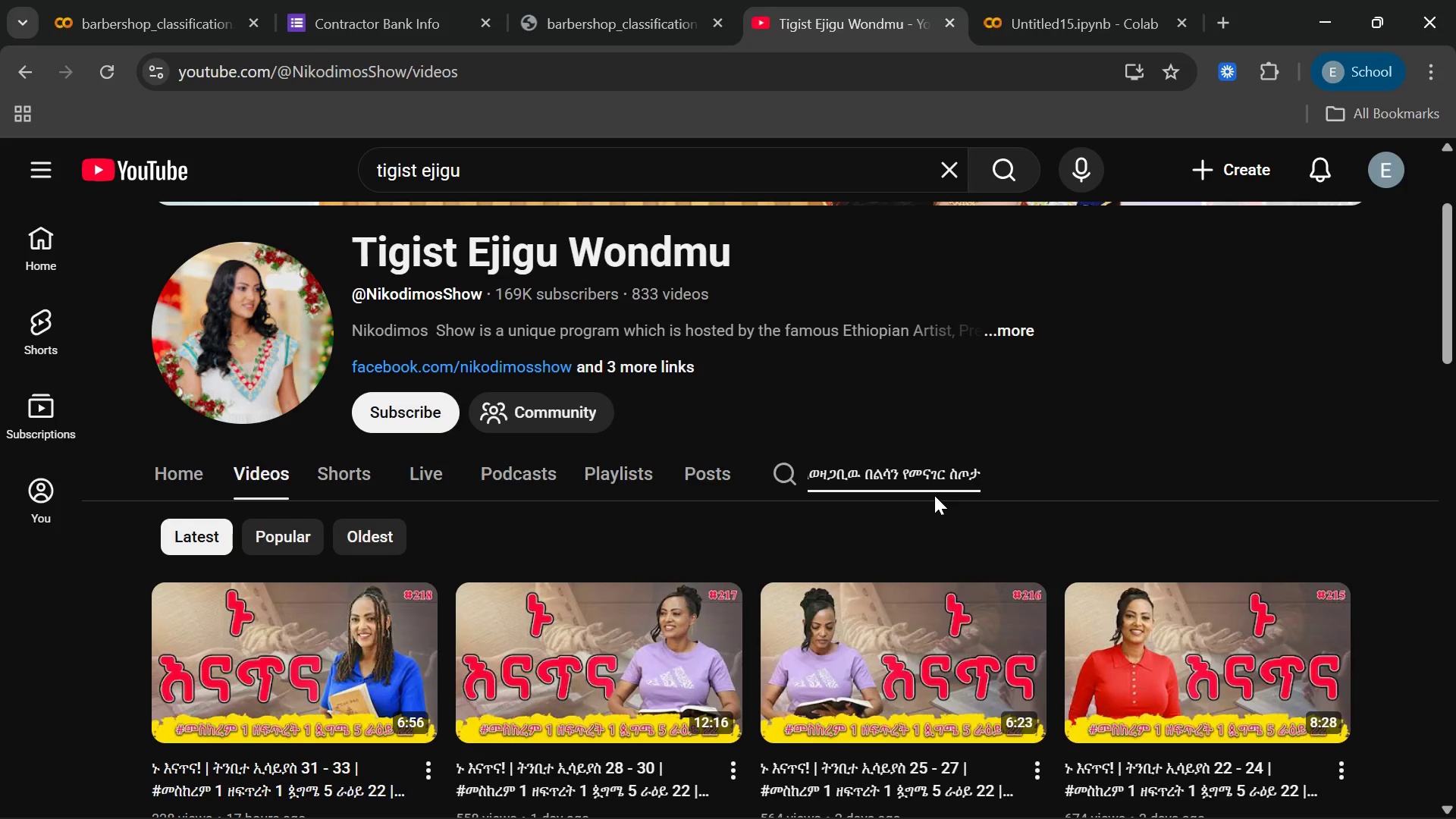 
key(Enter)
 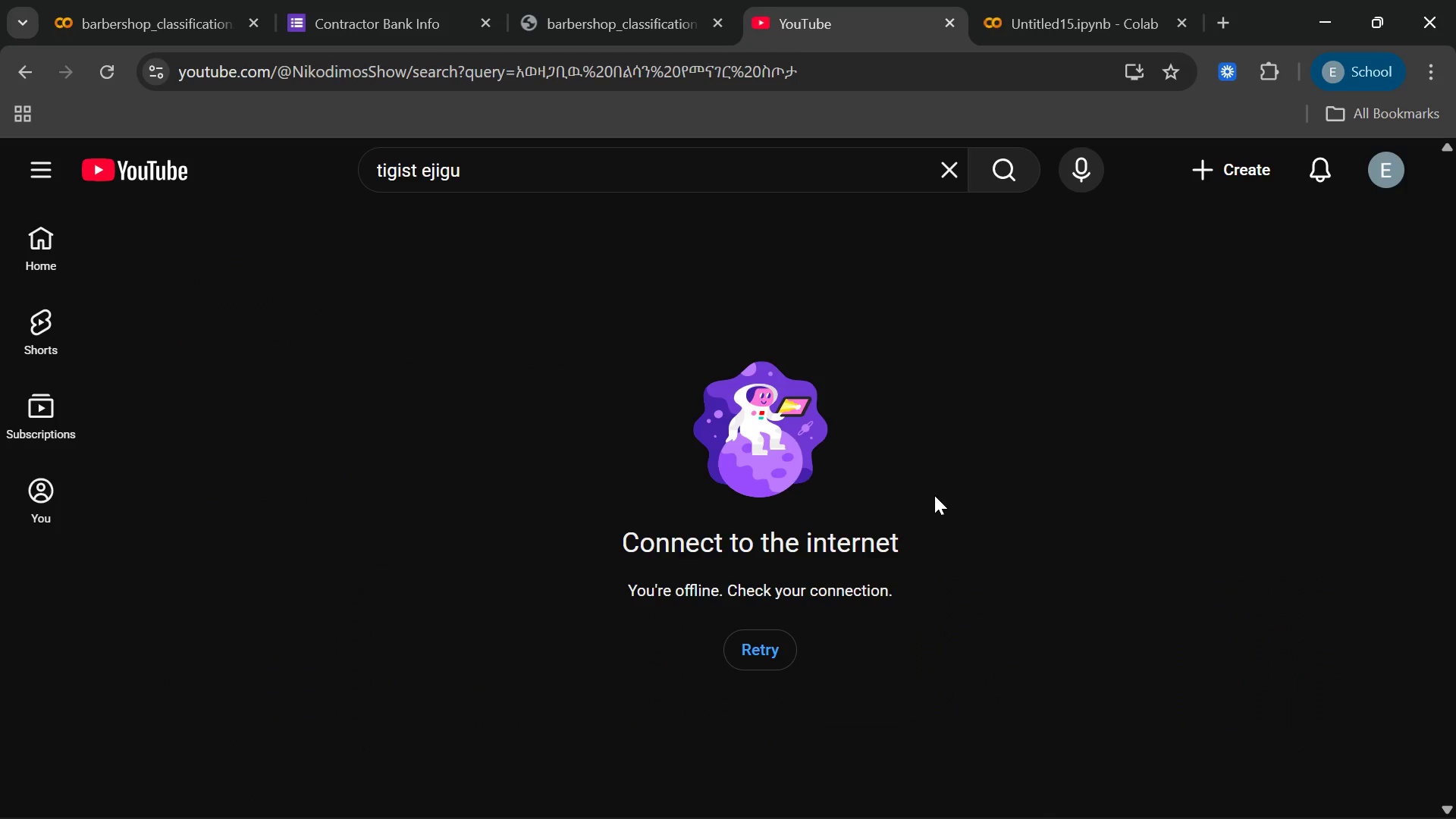 
key(Enter)
 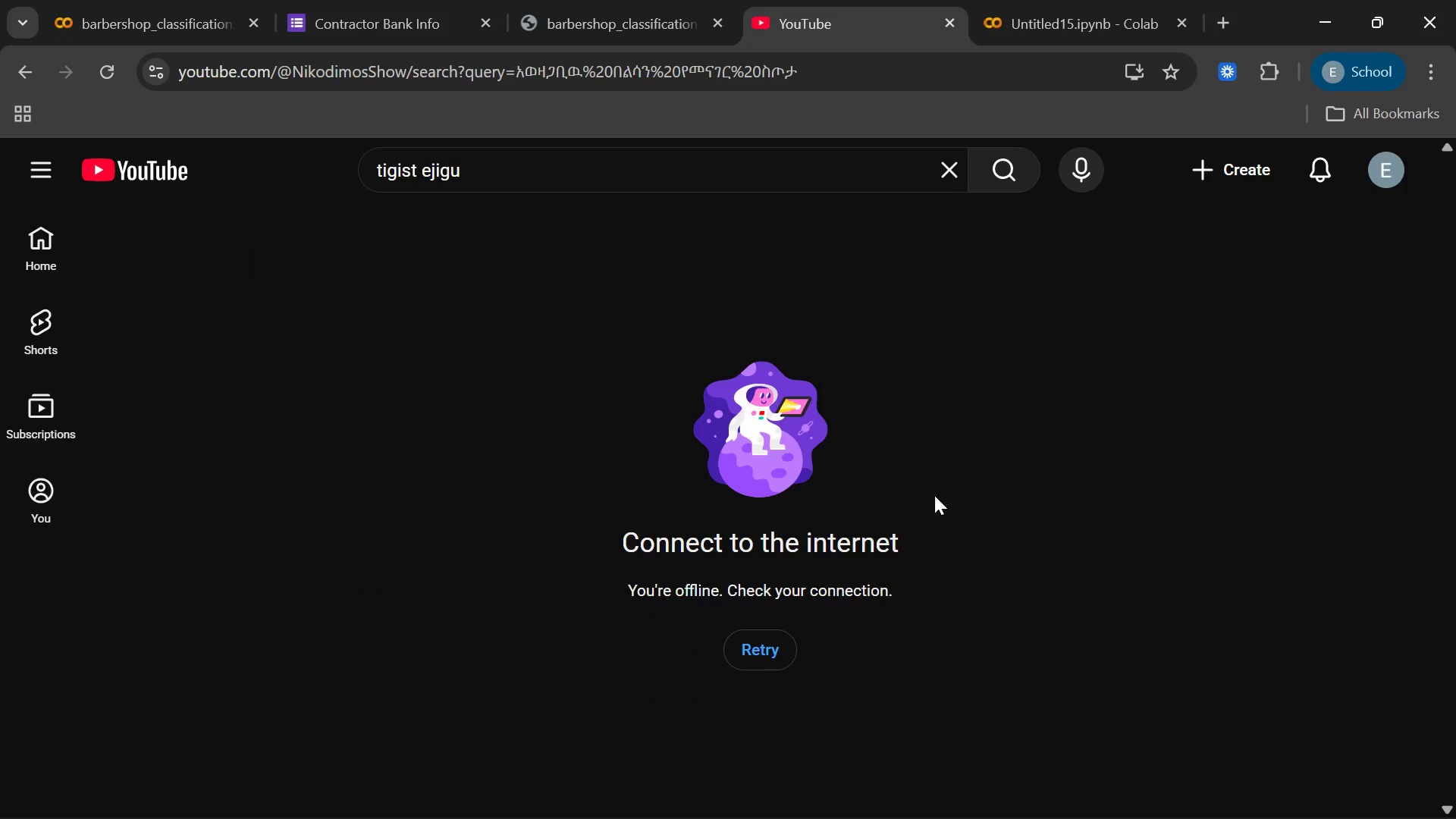 
wait(5.45)
 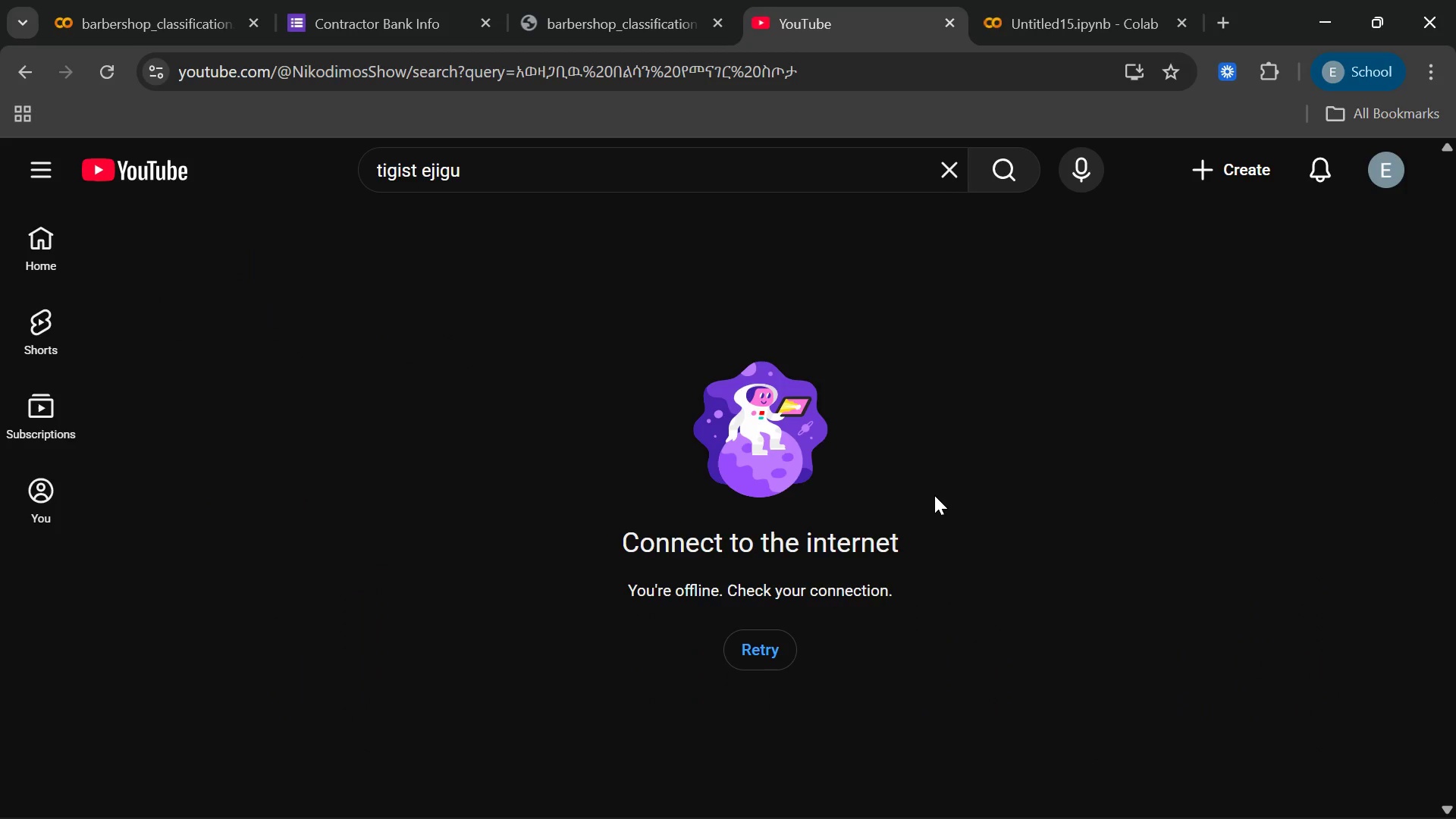 
left_click([1326, 789])
 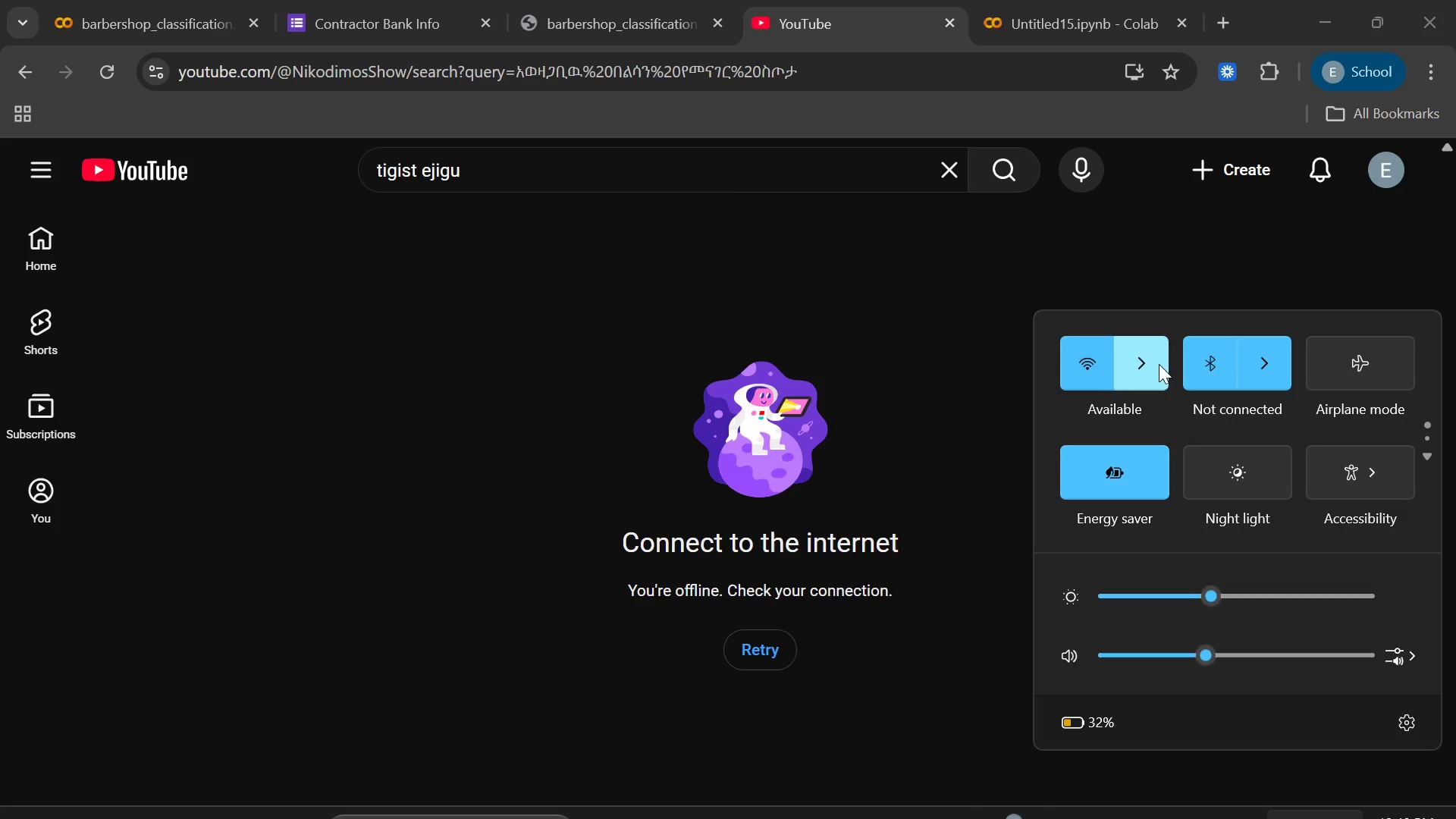 
left_click([1154, 344])
 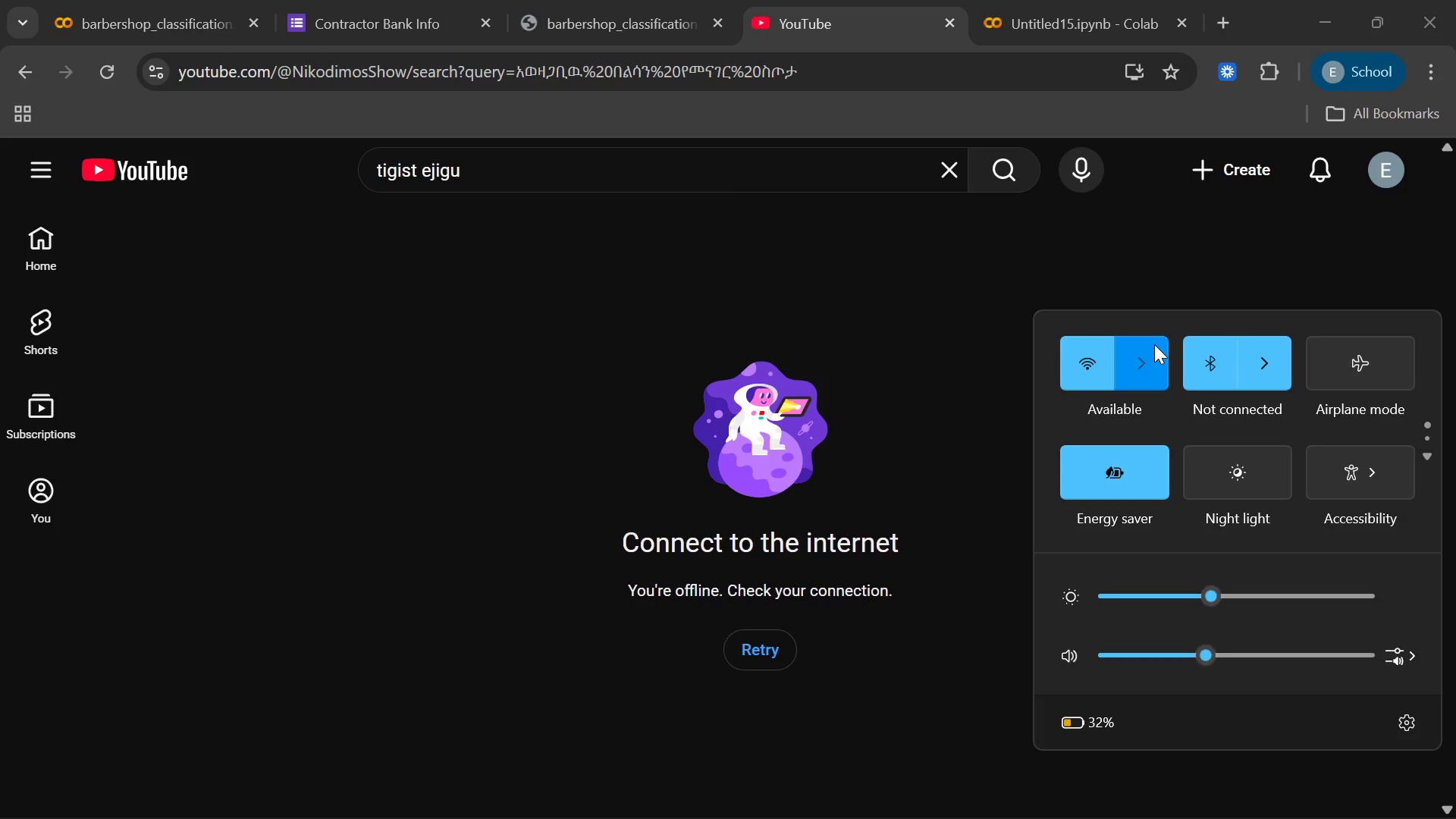 
left_click([1136, 374])
 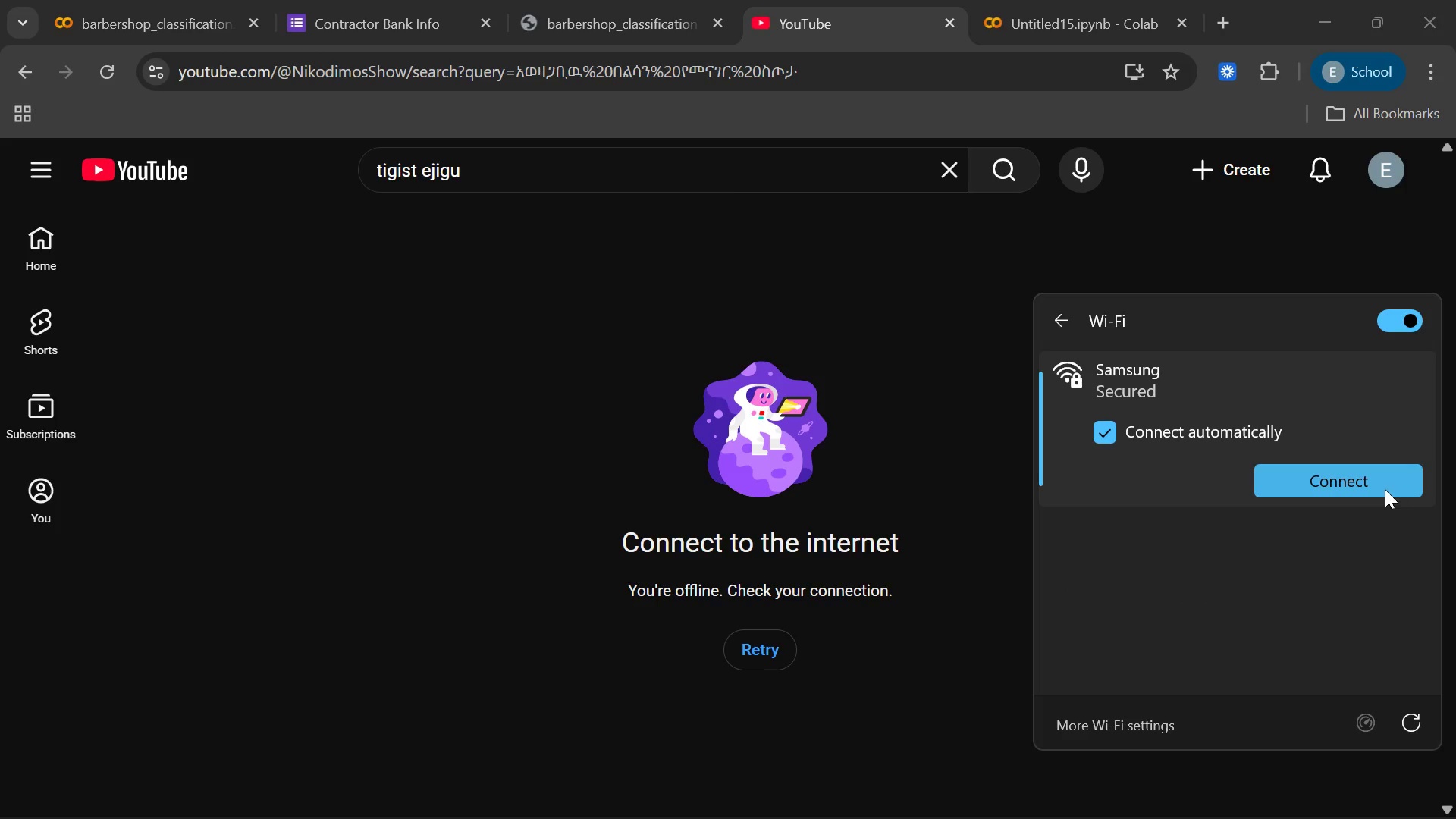 
scroll: coordinate [1154, 344], scroll_direction: up, amount: 53.0
 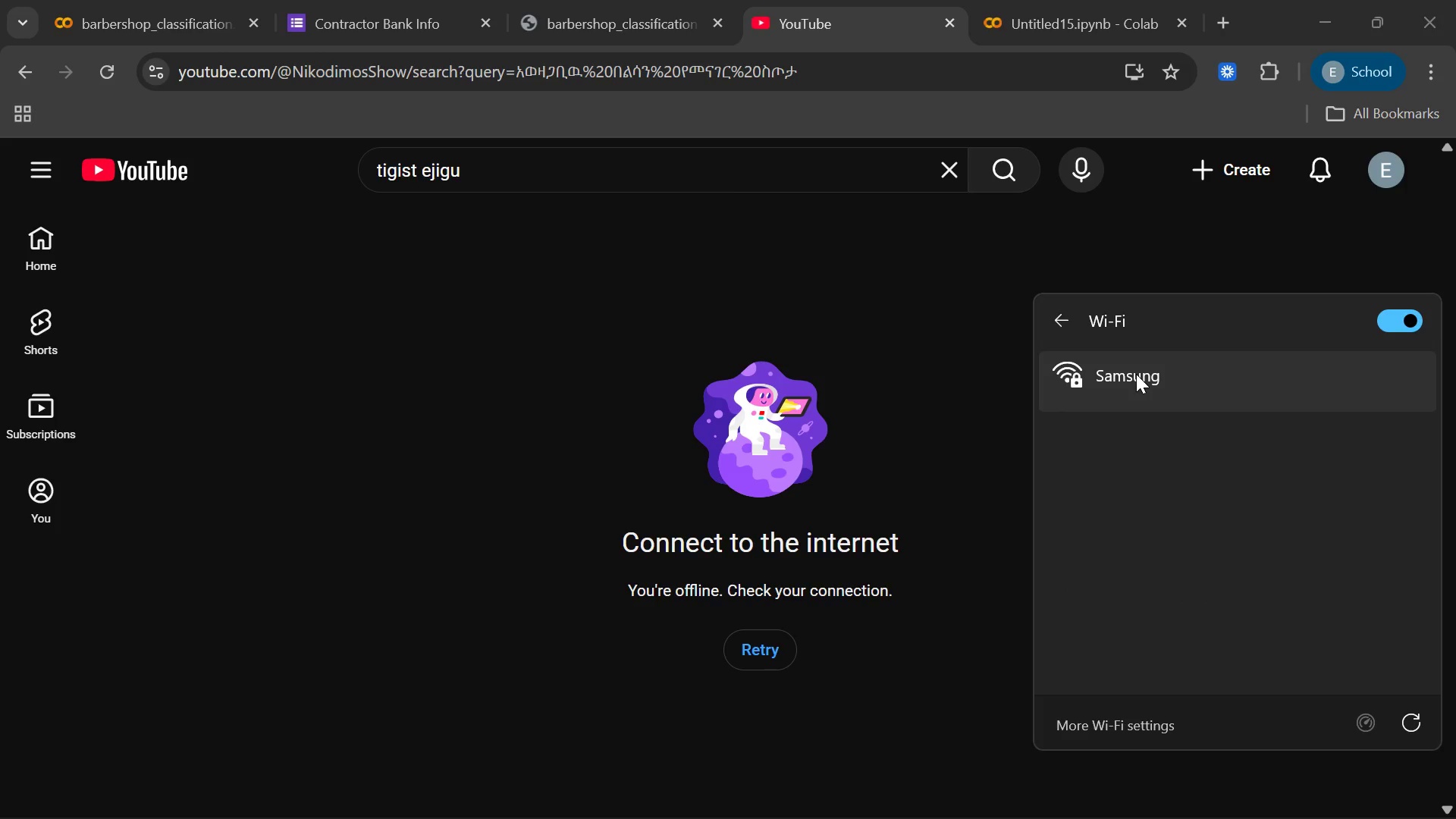 
left_click([1383, 489])
 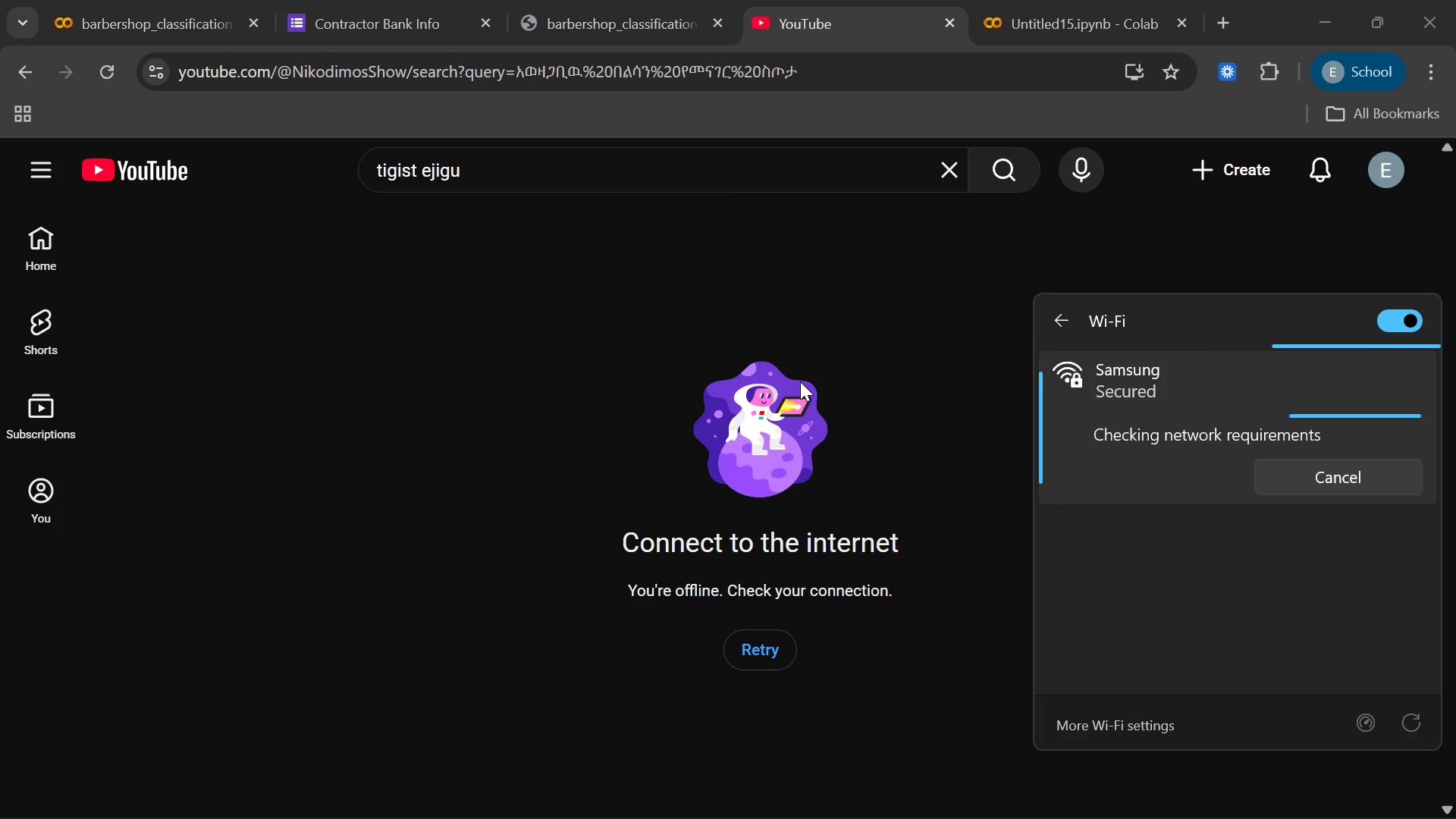 
left_click([800, 381])
 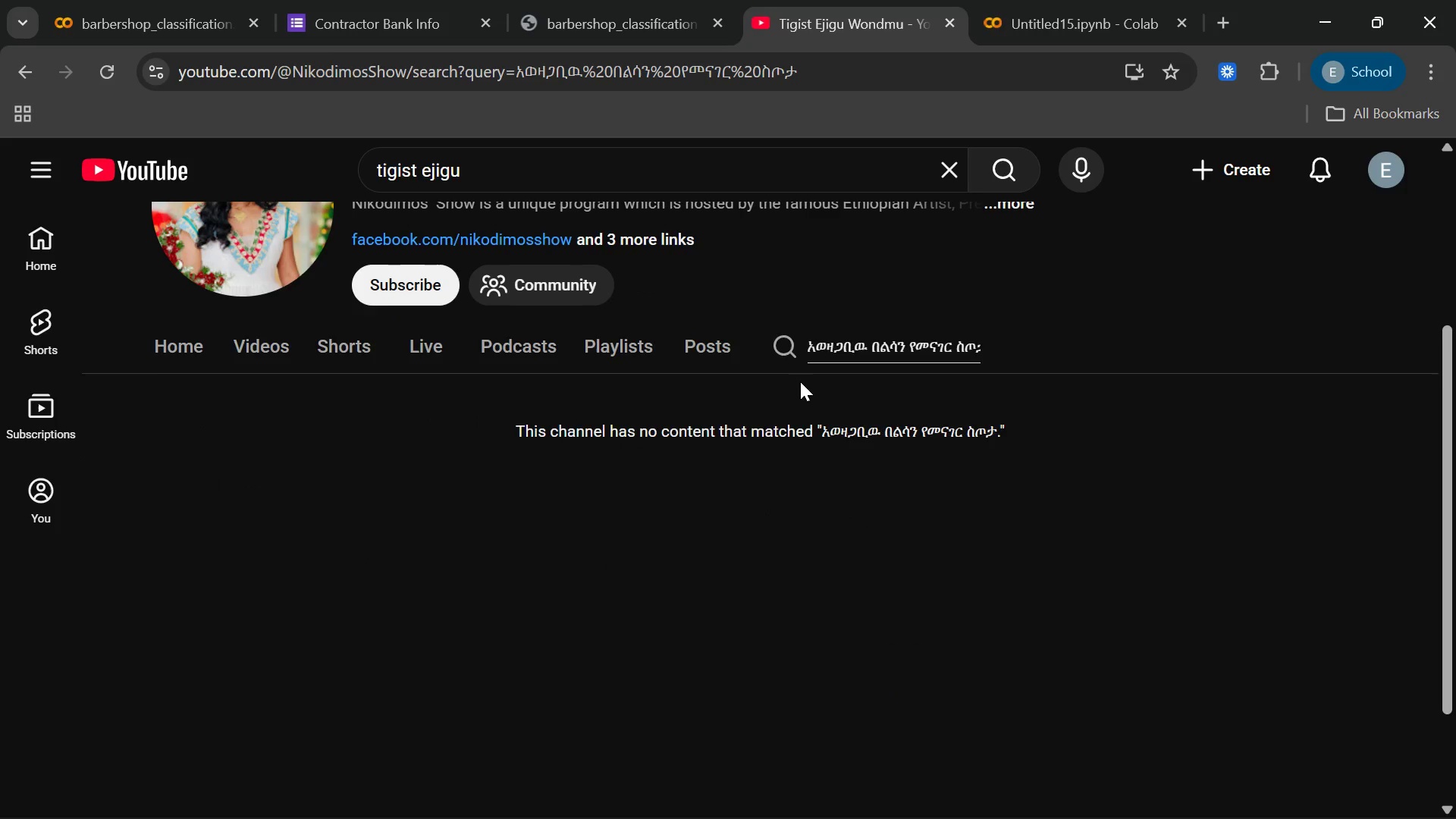 
wait(5.2)
 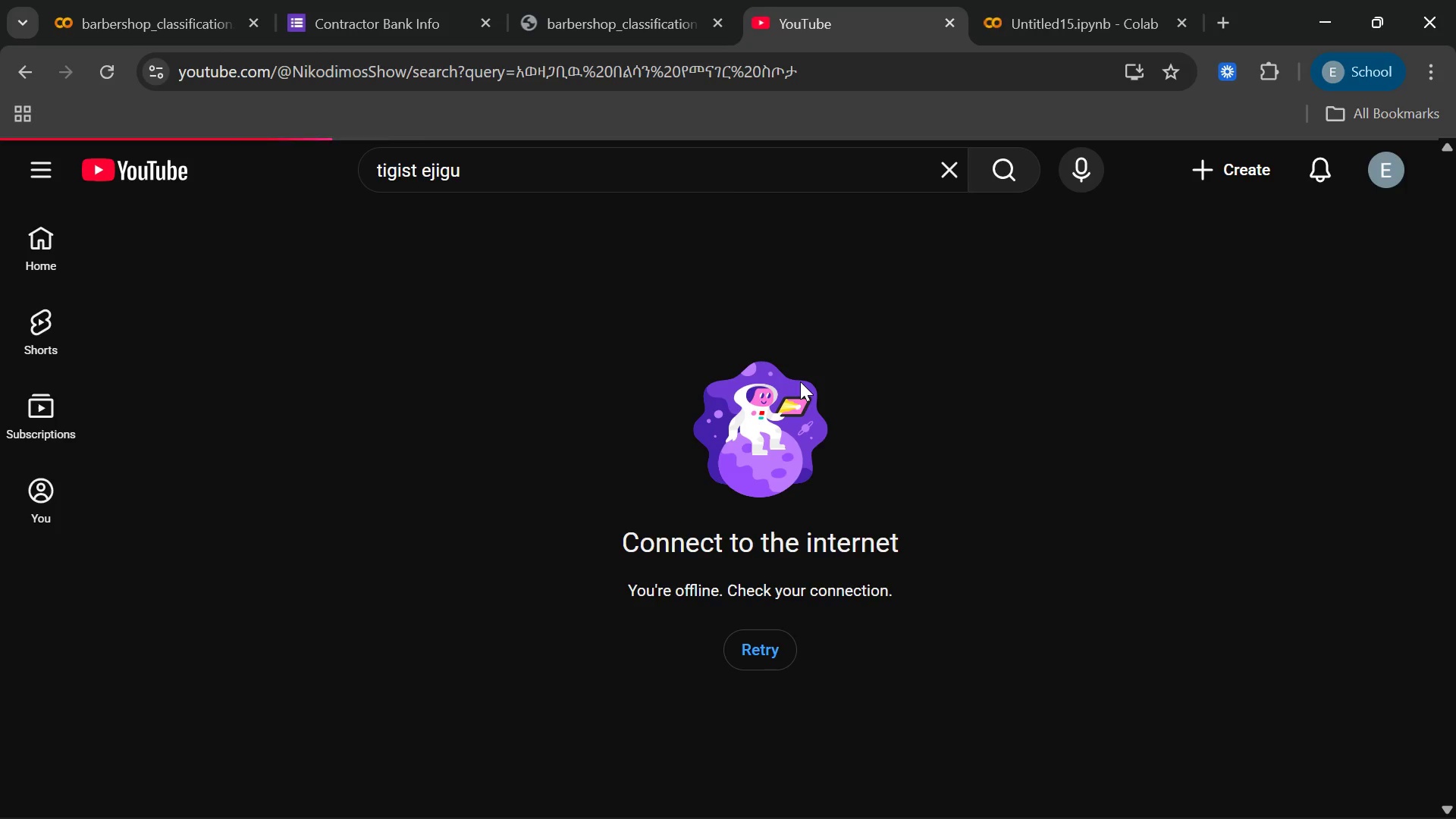 
left_click([788, 456])
 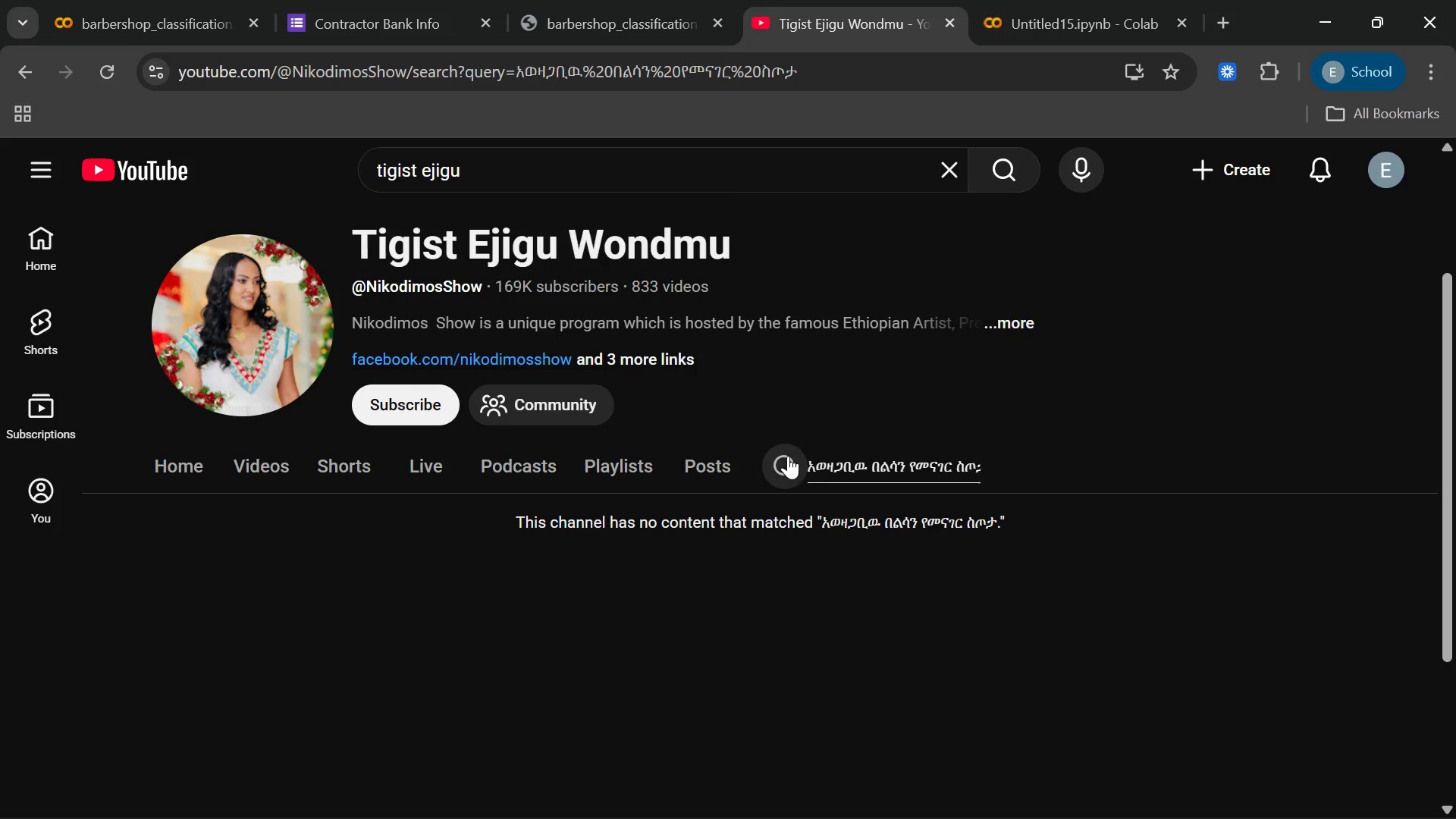 
double_click([788, 456])
 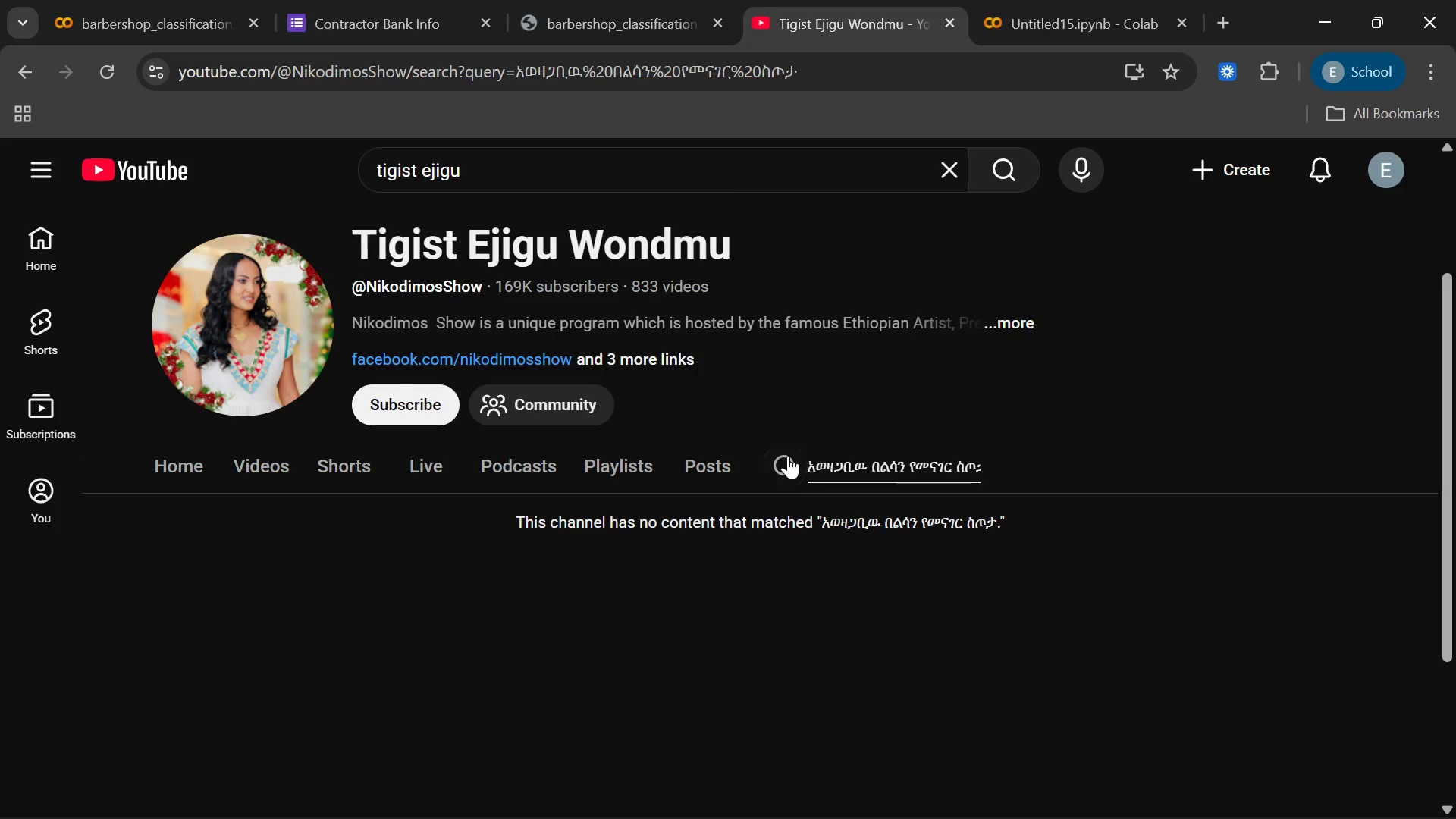 
triple_click([788, 456])
 